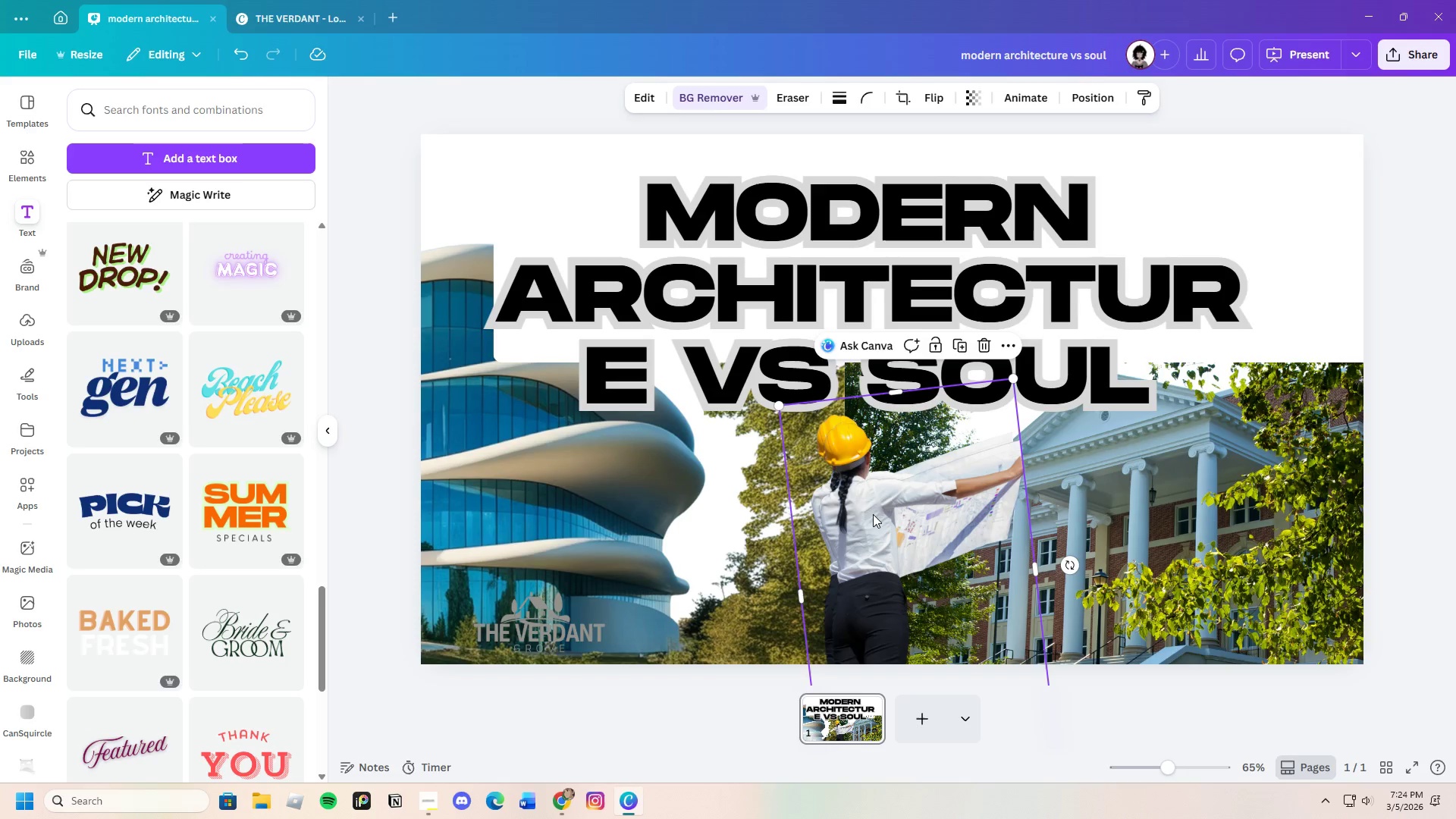 
key(Control+V)
 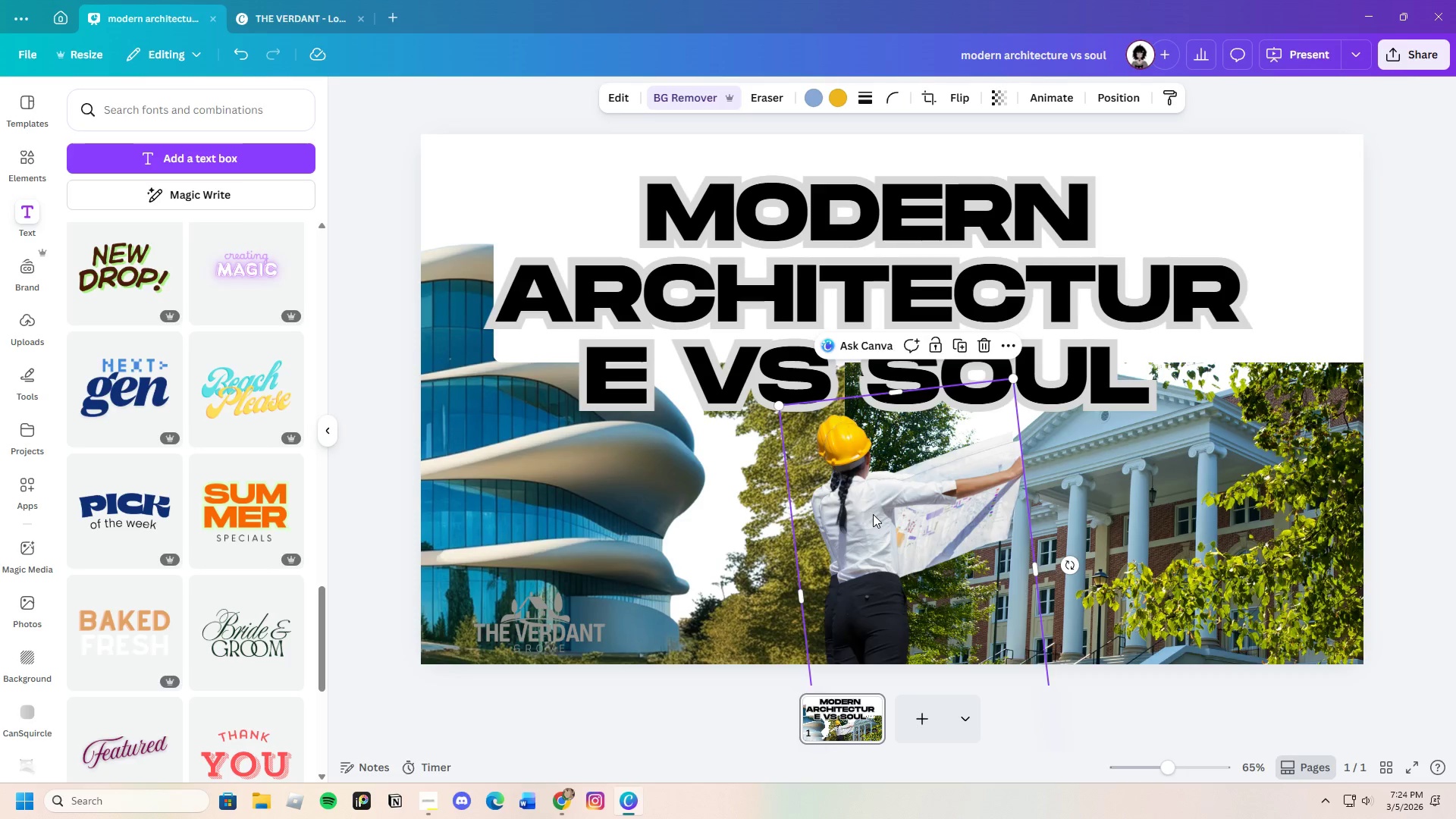 
left_click_drag(start_coordinate=[873, 514], to_coordinate=[775, 513])
 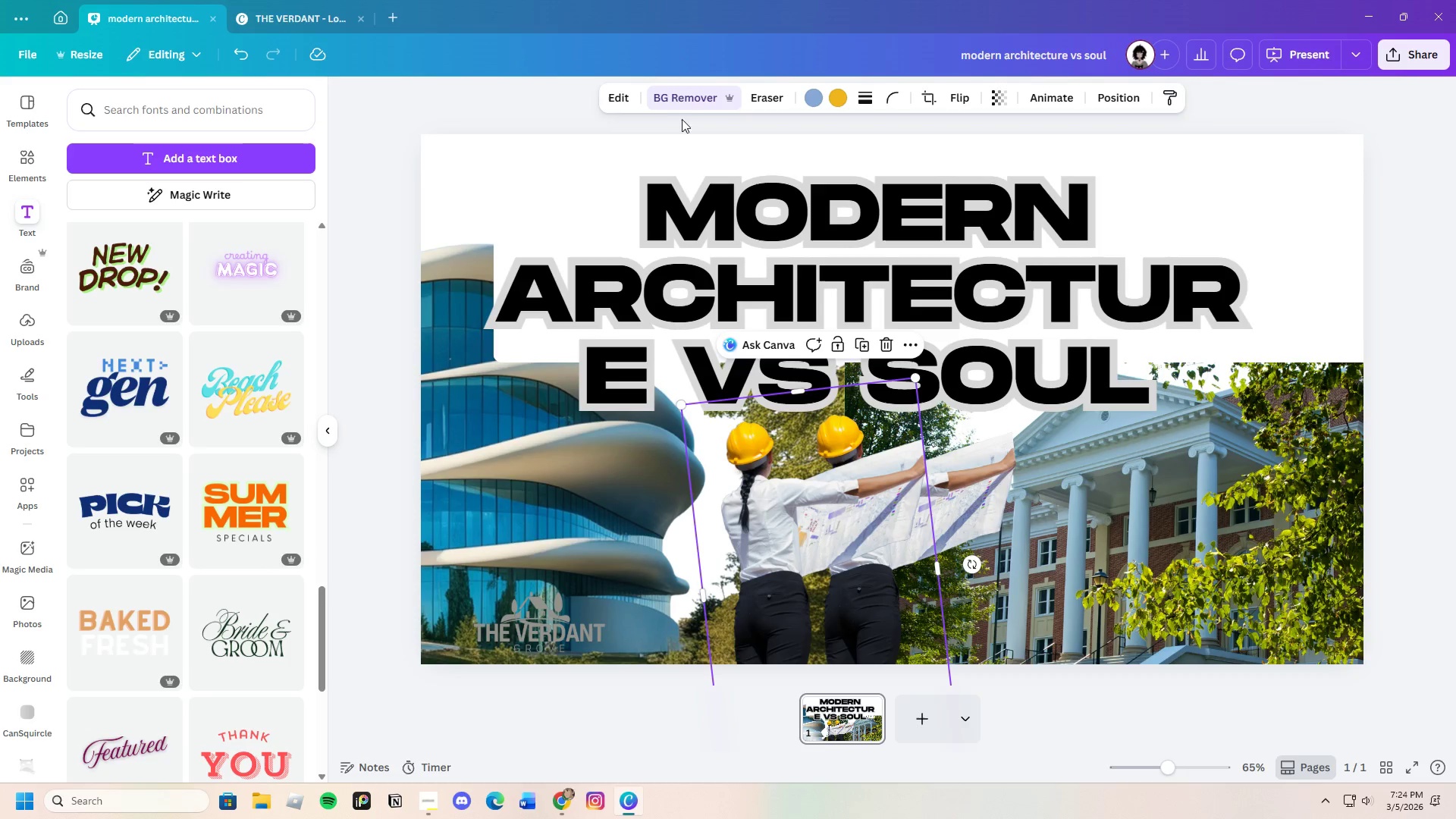 
left_click([626, 94])
 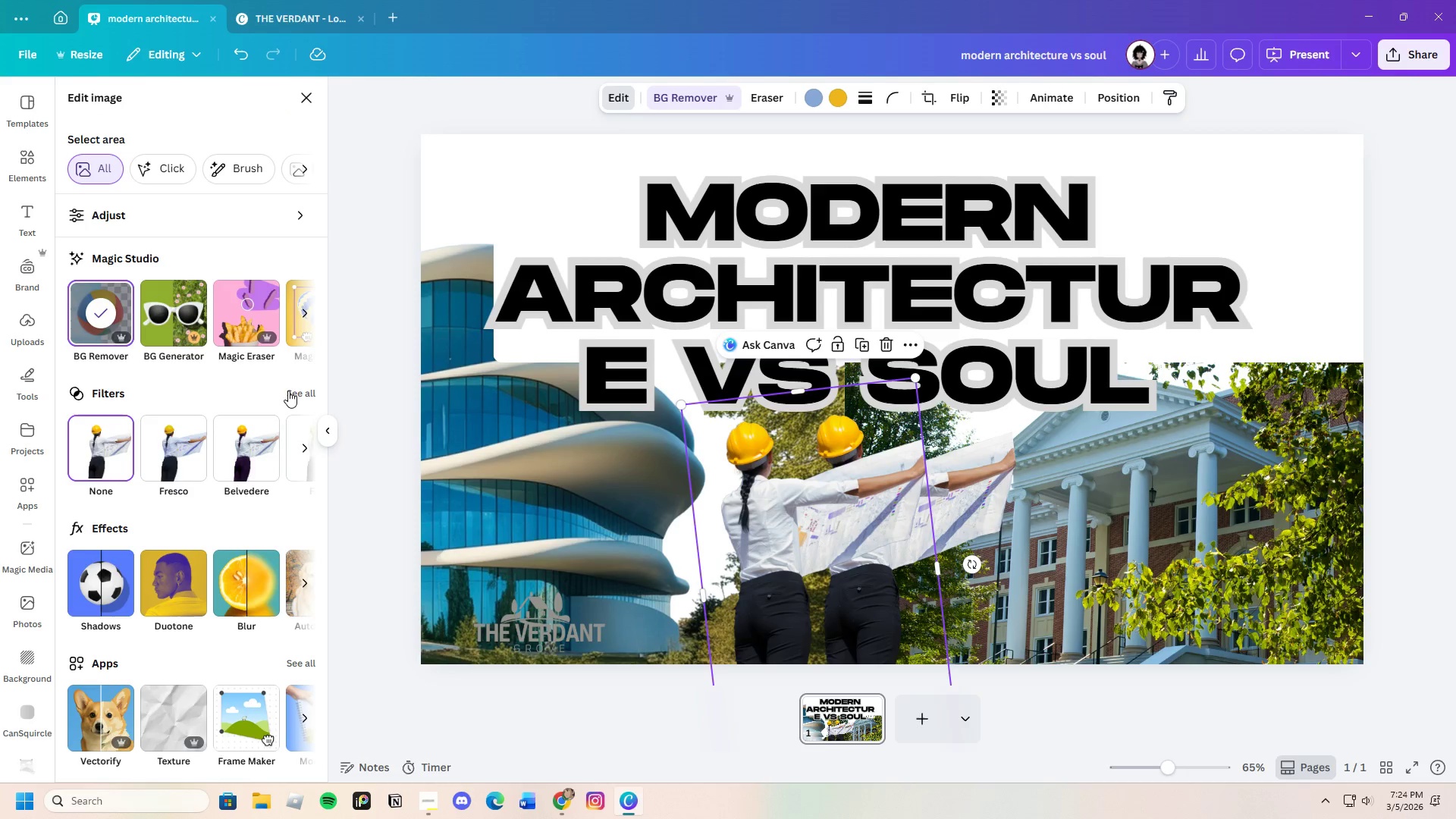 
left_click([291, 391])
 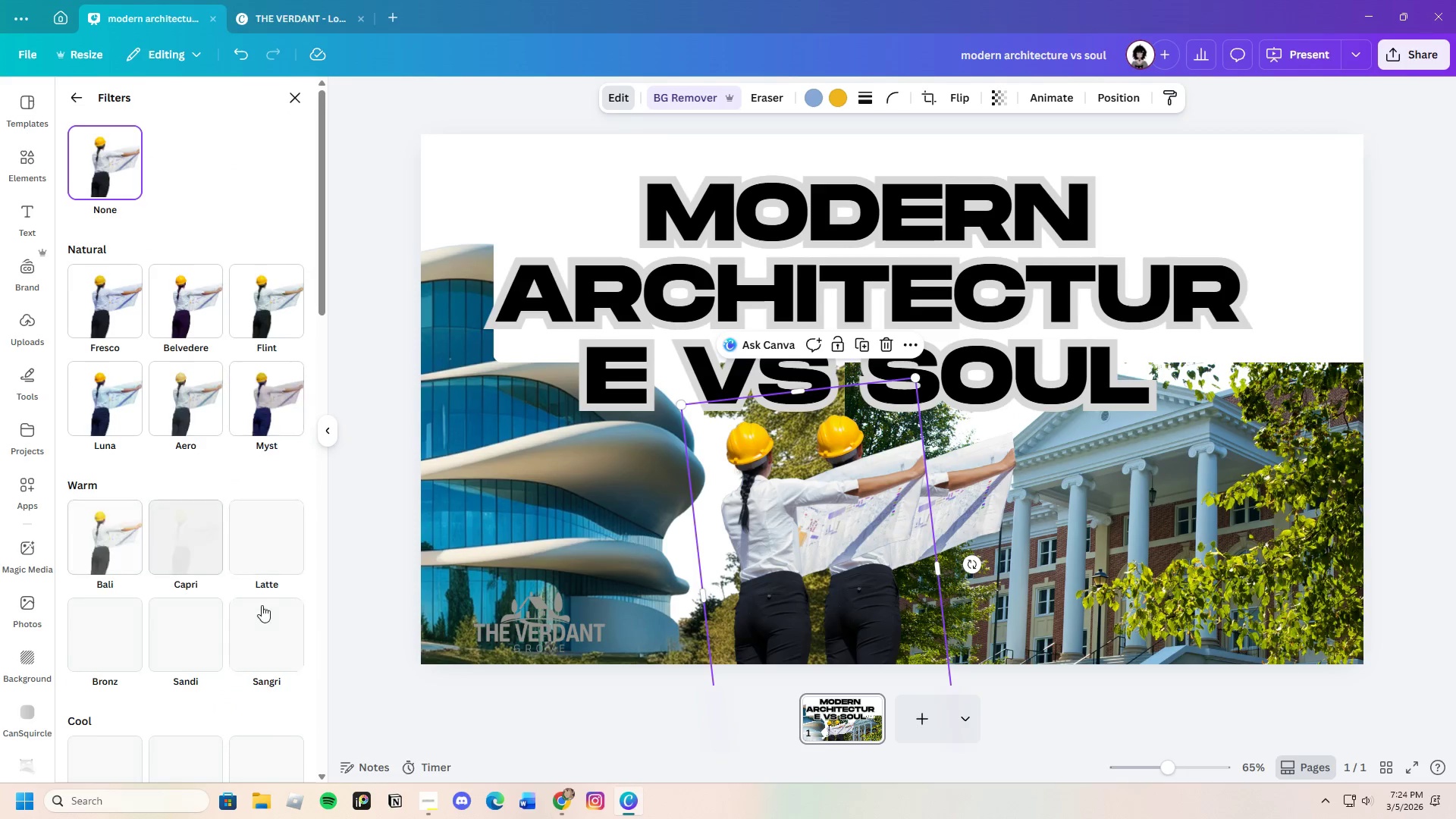 
scroll: coordinate [264, 608], scroll_direction: down, amount: 4.0
 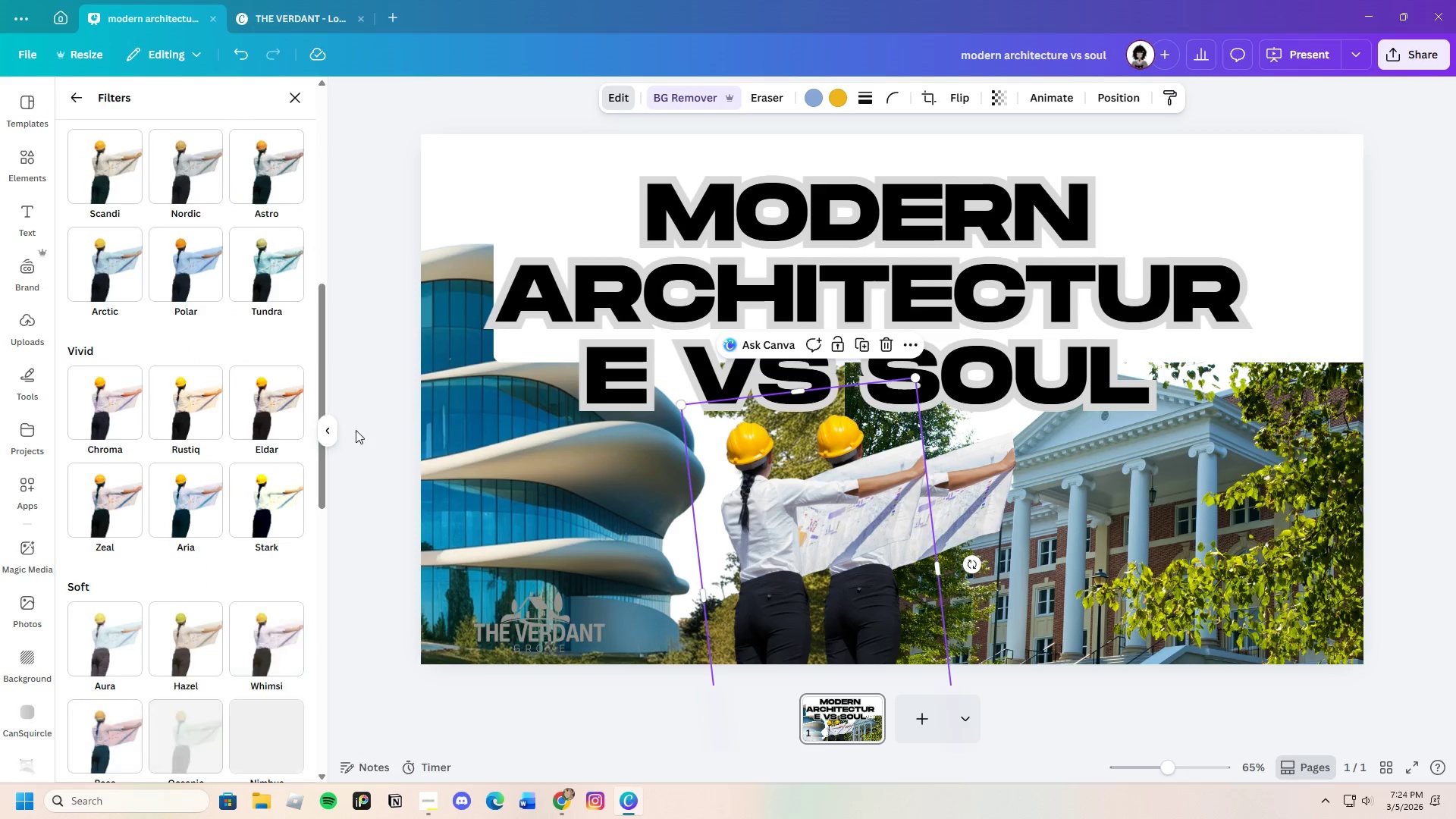 
left_click_drag(start_coordinate=[317, 381], to_coordinate=[434, 282])
 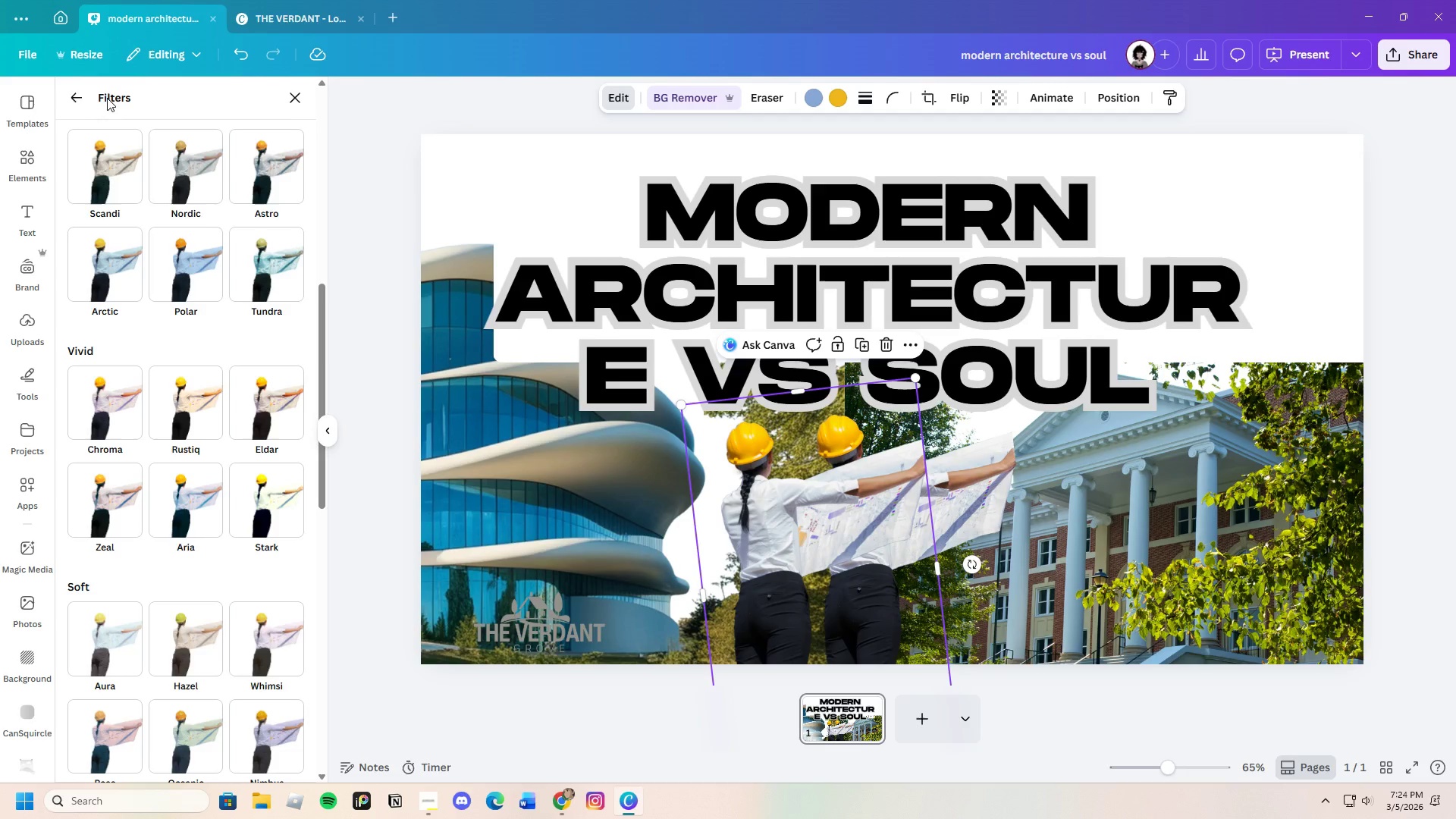 
left_click([72, 98])
 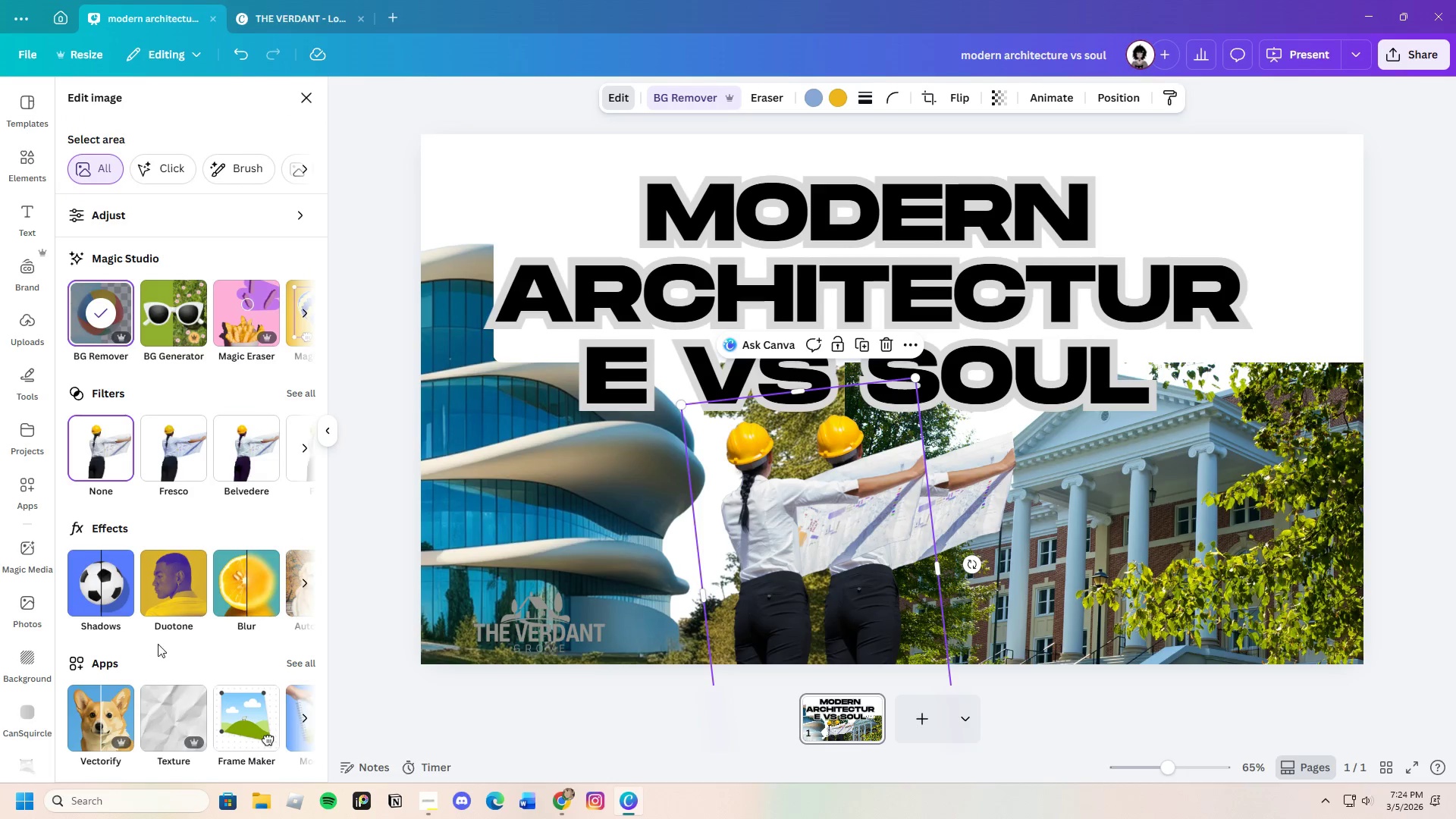 
left_click([168, 608])
 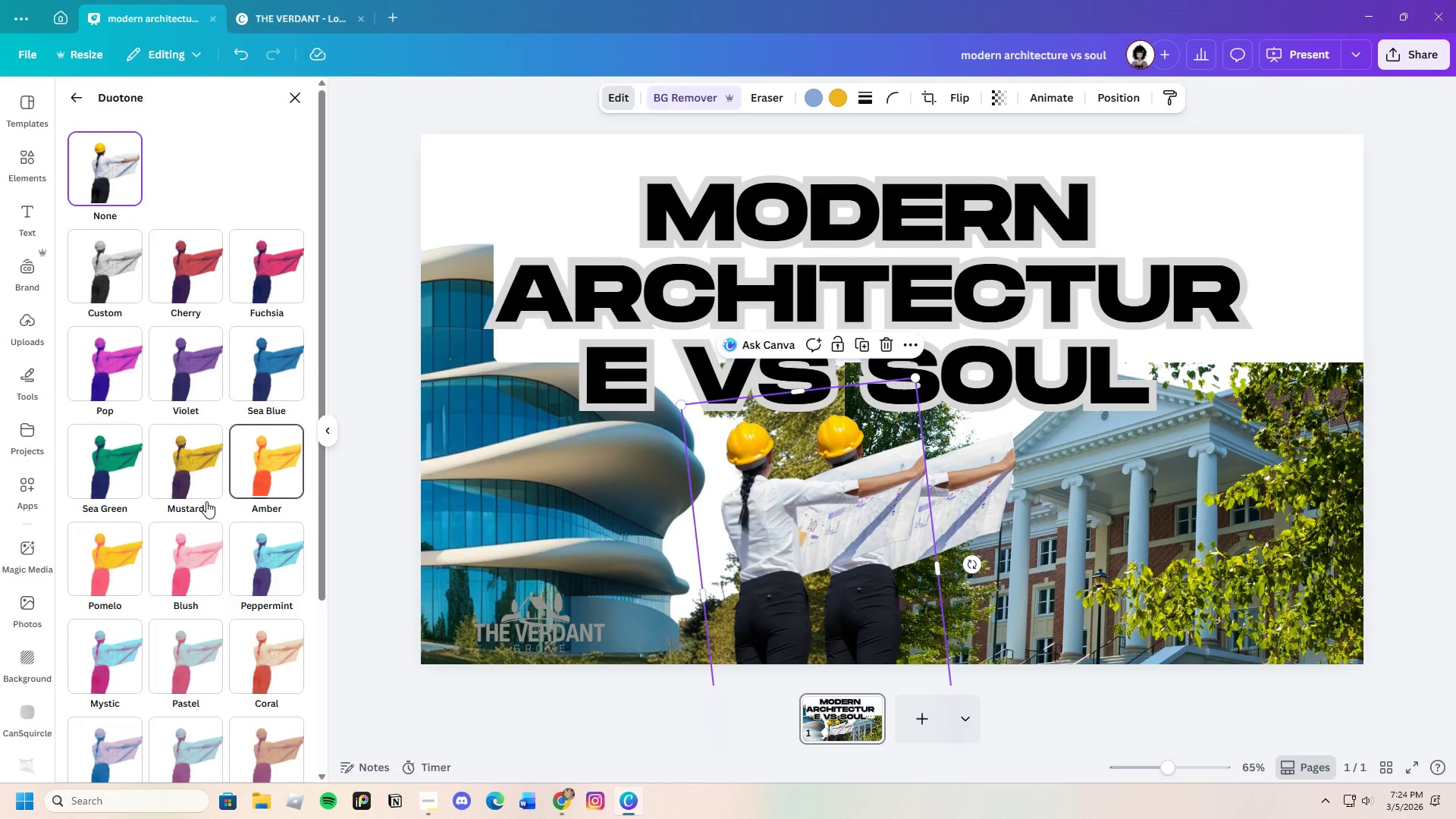 
scroll: coordinate [196, 591], scroll_direction: down, amount: 8.0
 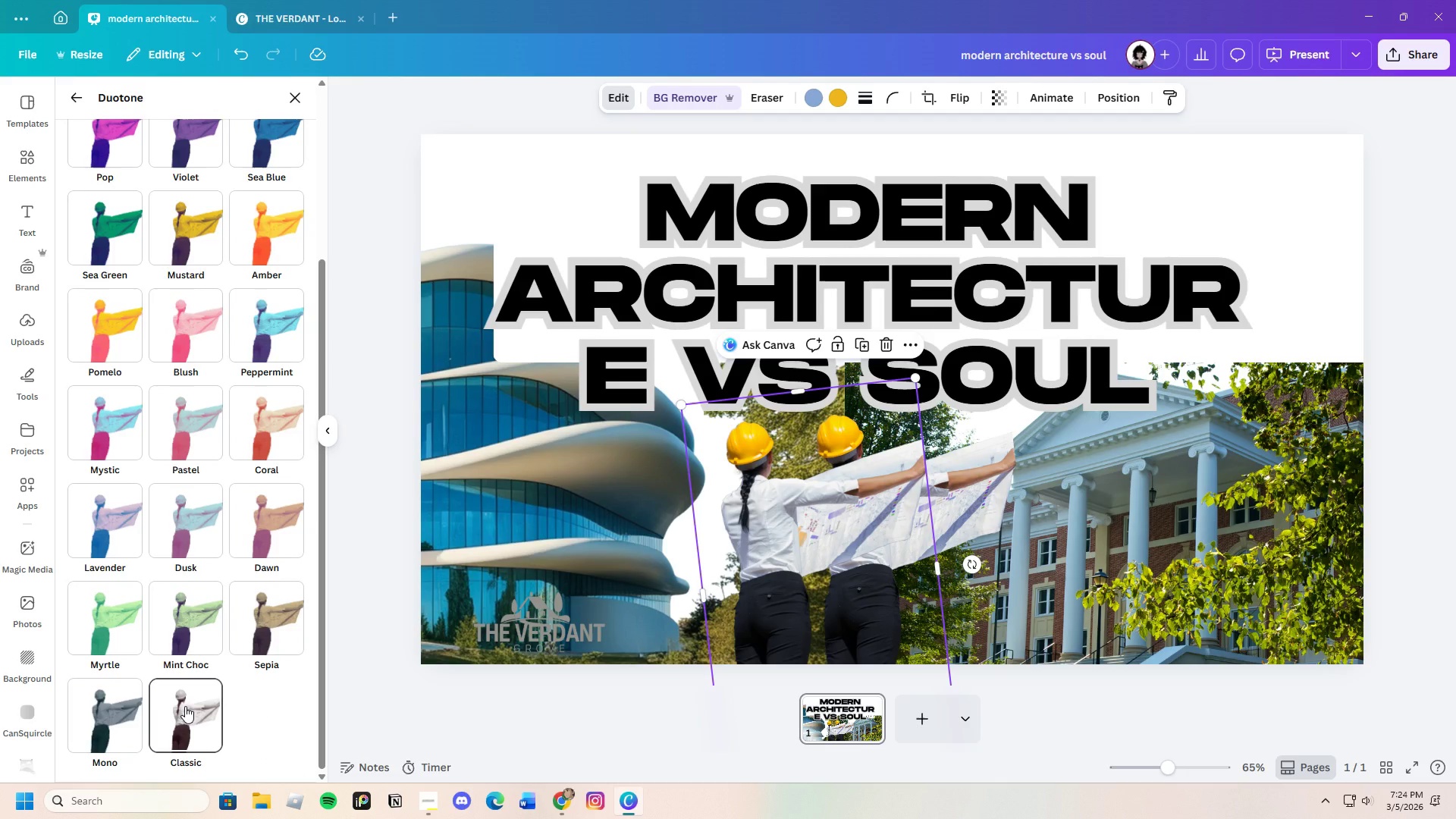 
left_click([185, 706])
 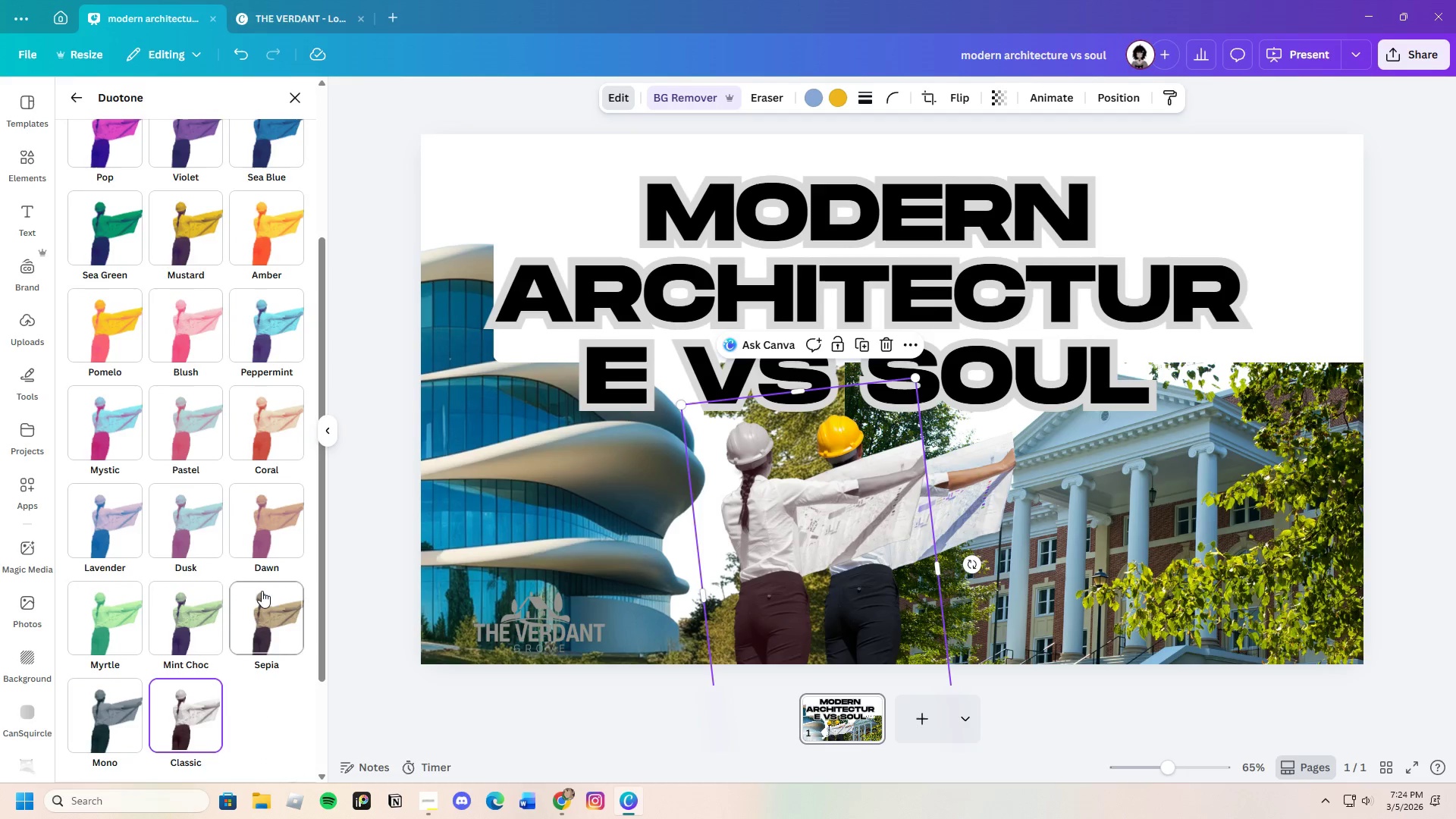 
scroll: coordinate [237, 593], scroll_direction: up, amount: 7.0
 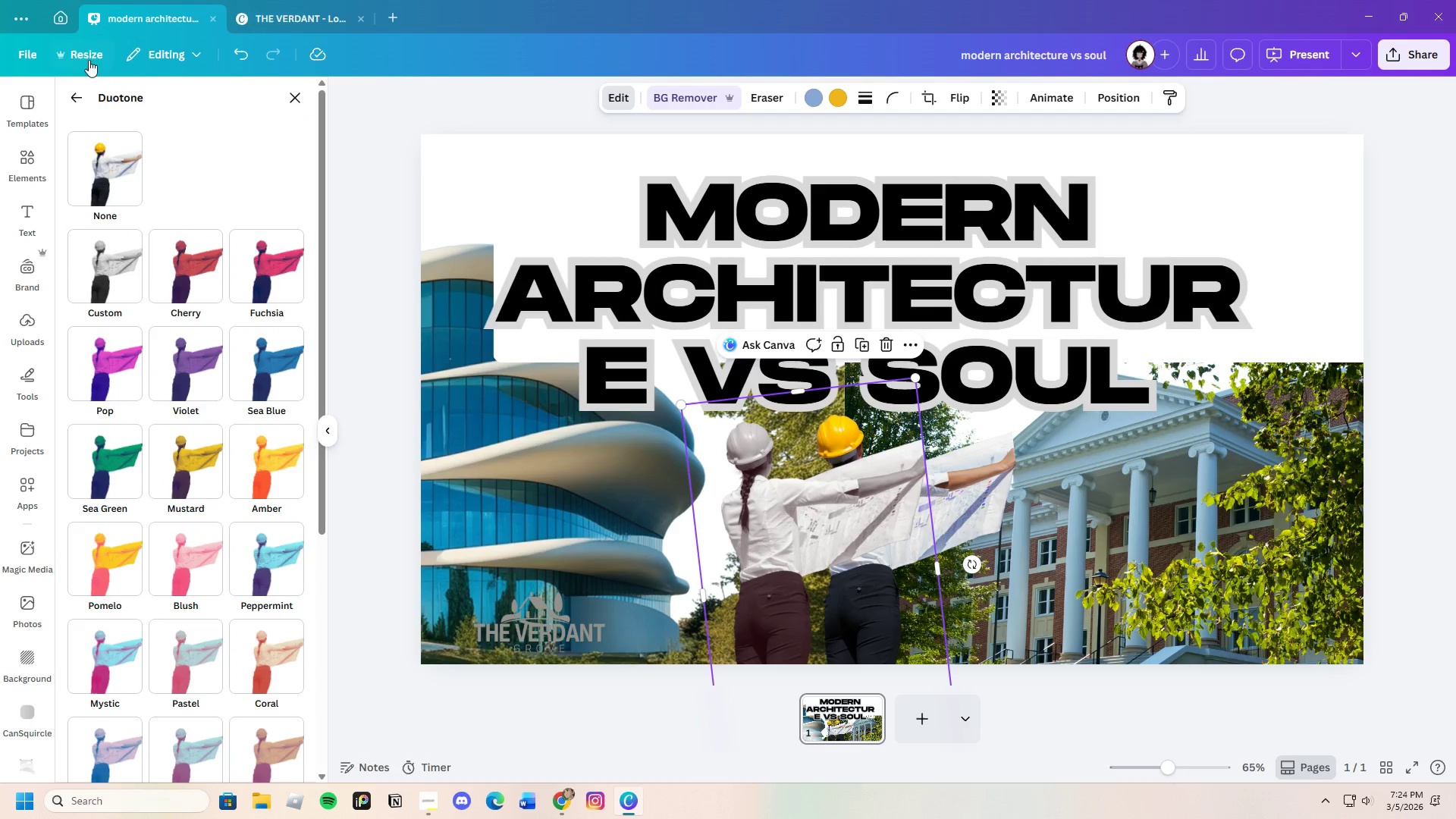 
left_click([76, 86])
 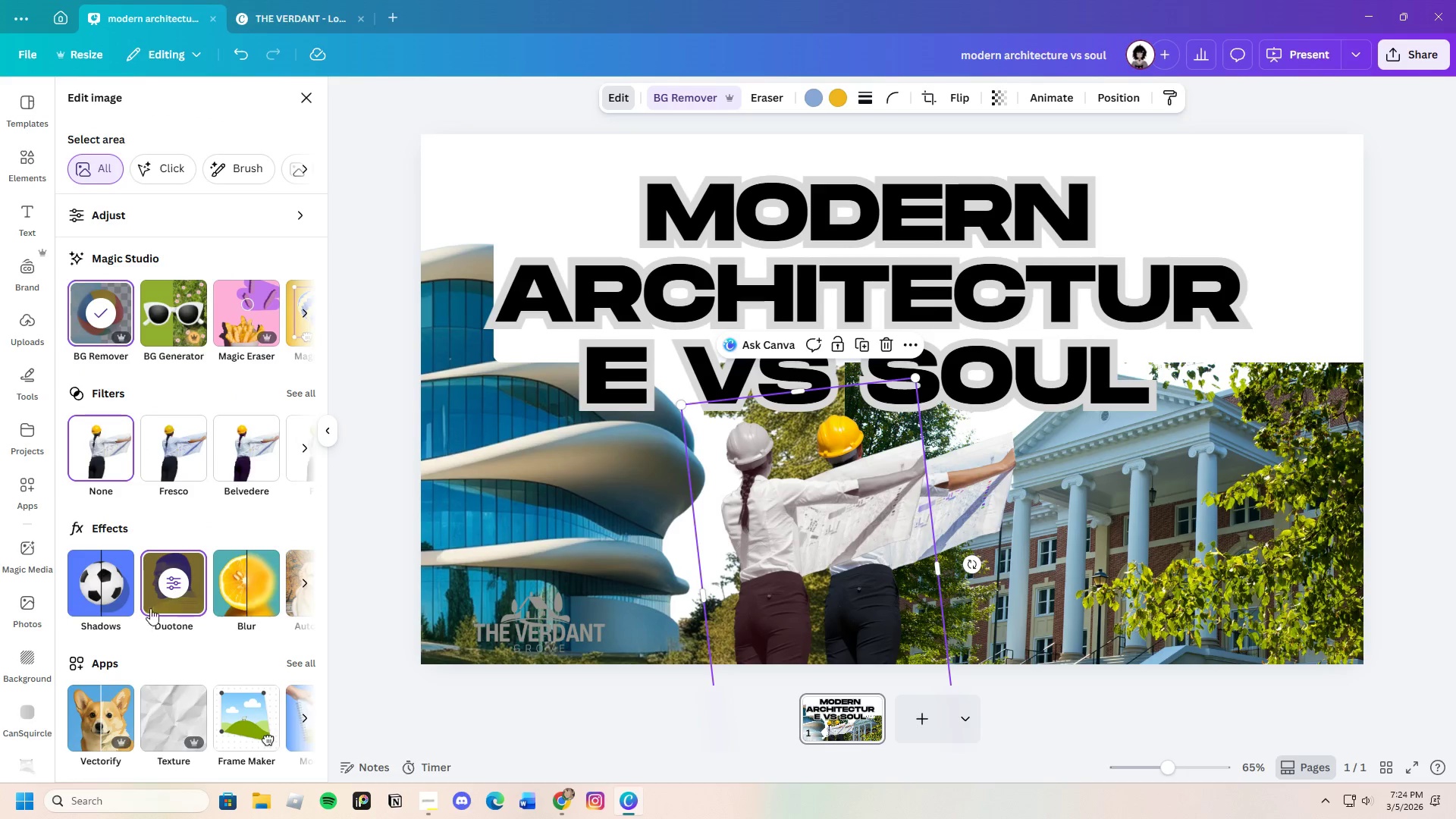 
left_click([179, 580])
 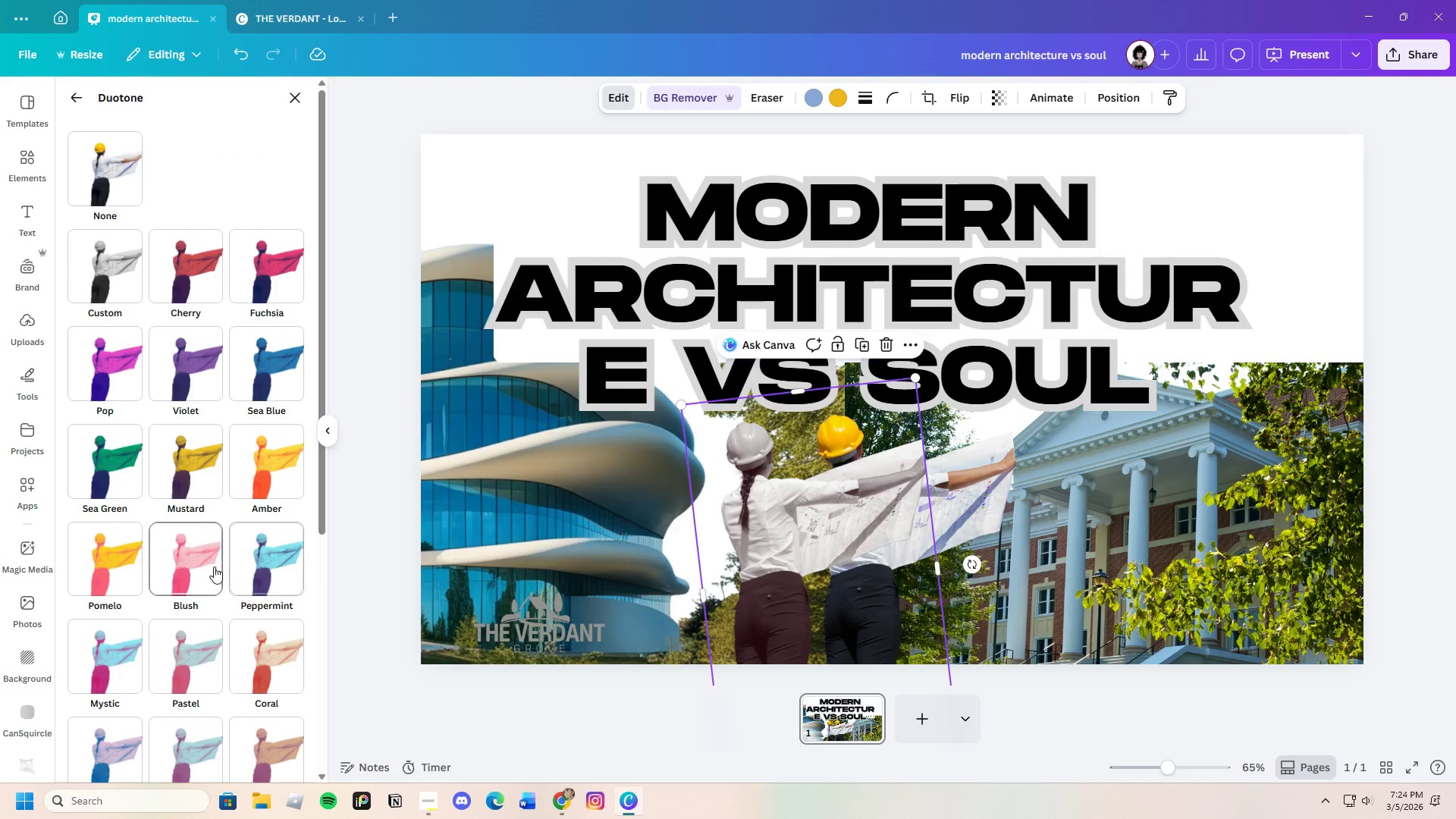 
scroll: coordinate [249, 674], scroll_direction: down, amount: 7.0
 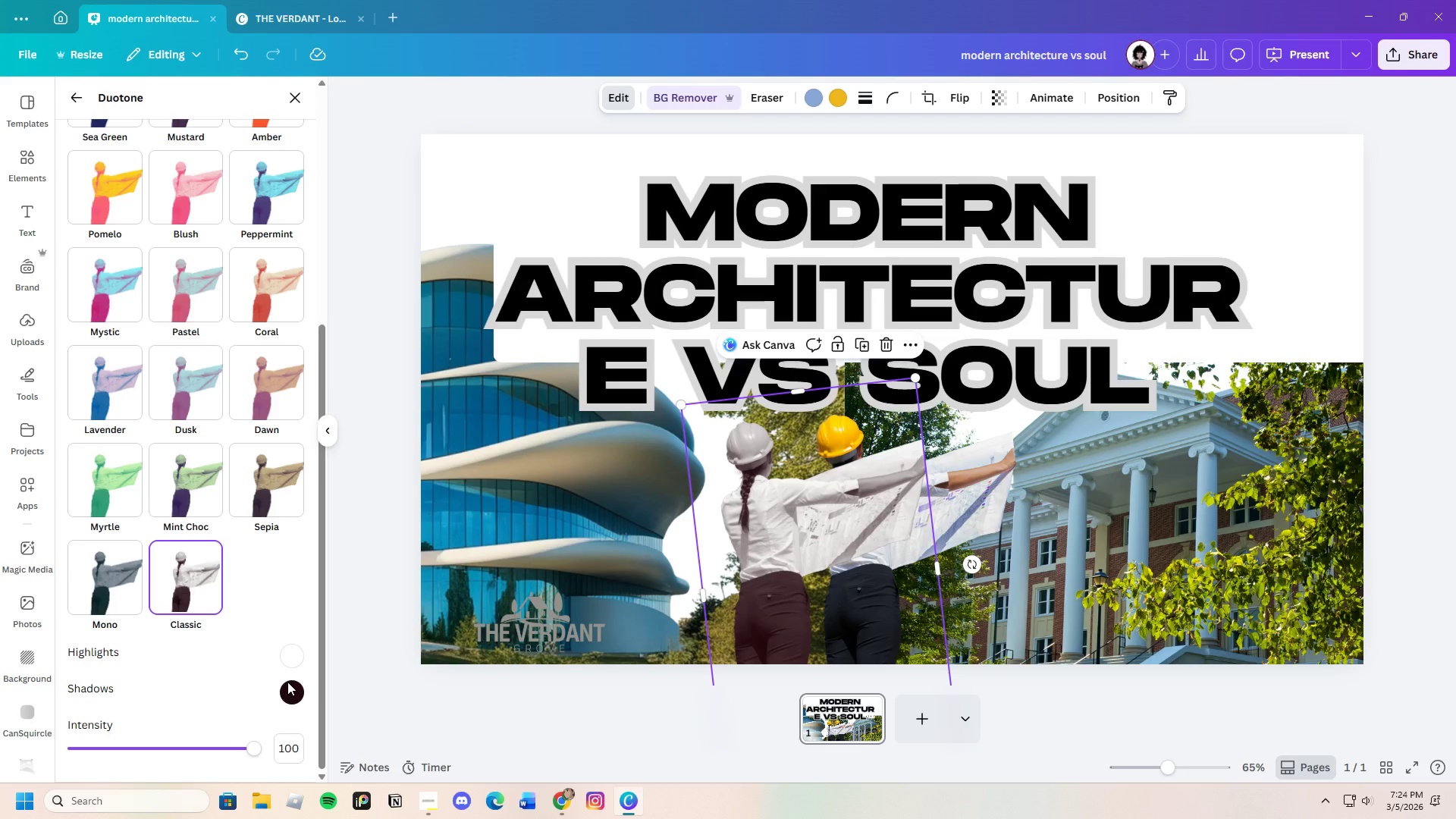 
left_click([286, 693])
 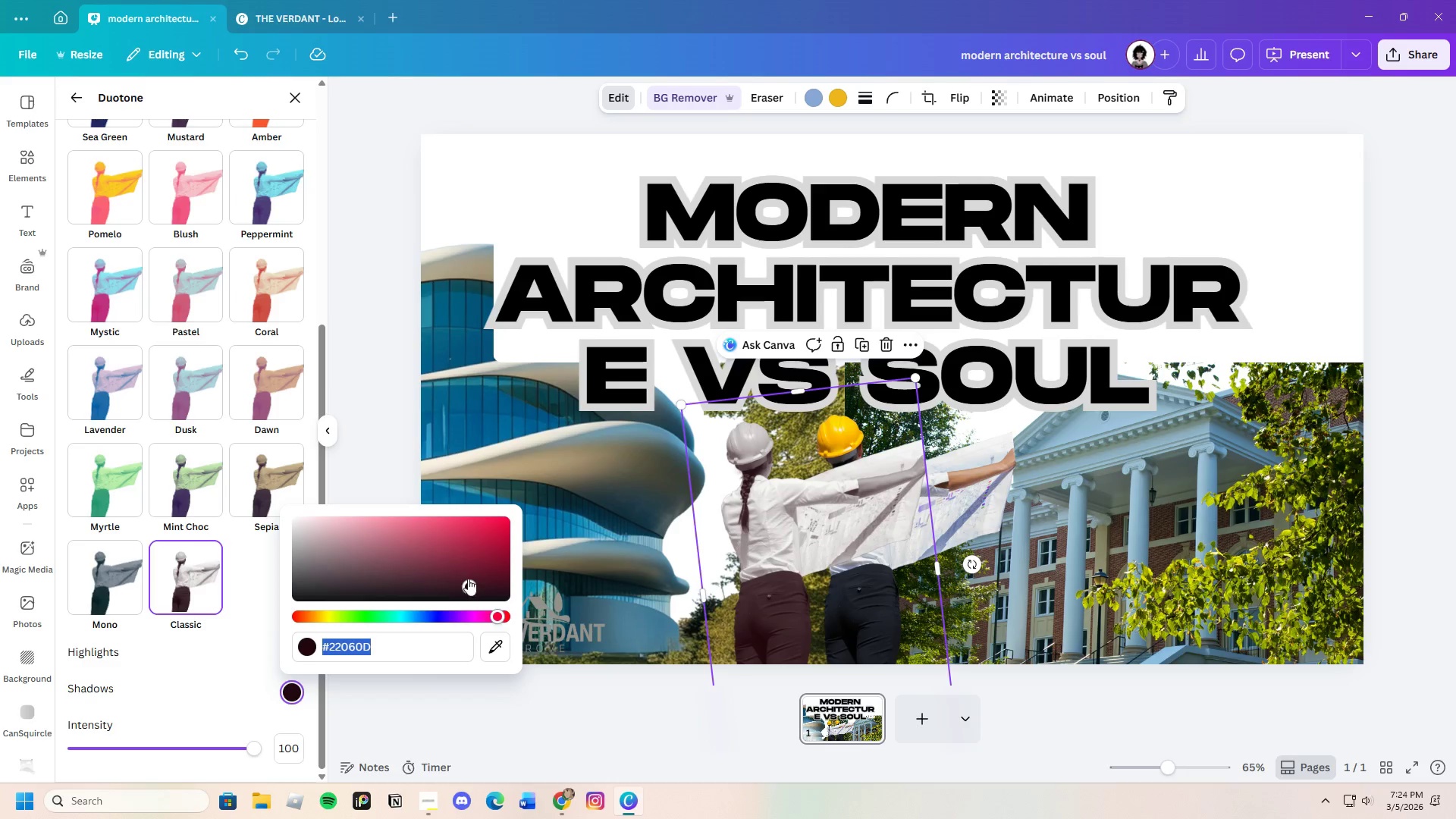 
left_click_drag(start_coordinate=[469, 578], to_coordinate=[292, 464])
 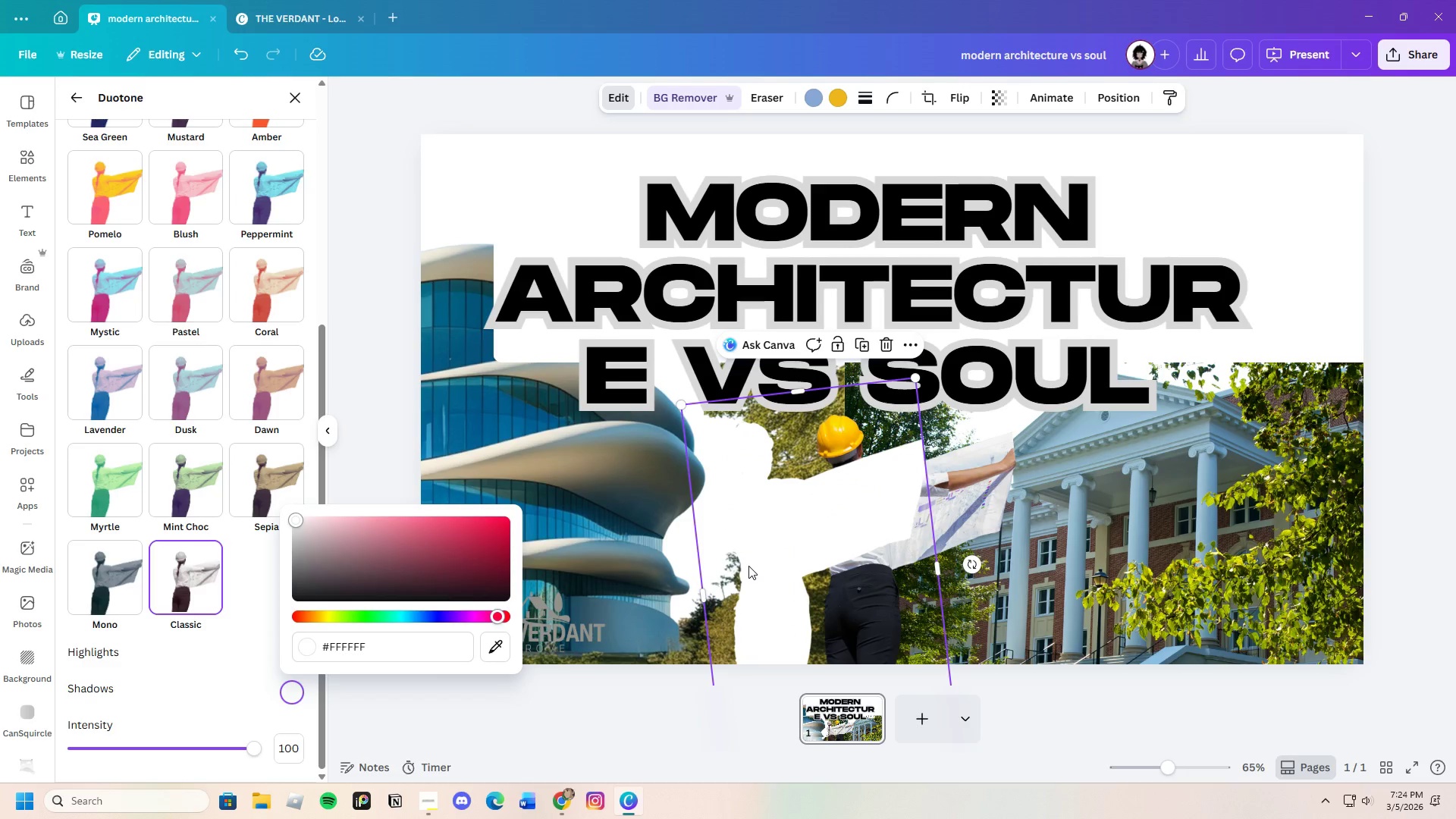 
left_click([748, 566])
 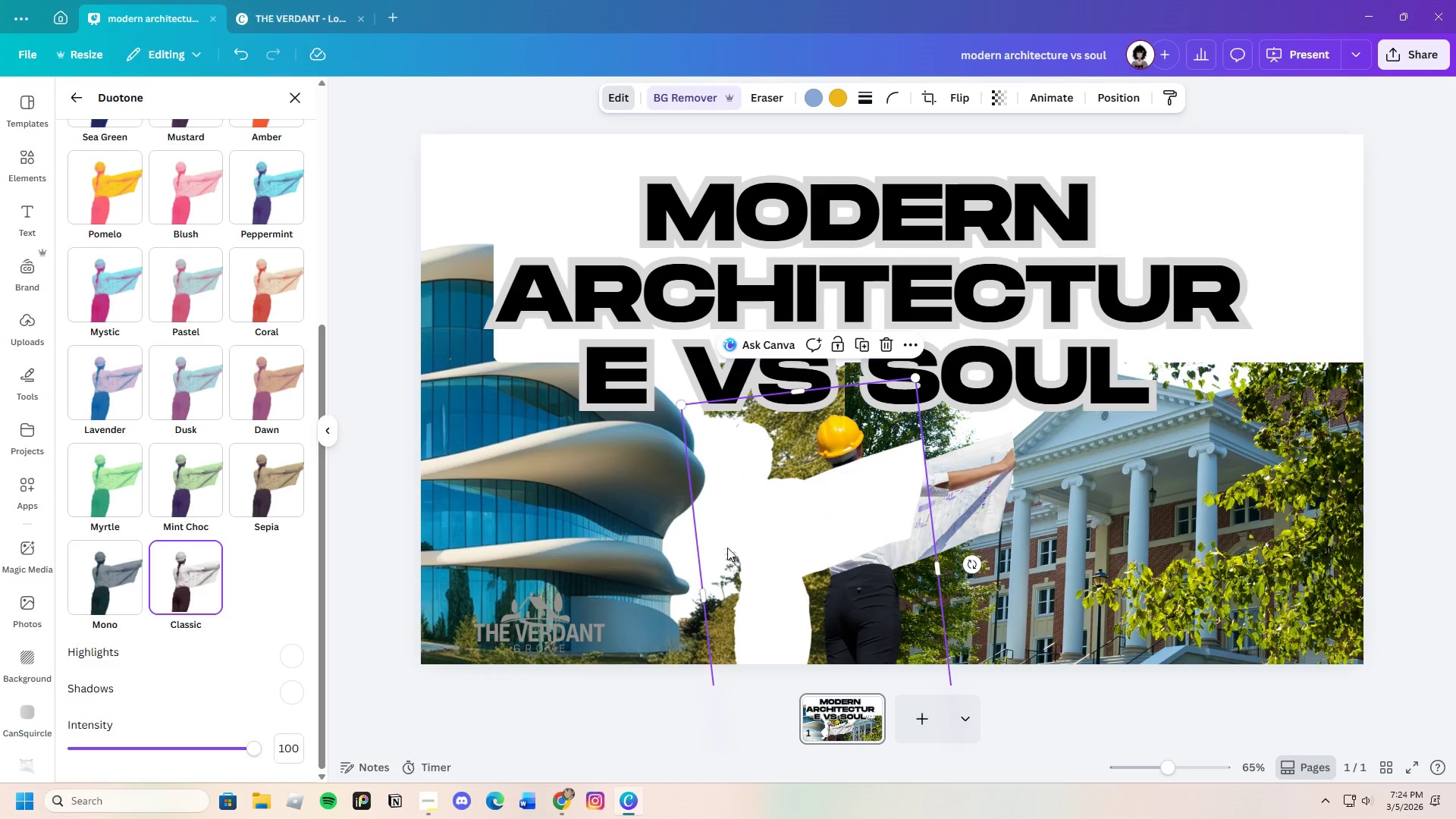 
right_click([738, 540])
 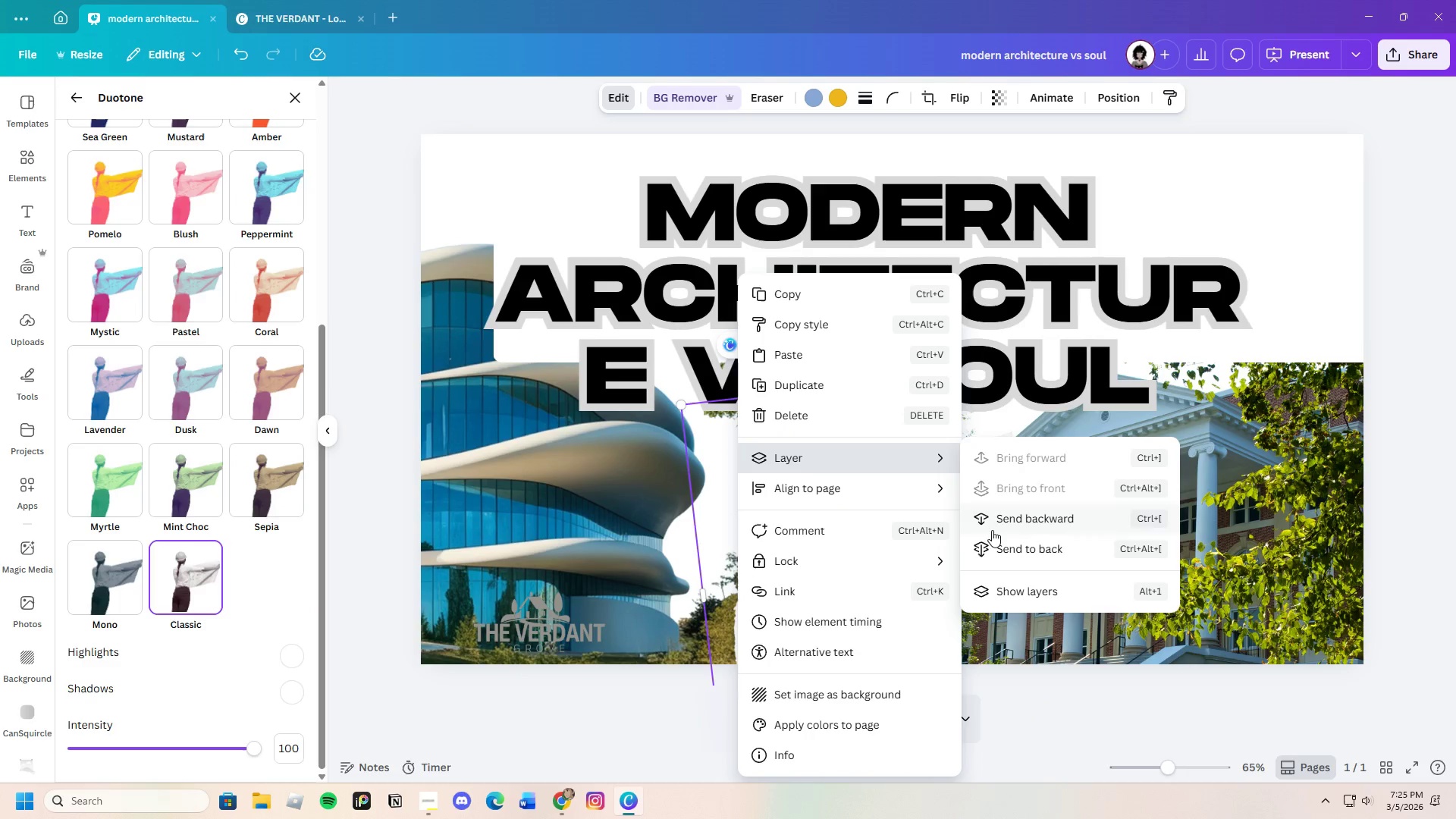 
left_click([1008, 520])
 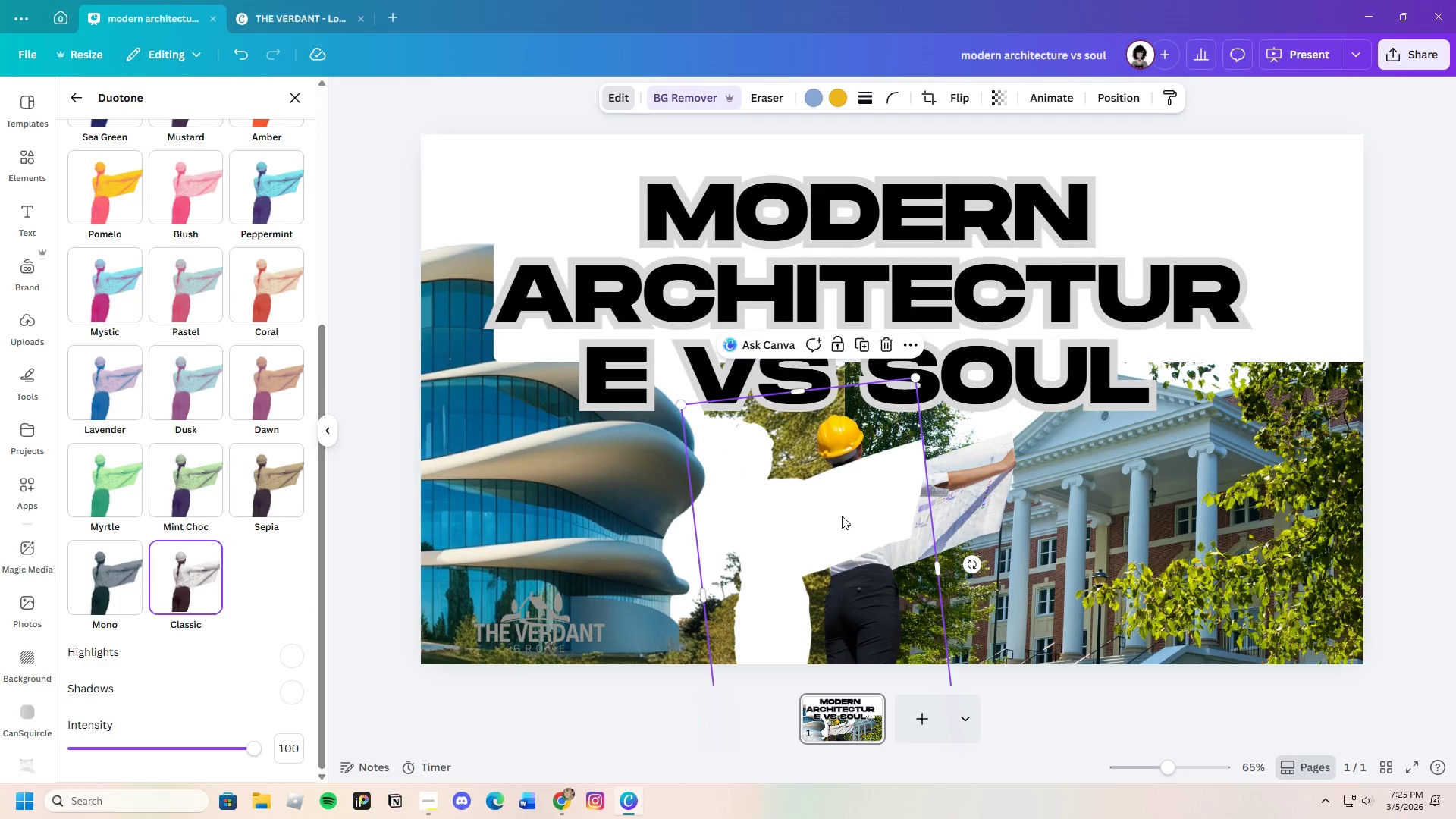 
right_click([808, 506])
 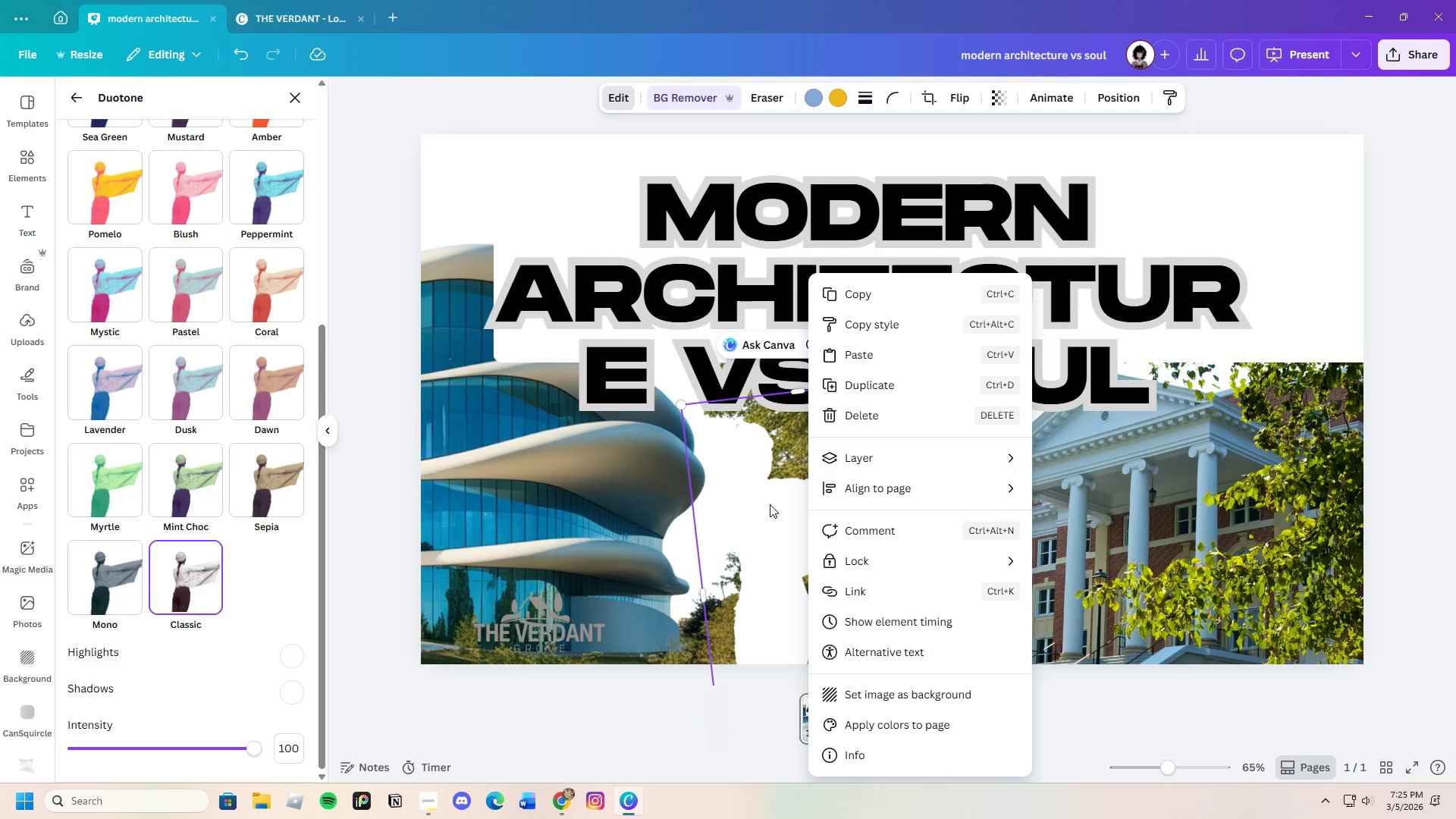 
right_click([770, 504])
 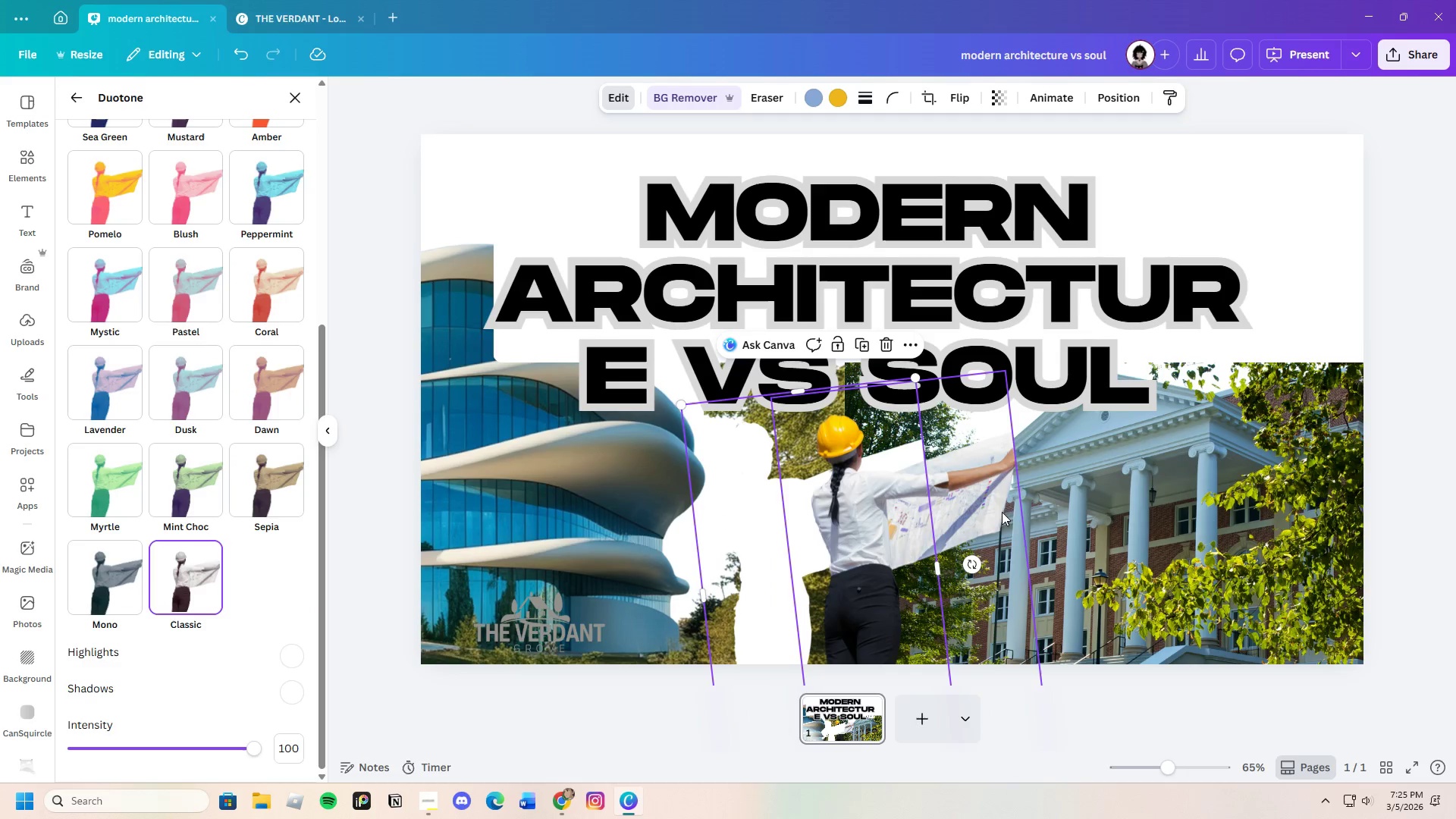 
left_click_drag(start_coordinate=[737, 507], to_coordinate=[817, 497])
 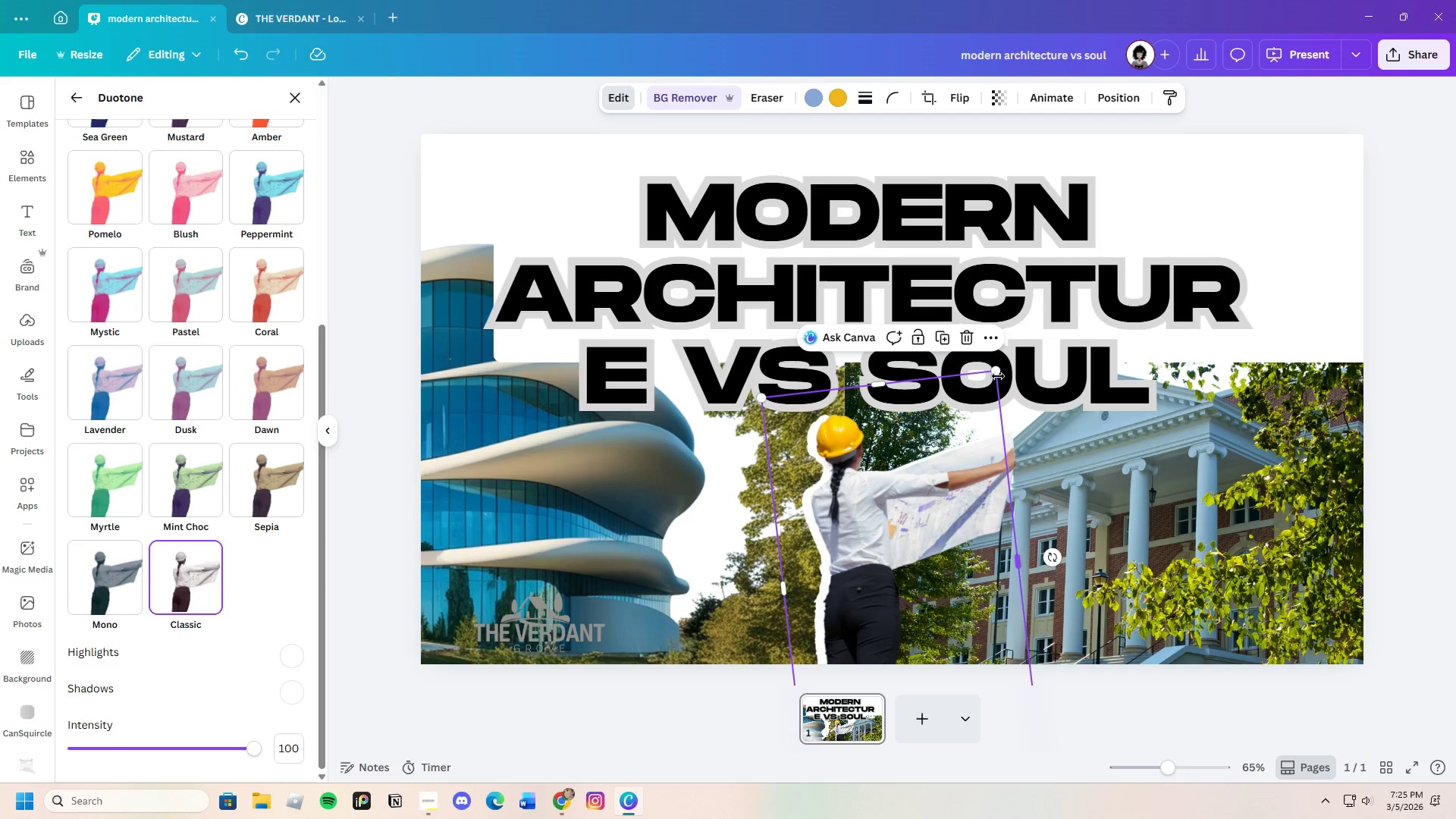 
left_click_drag(start_coordinate=[996, 372], to_coordinate=[1013, 360])
 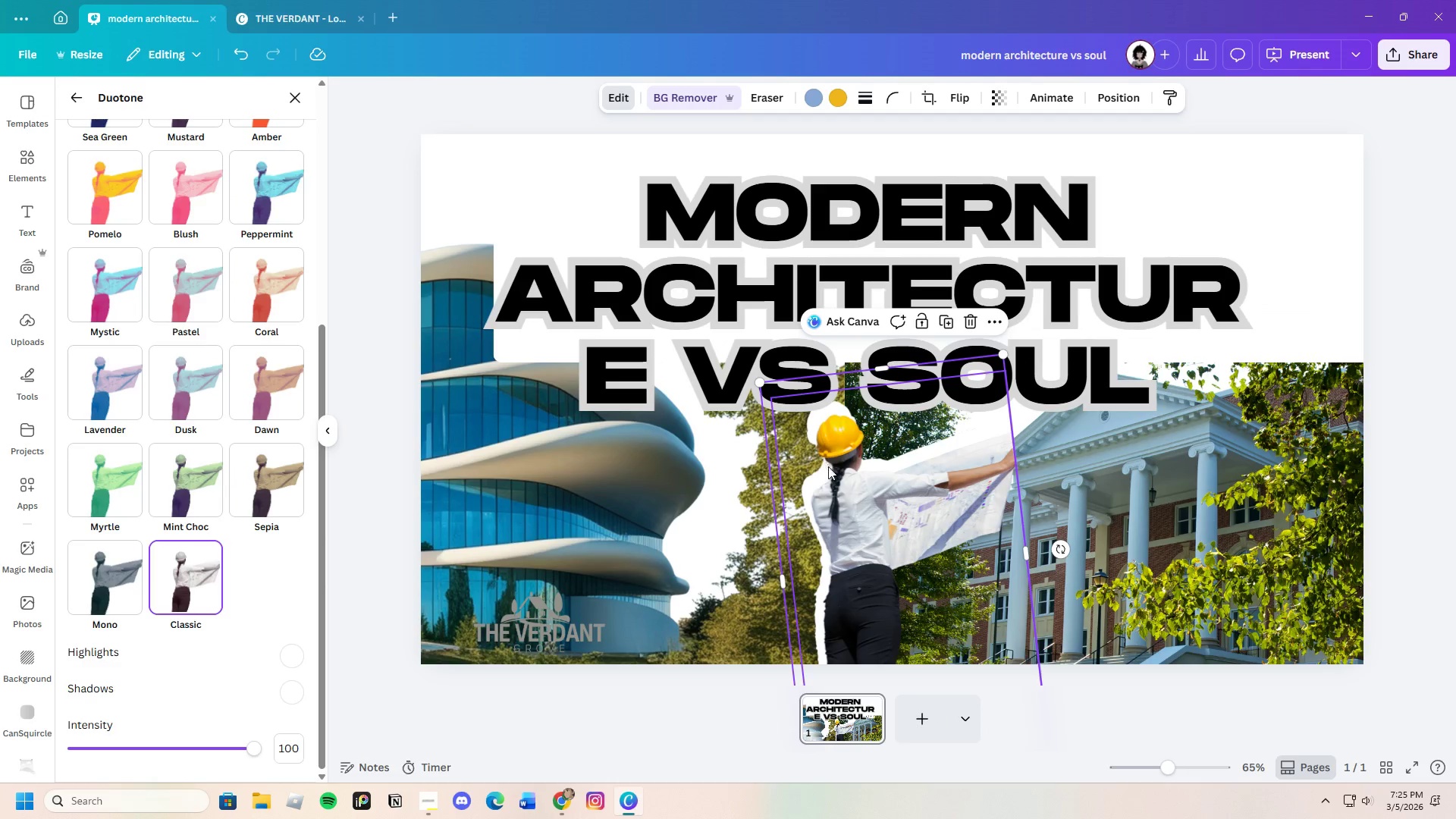 
left_click_drag(start_coordinate=[889, 501], to_coordinate=[890, 511])
 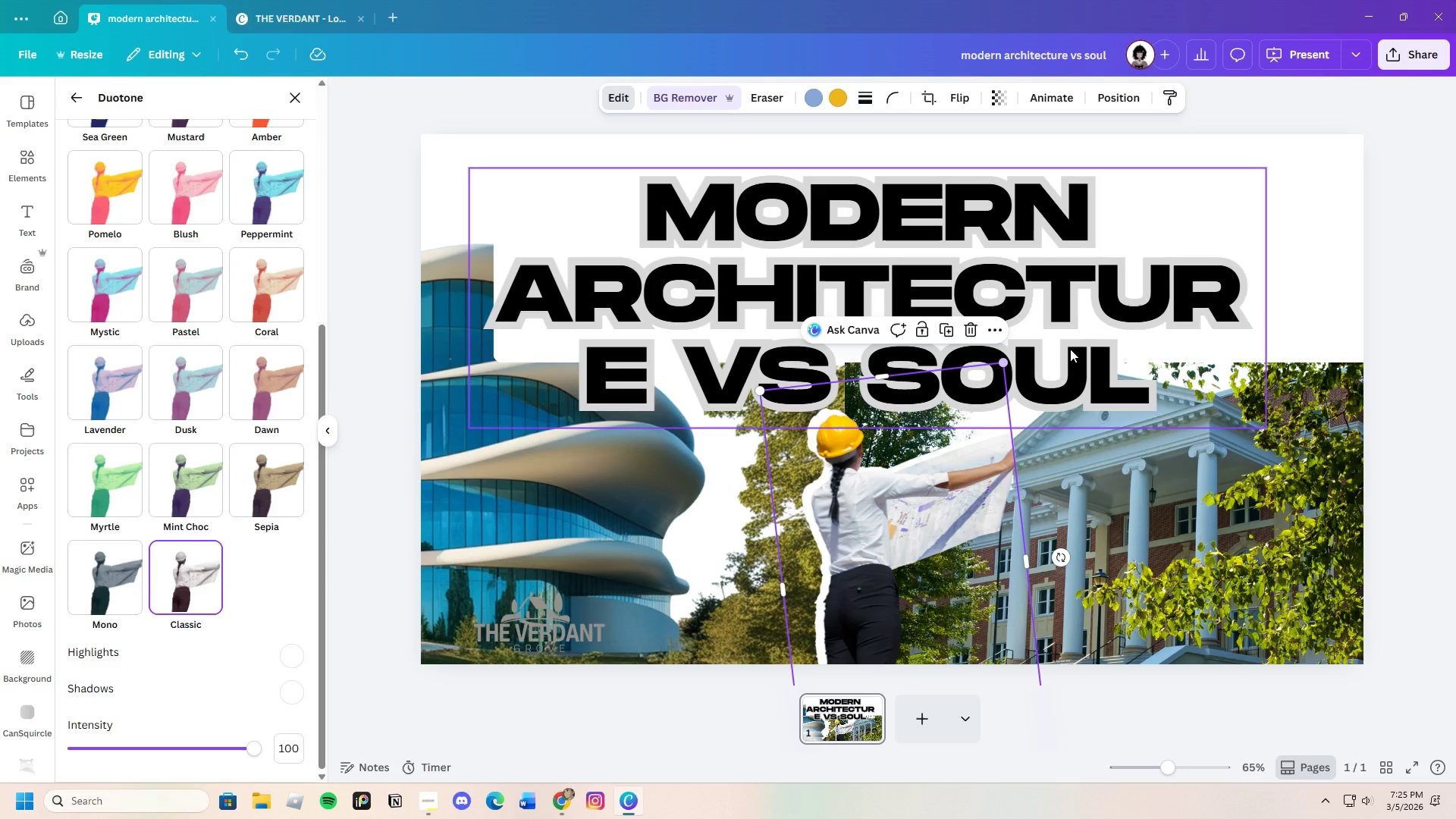 
wait(5.77)
 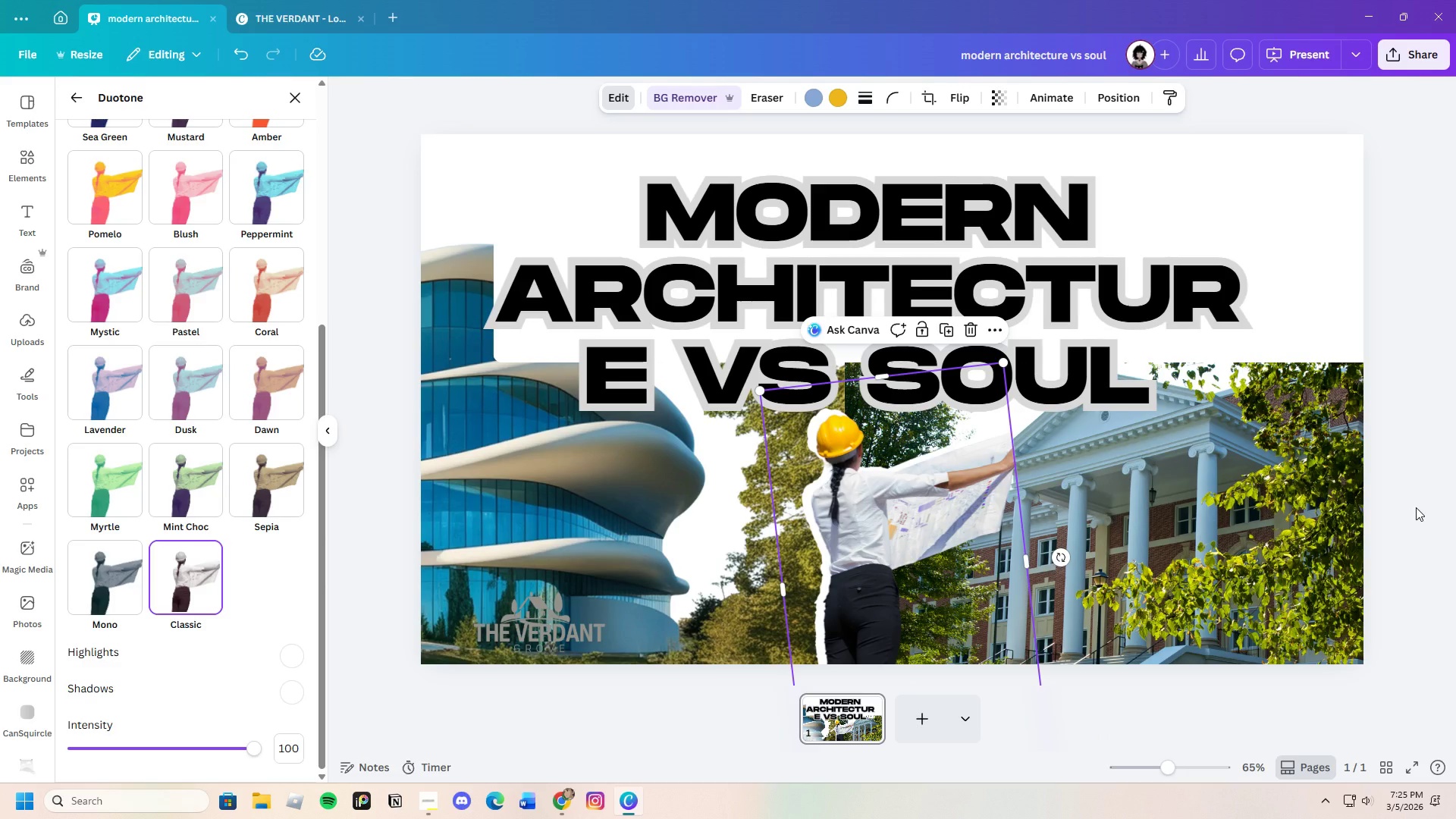 
left_click_drag(start_coordinate=[1006, 361], to_coordinate=[1085, 330])
 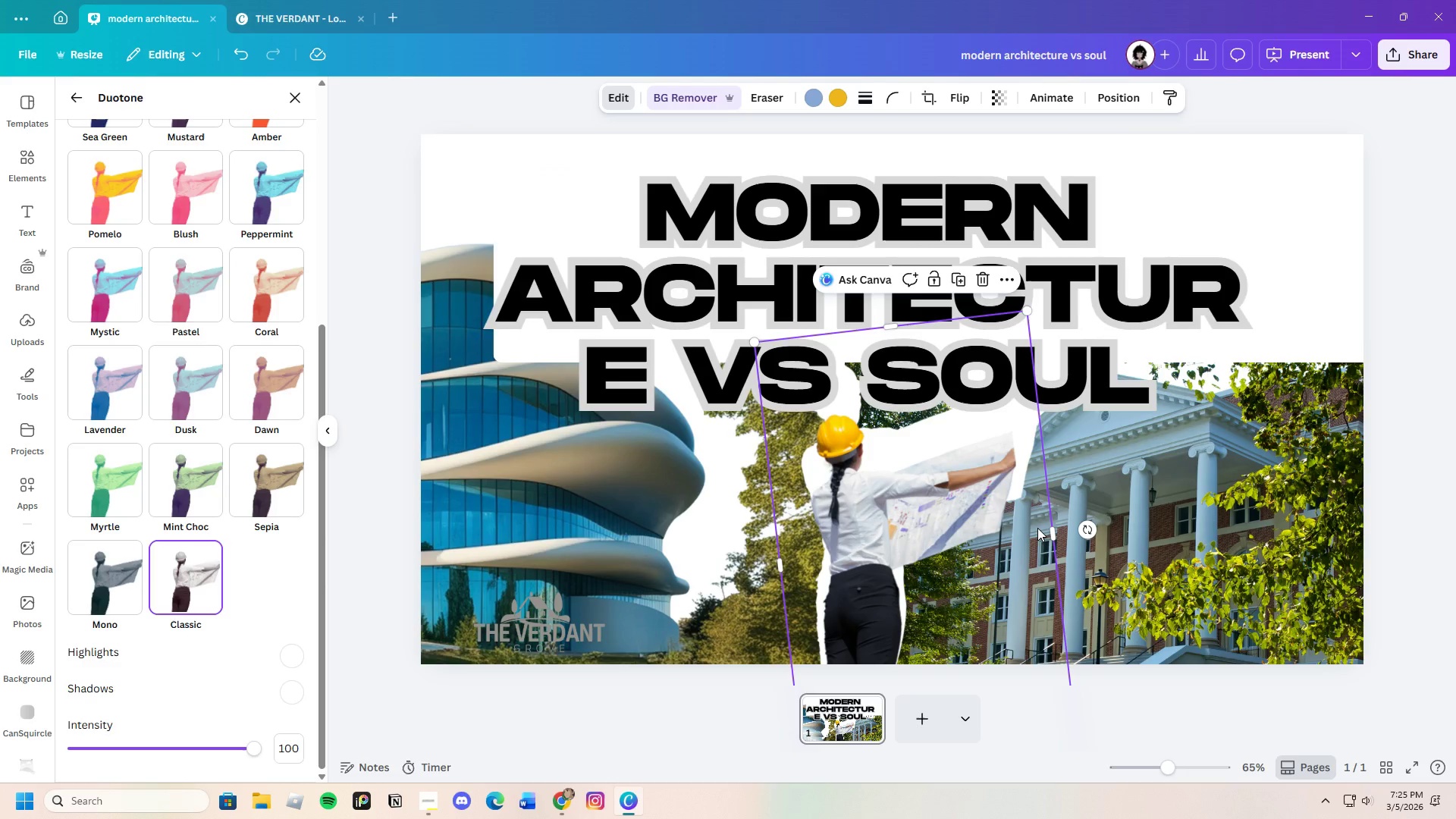 
left_click_drag(start_coordinate=[1037, 528], to_coordinate=[1041, 563])
 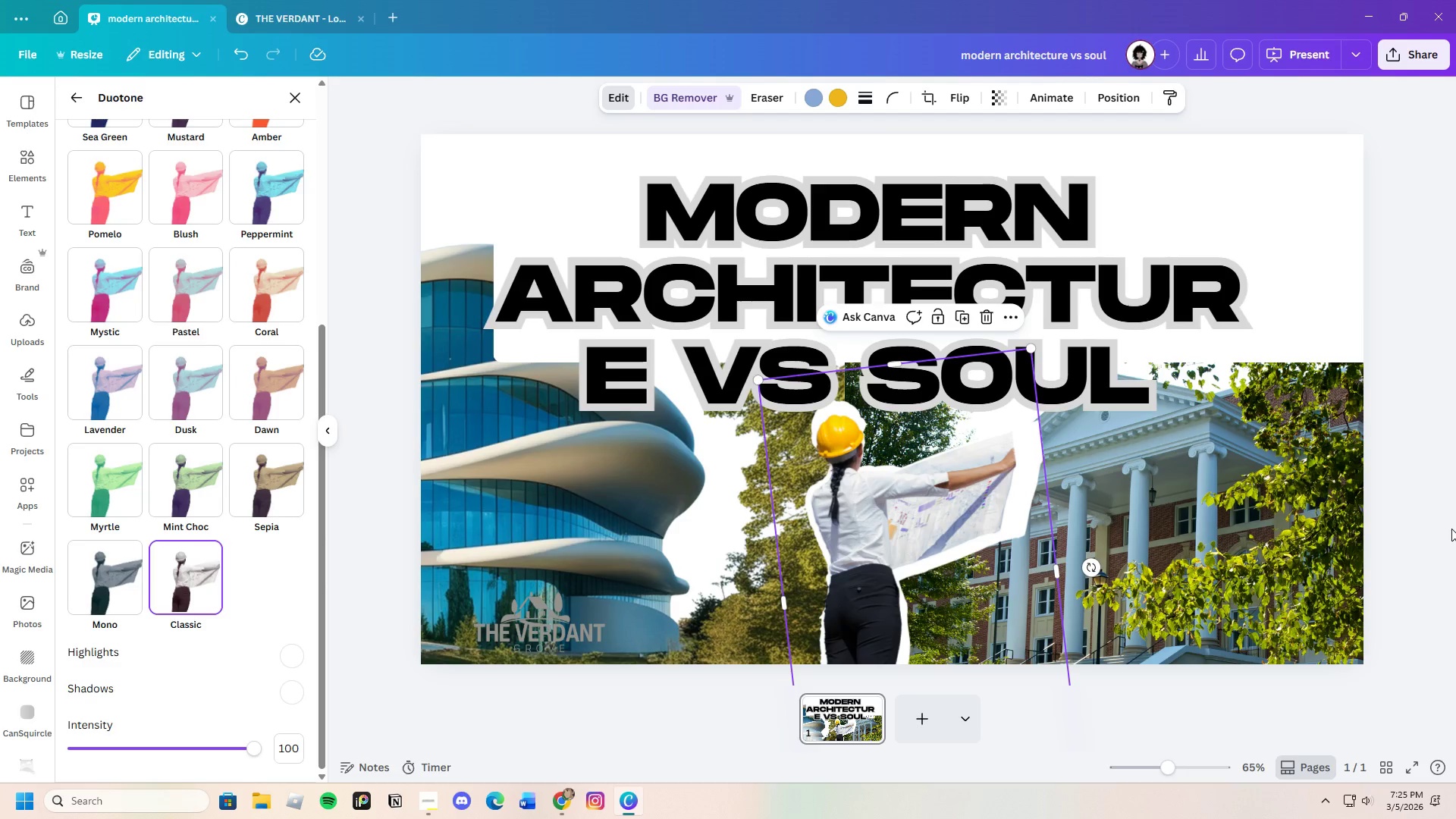 
left_click([1450, 510])
 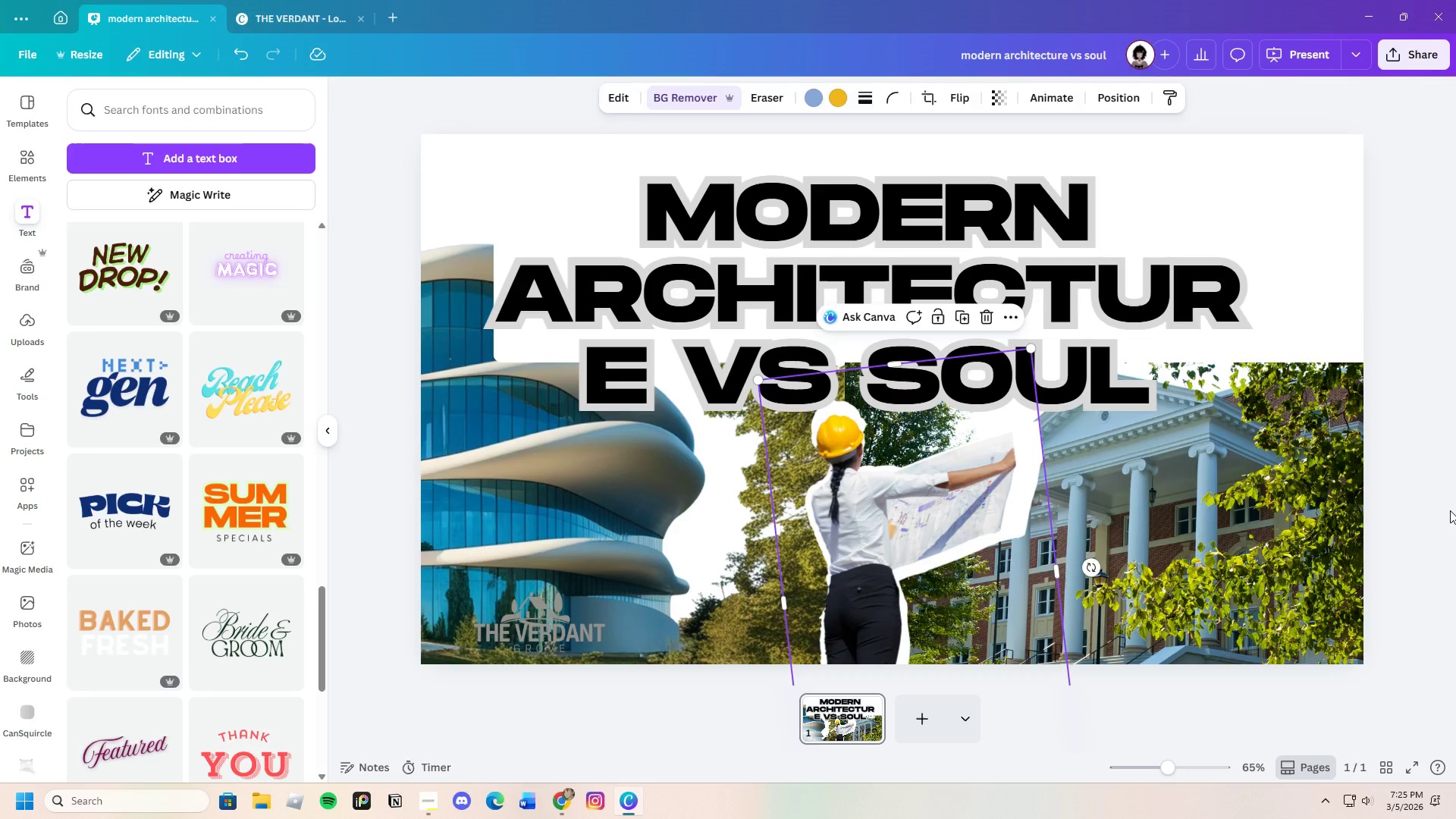 
left_click([1450, 510])
 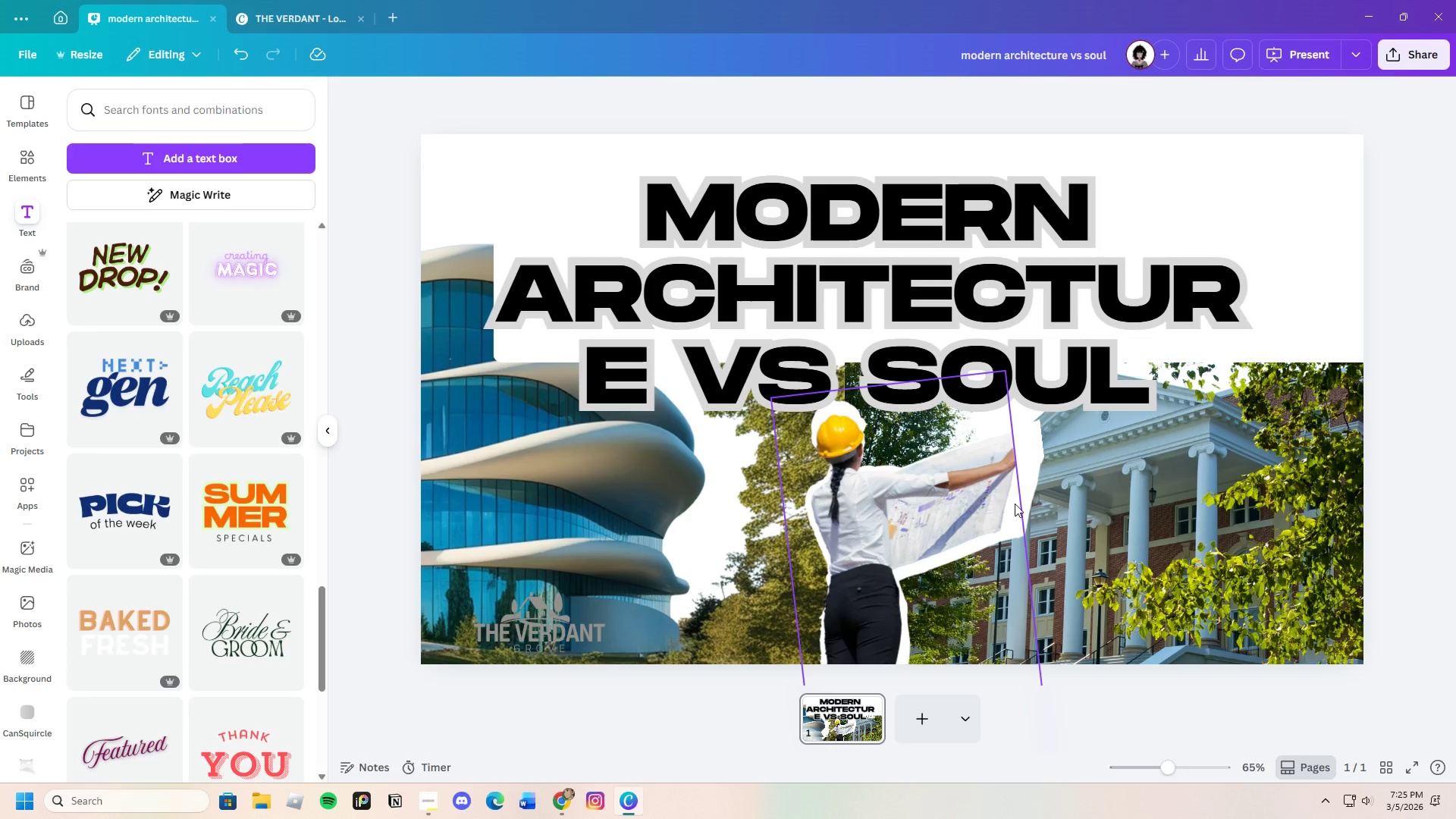 
left_click([1043, 463])
 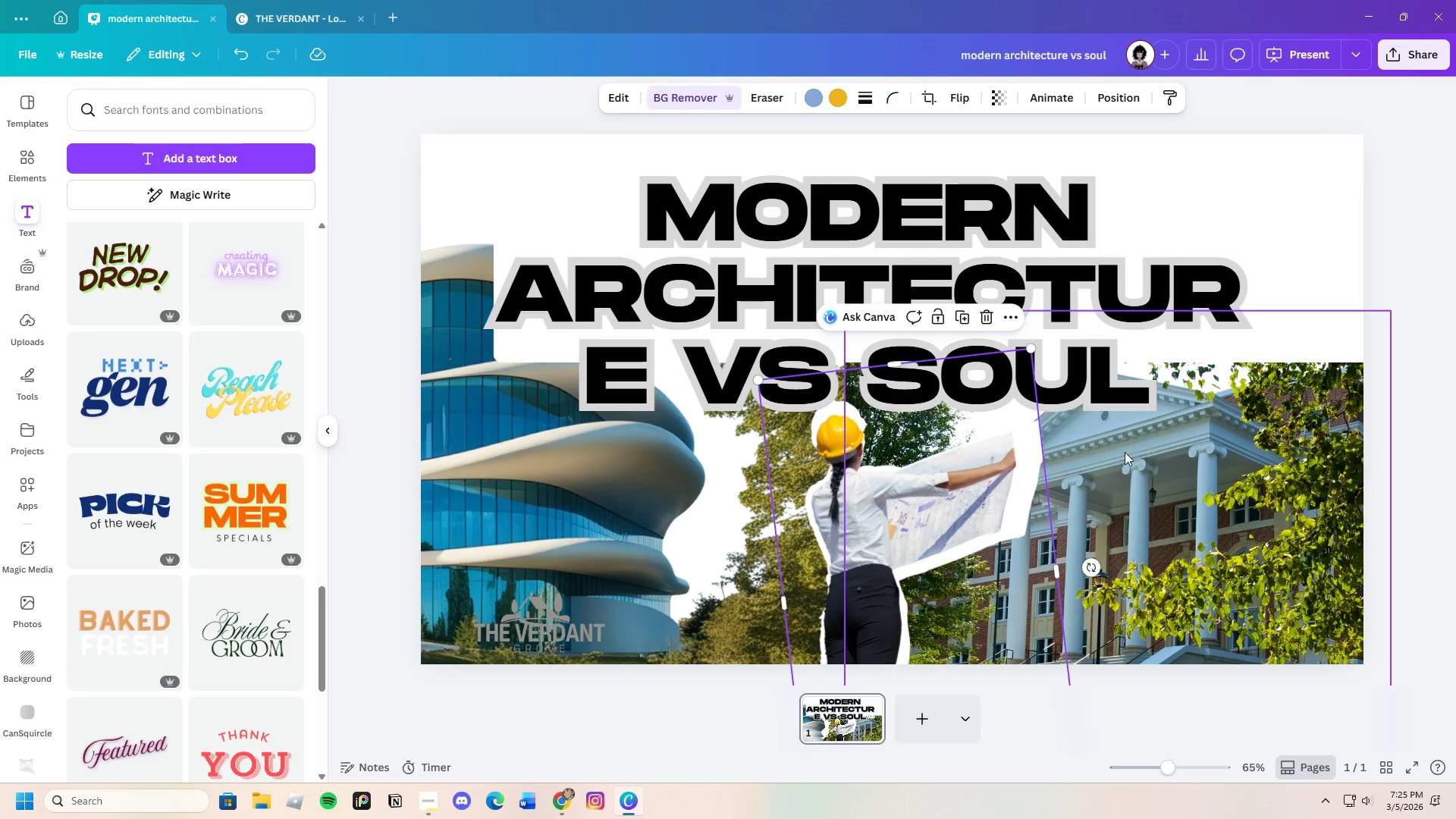 
left_click_drag(start_coordinate=[1147, 448], to_coordinate=[1138, 450])
 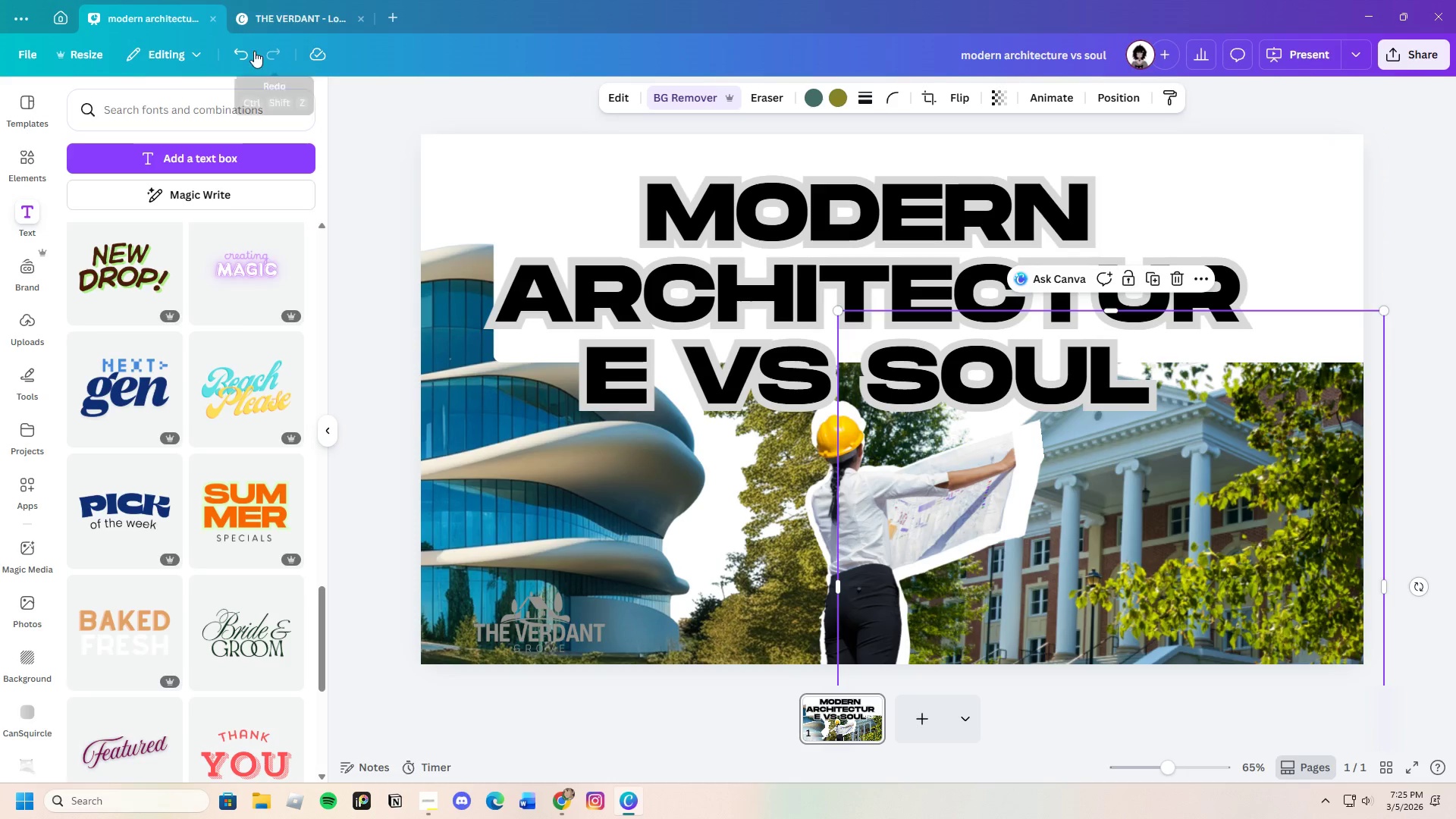 
left_click([248, 53])
 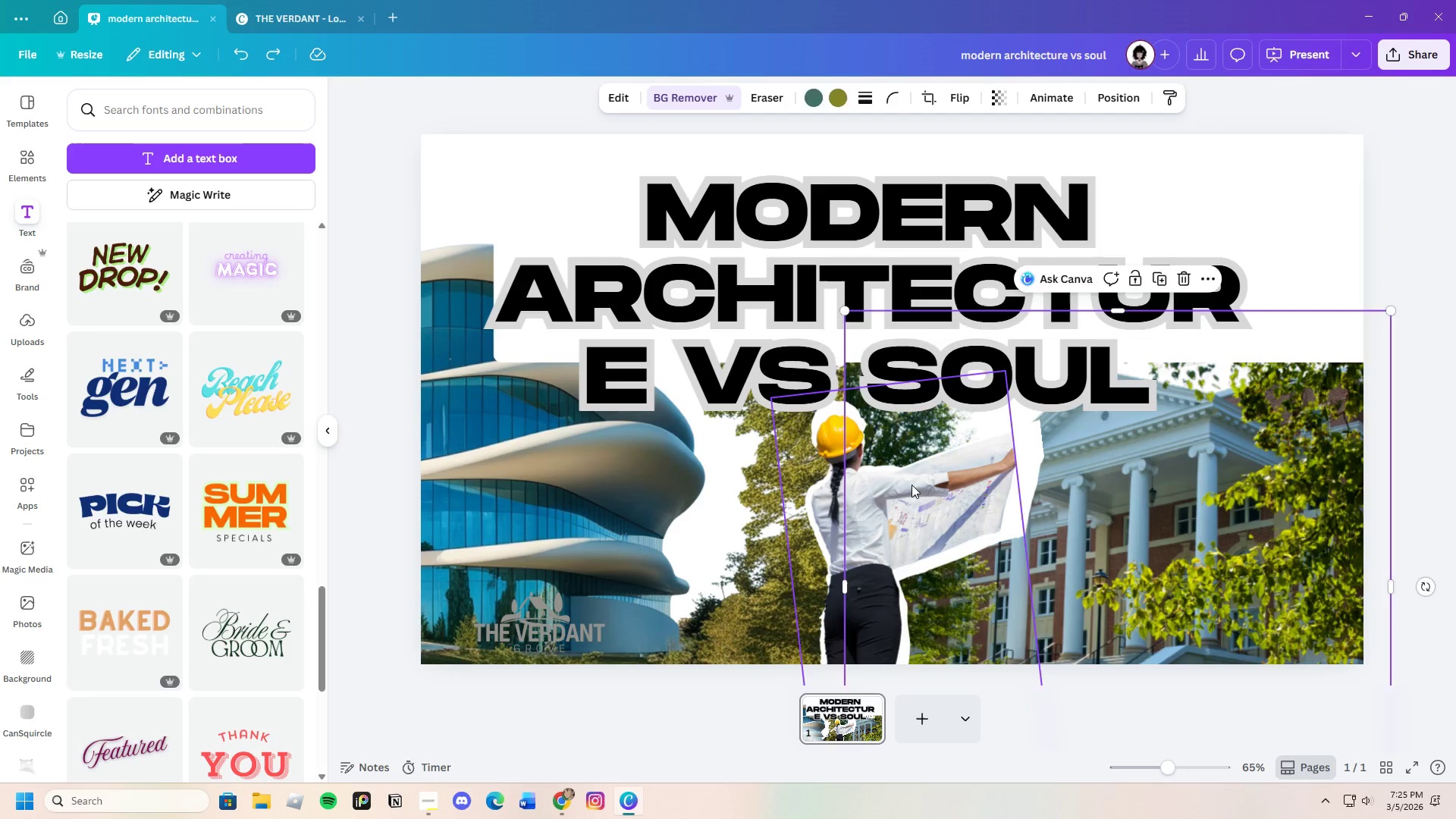 
left_click_drag(start_coordinate=[920, 485], to_coordinate=[1171, 481])
 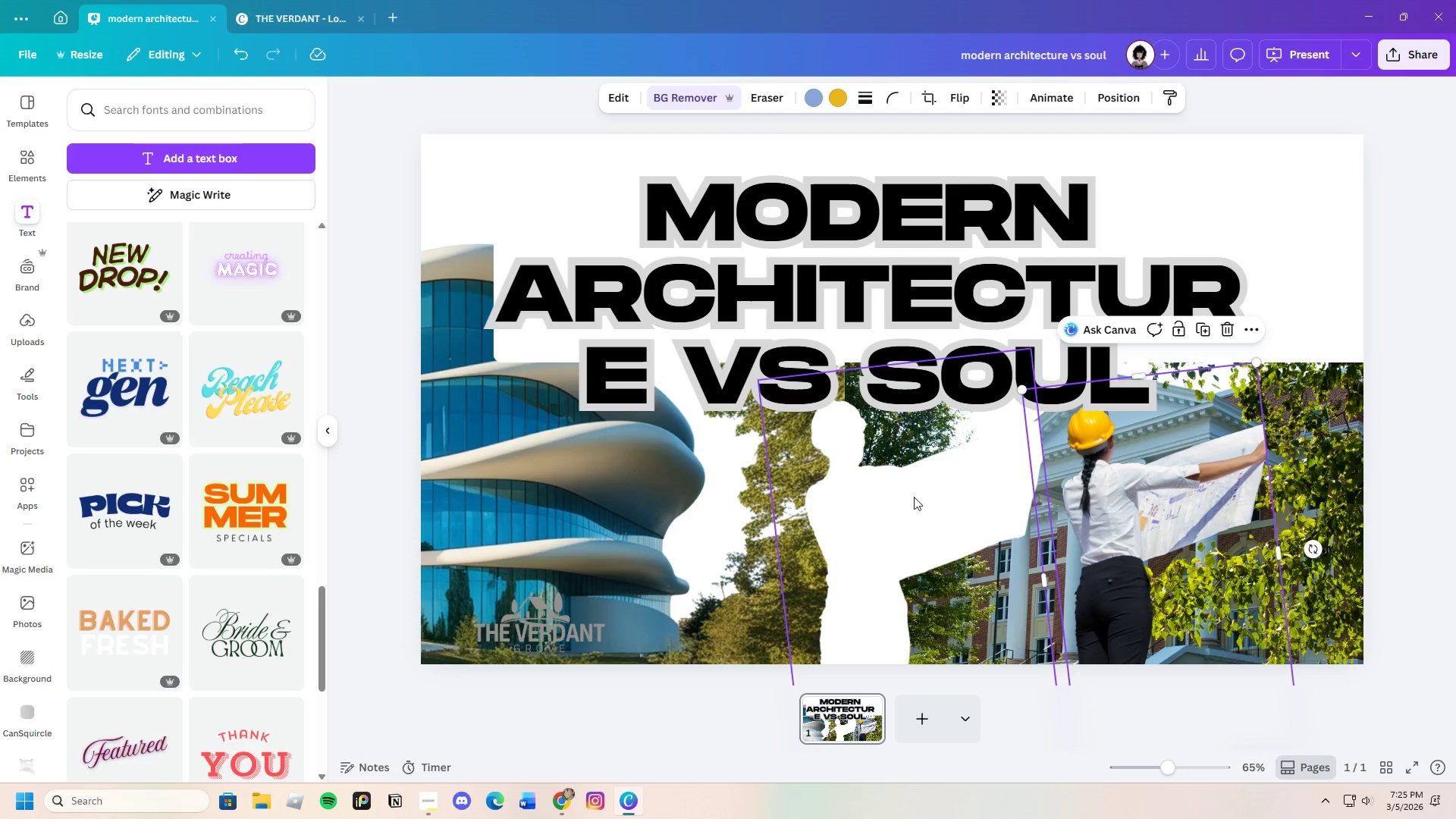 
left_click_drag(start_coordinate=[909, 499], to_coordinate=[921, 496])
 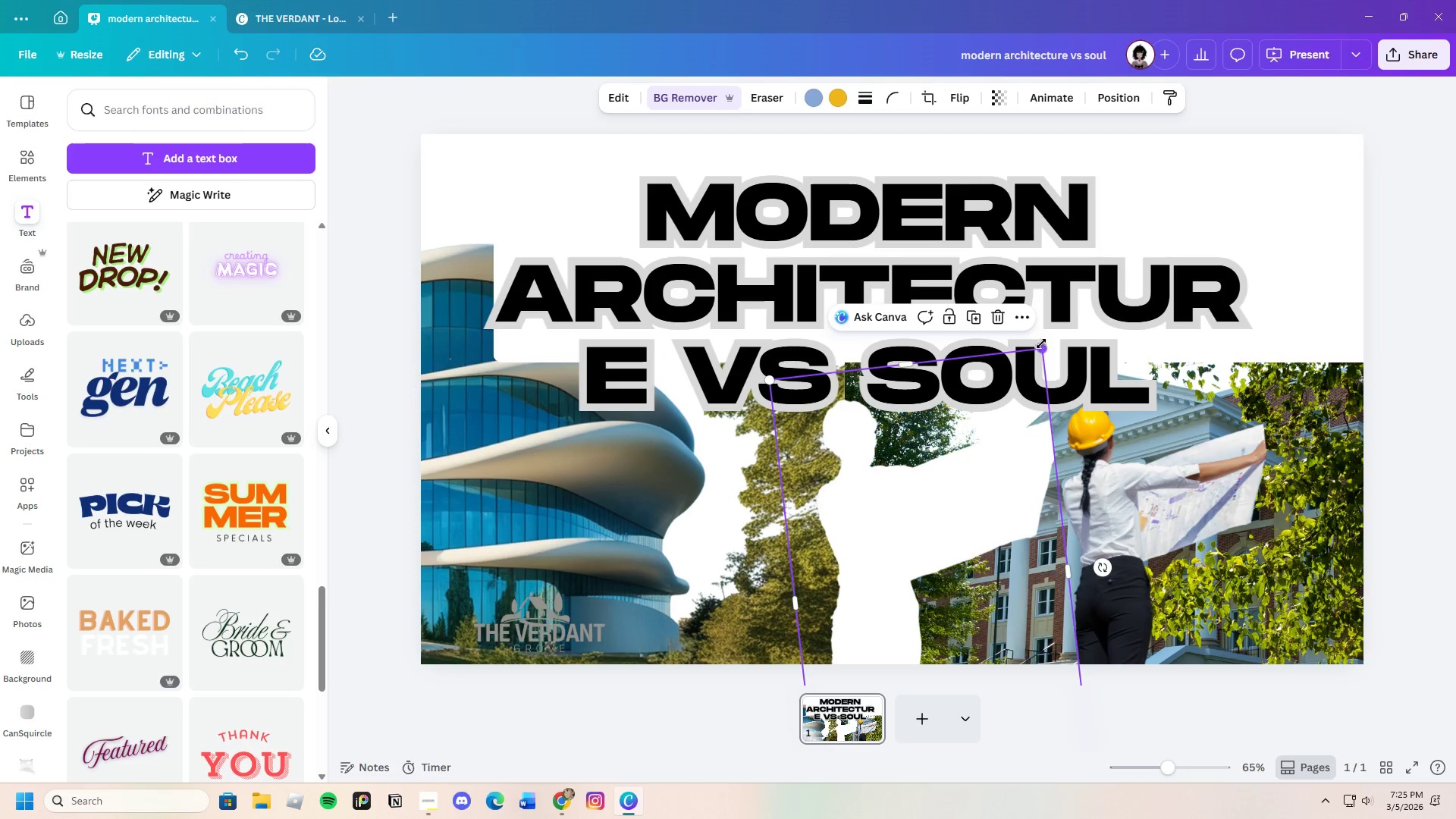 
left_click_drag(start_coordinate=[1041, 344], to_coordinate=[1013, 365])
 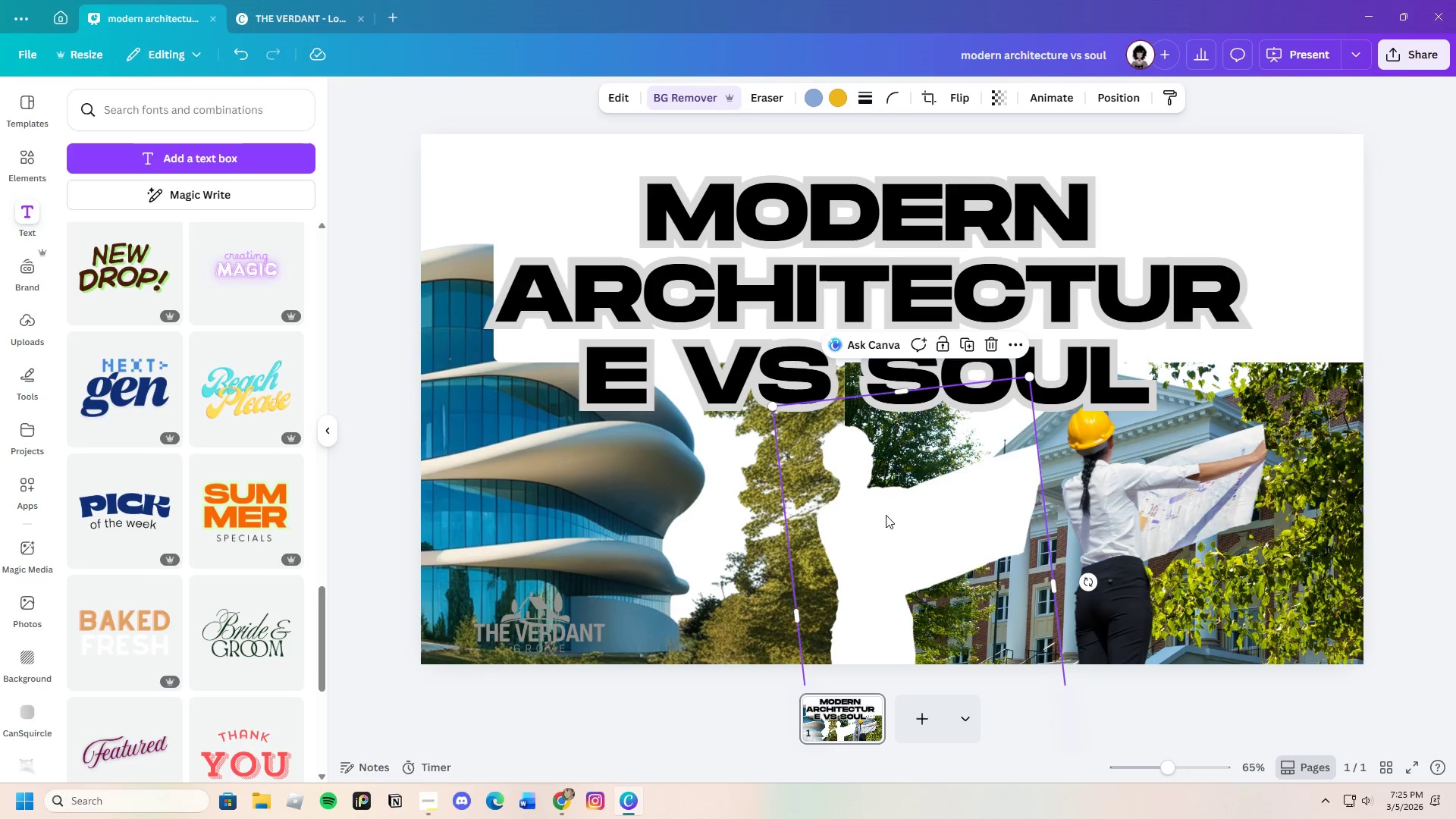 
left_click_drag(start_coordinate=[886, 515], to_coordinate=[883, 497])
 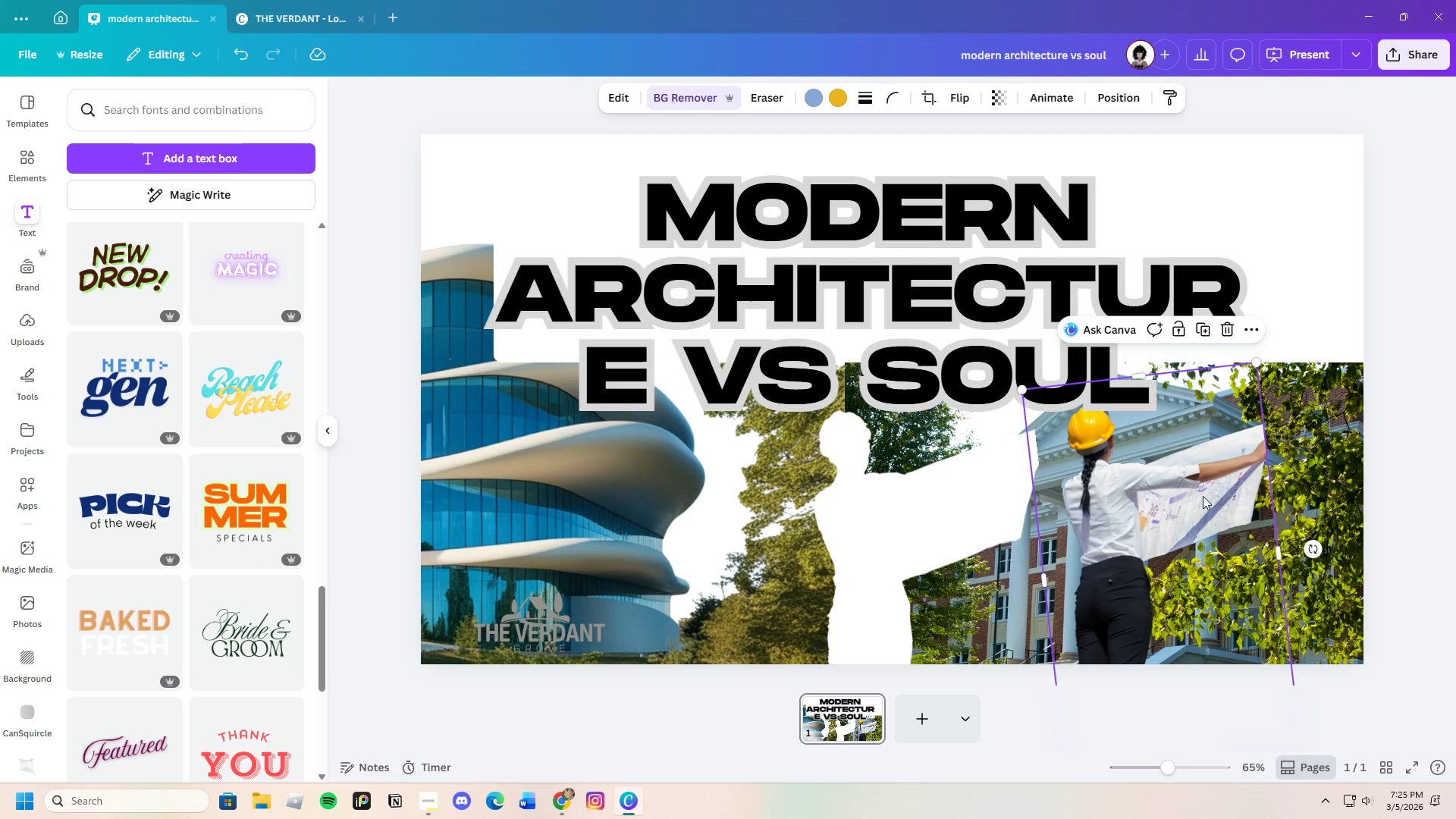 
left_click_drag(start_coordinate=[1203, 496], to_coordinate=[963, 504])
 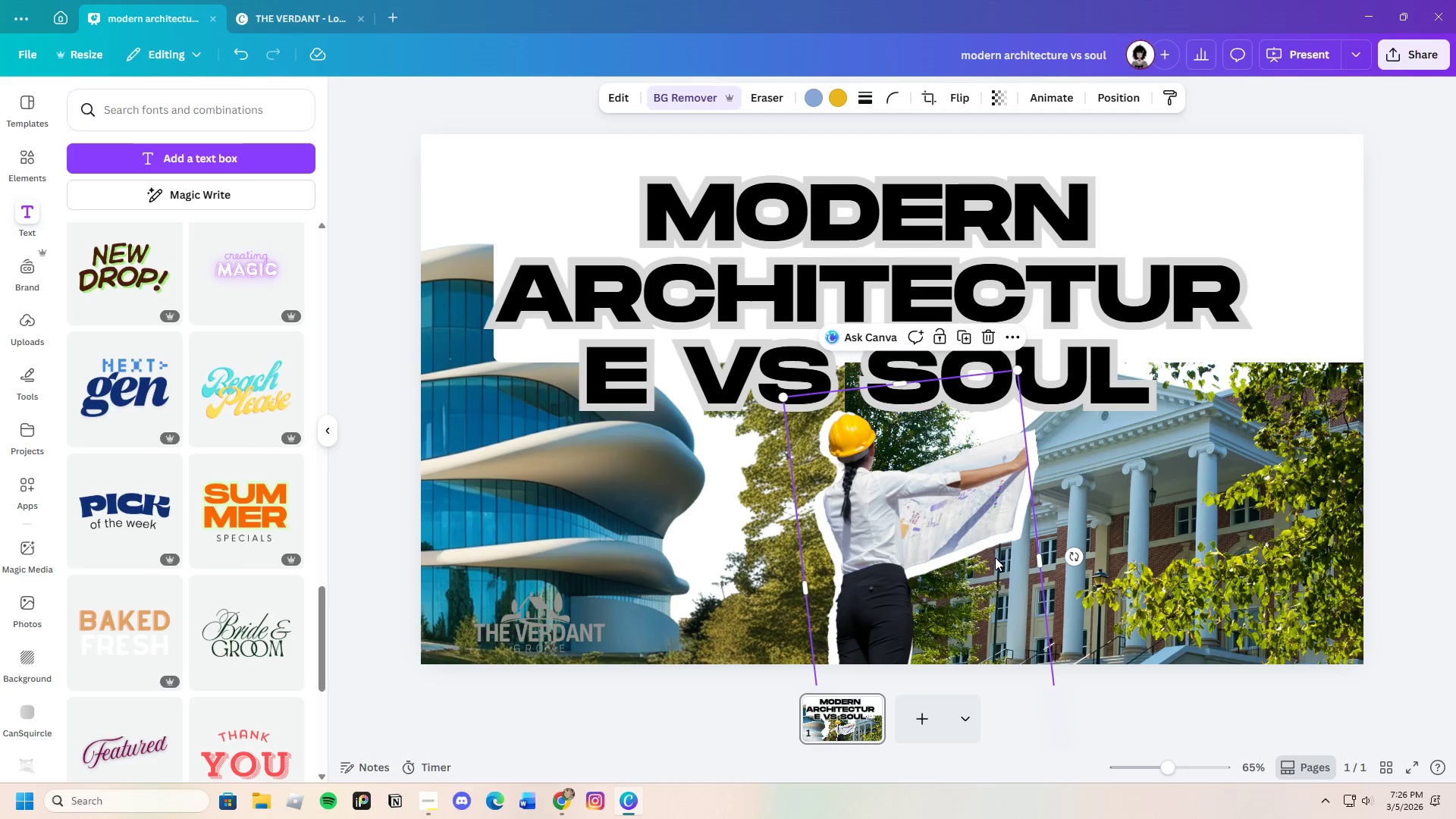 
left_click_drag(start_coordinate=[984, 541], to_coordinate=[981, 544])
 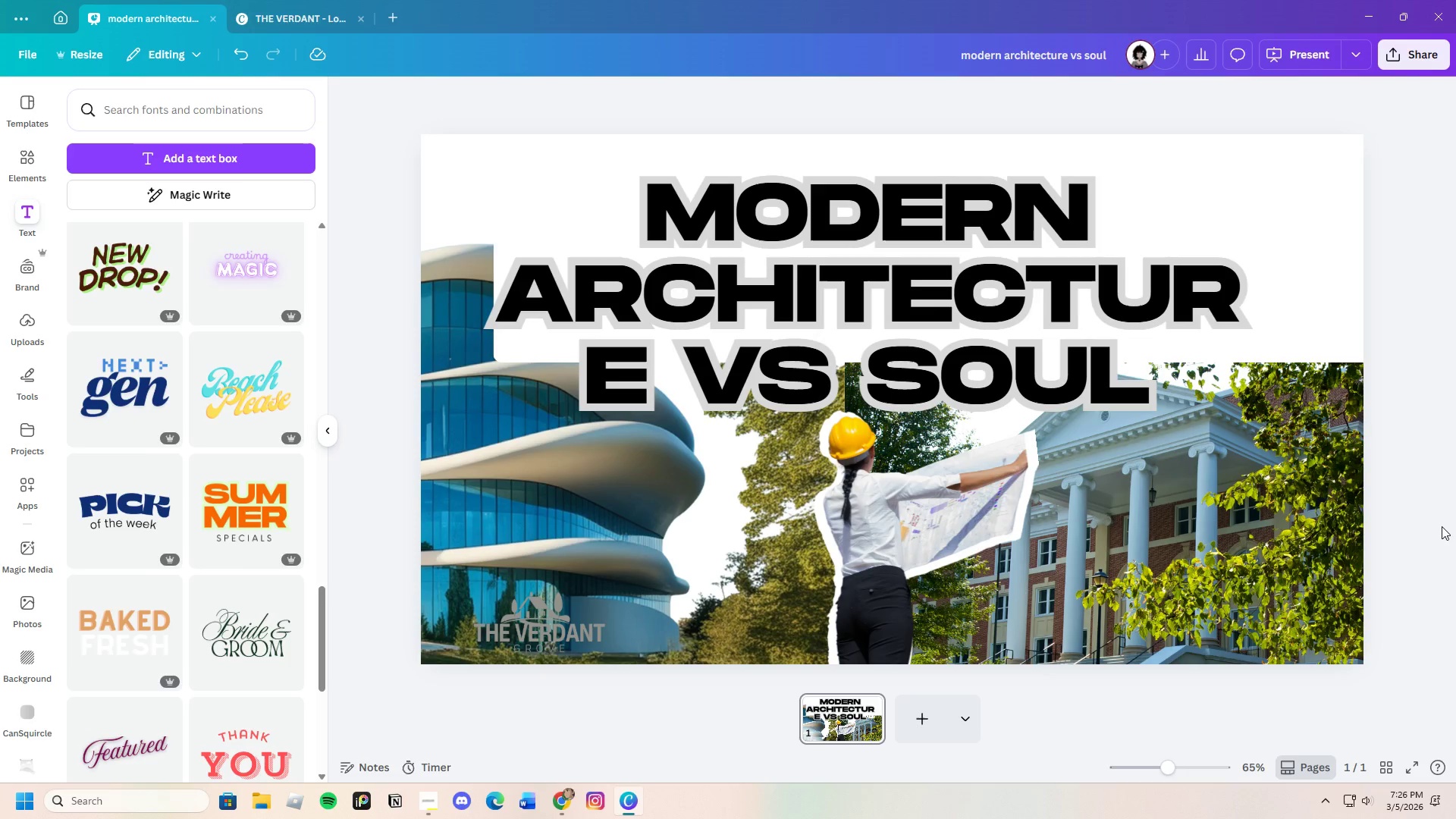 
double_click([1442, 526])
 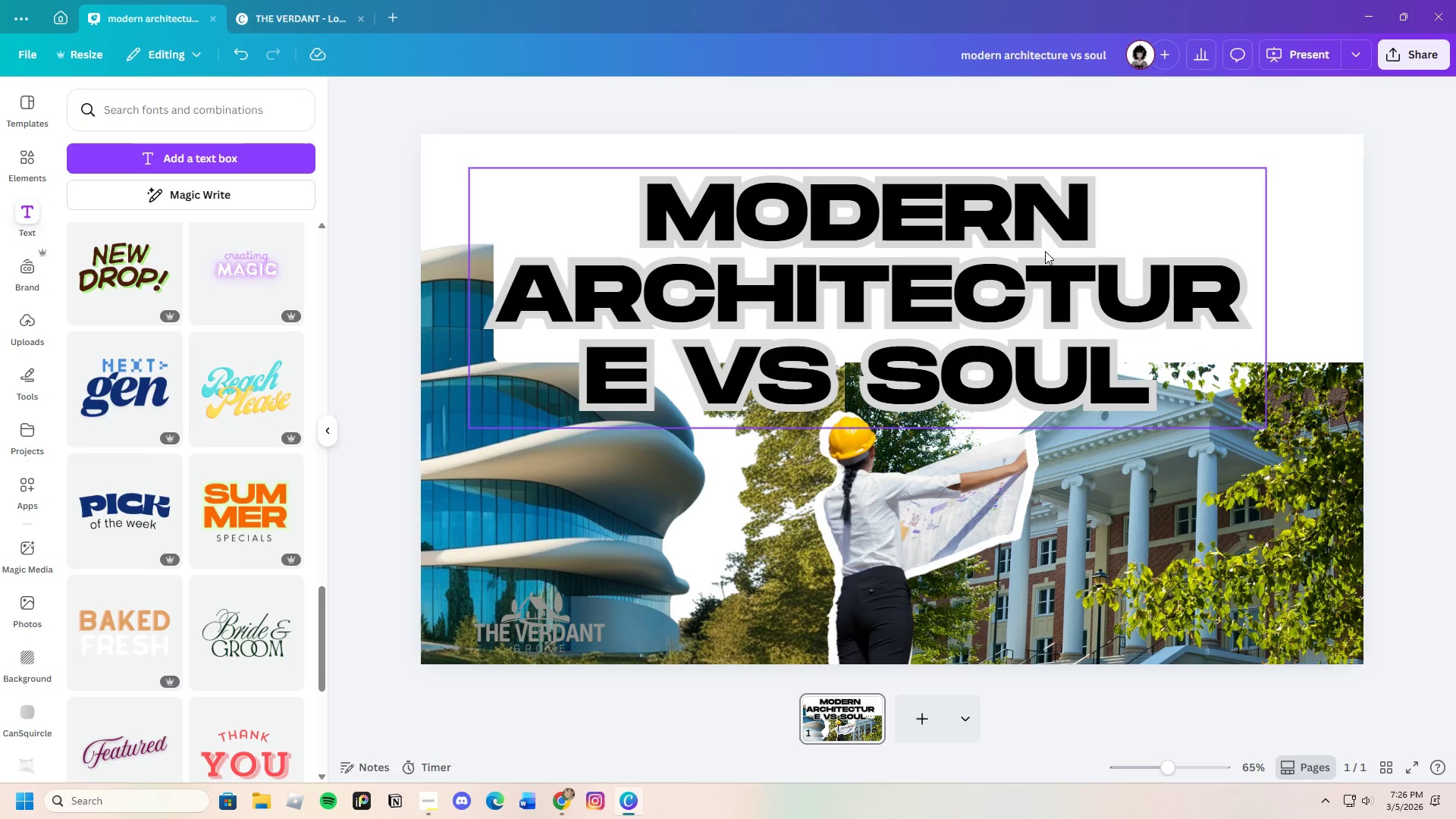 
left_click_drag(start_coordinate=[1026, 289], to_coordinate=[1087, 286])
 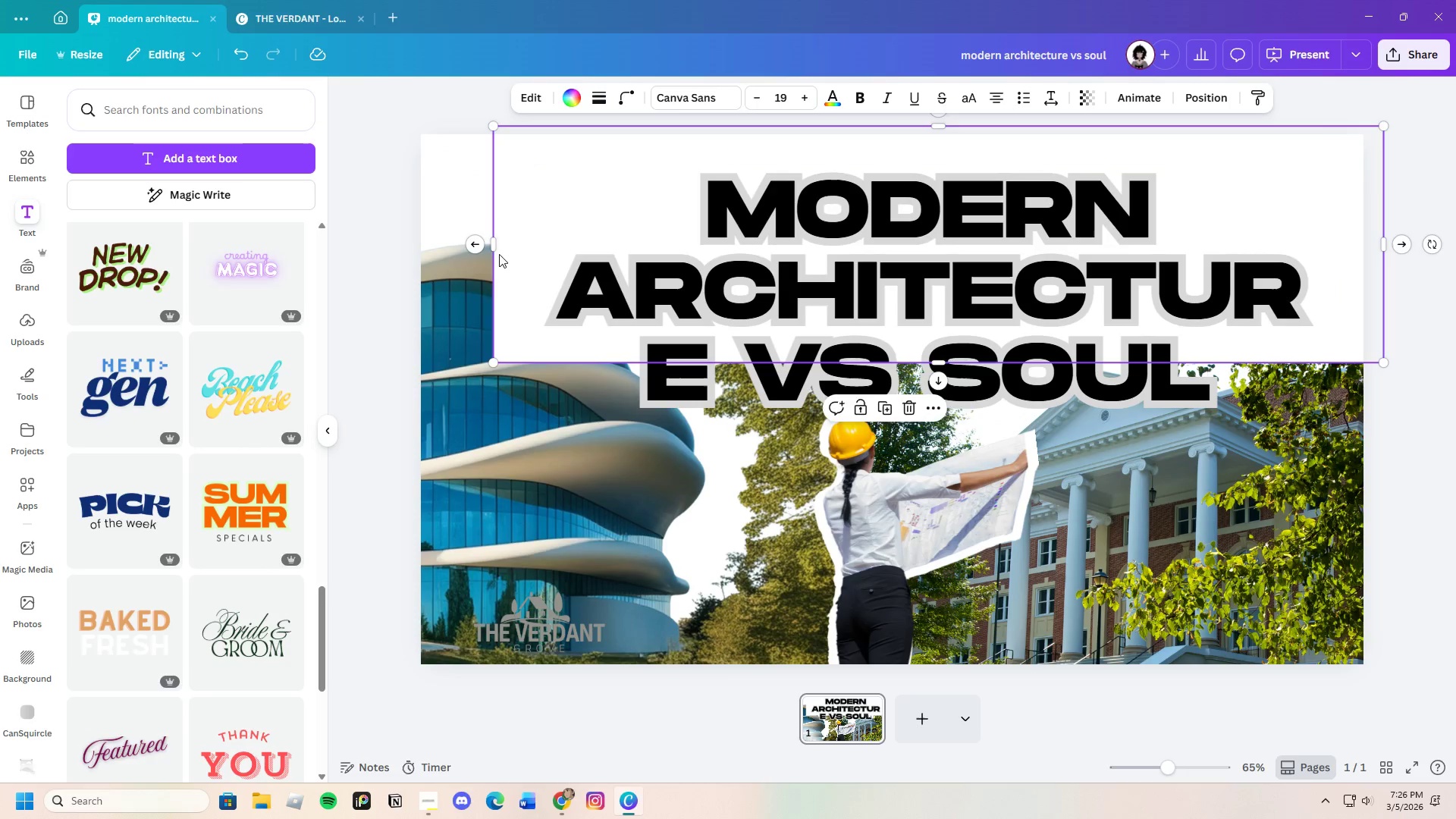 
double_click([503, 253])
 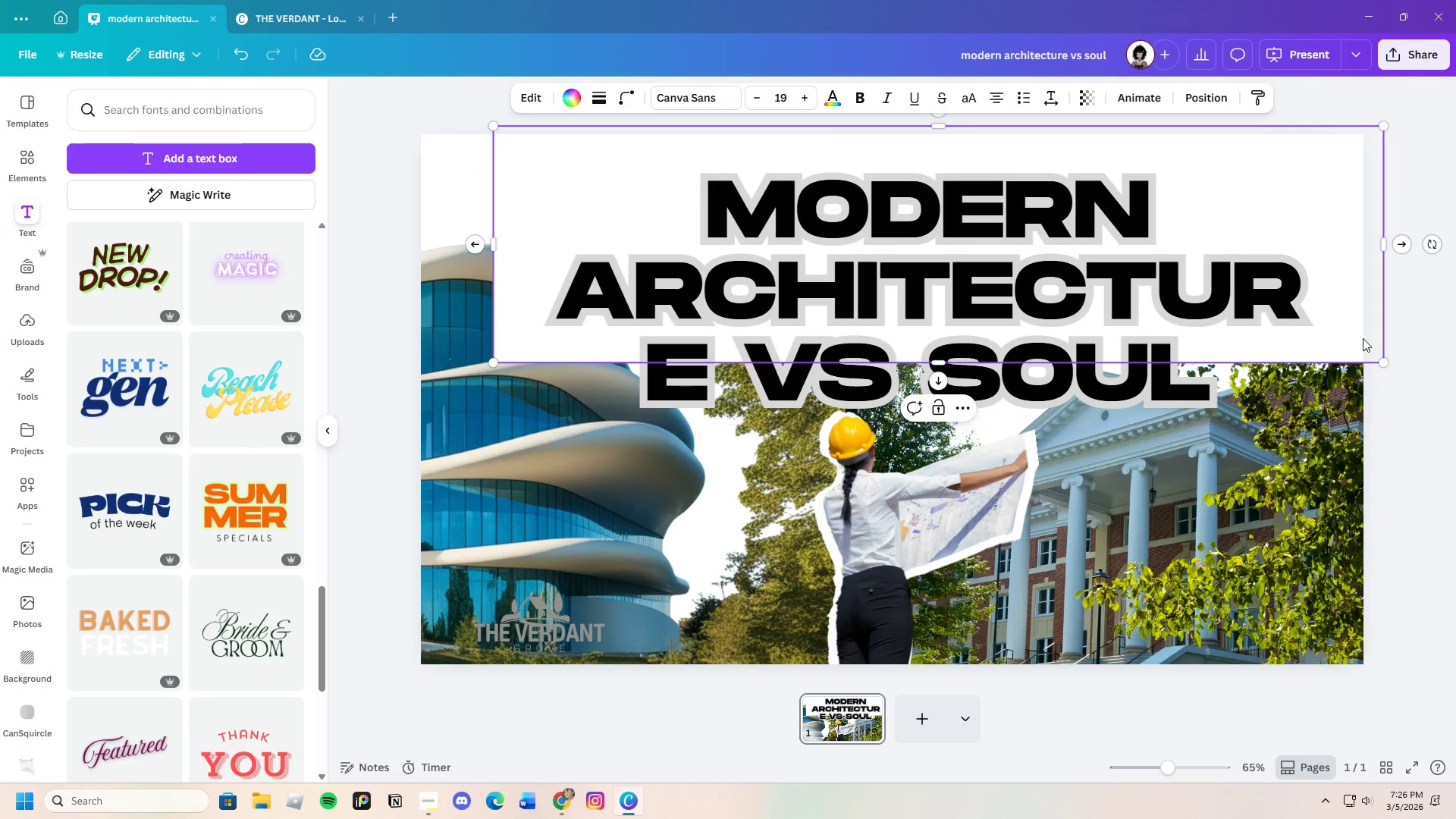 
left_click([1455, 365])
 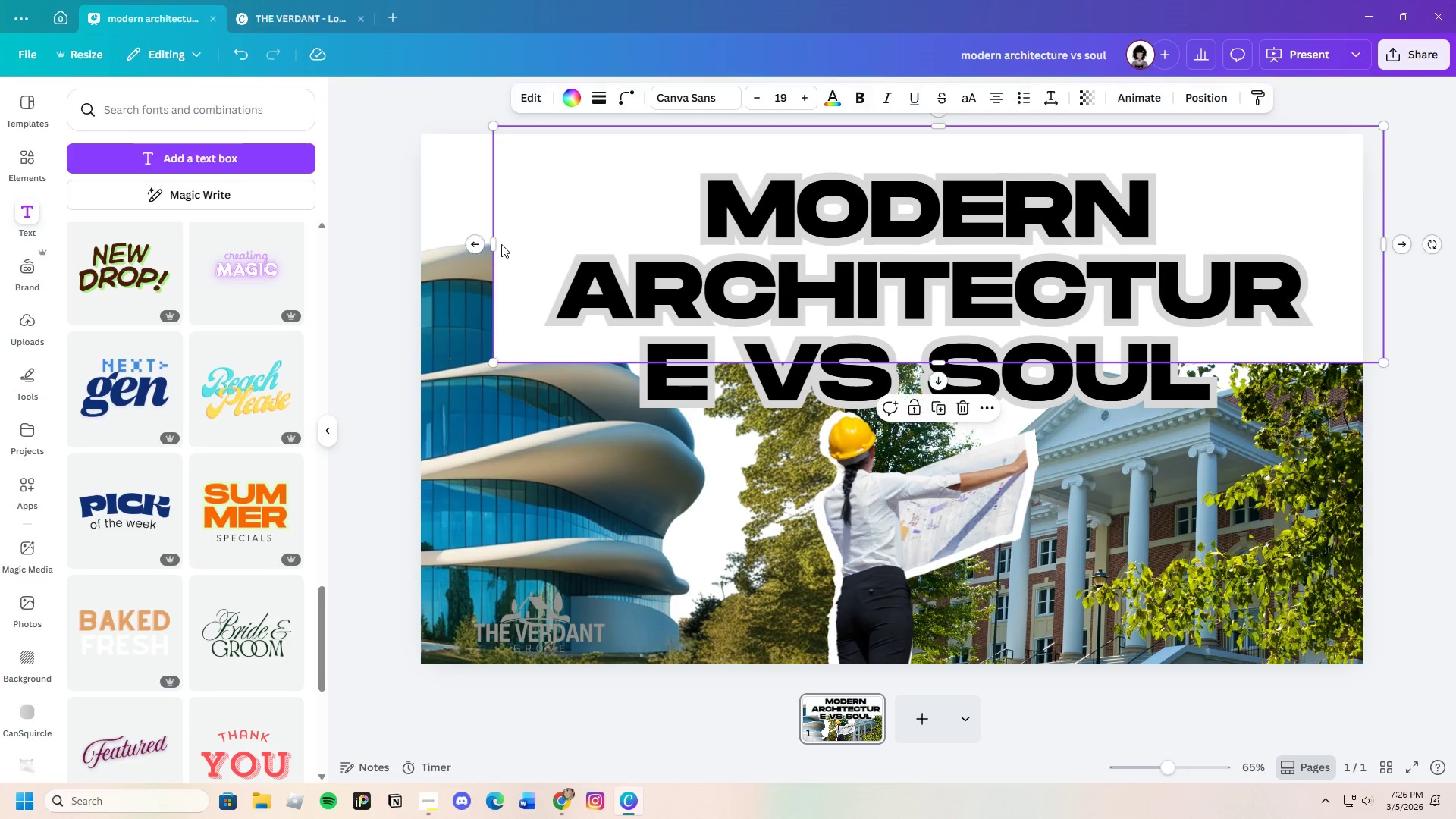 
left_click_drag(start_coordinate=[491, 240], to_coordinate=[567, 241])
 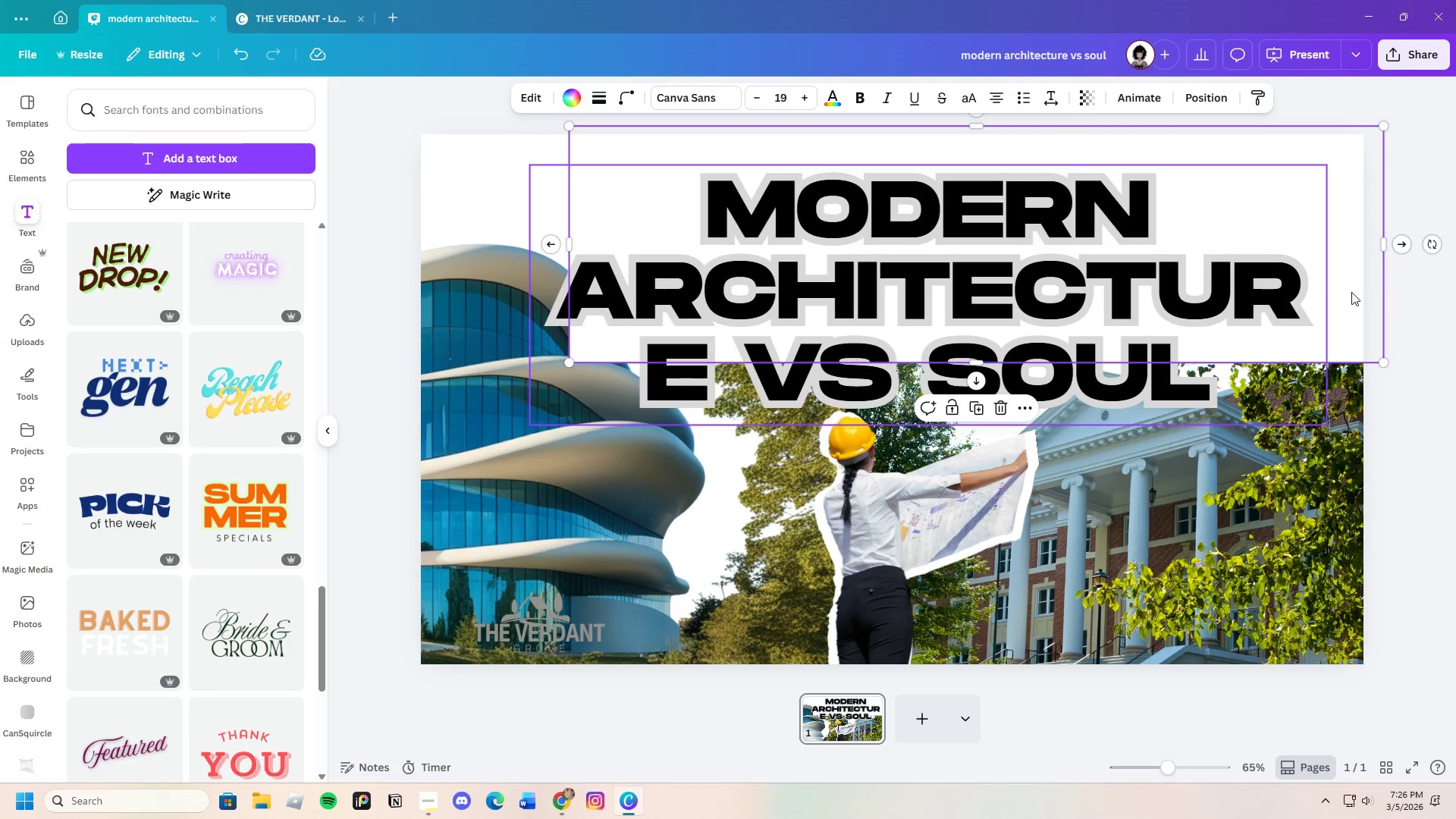 
left_click([1451, 296])
 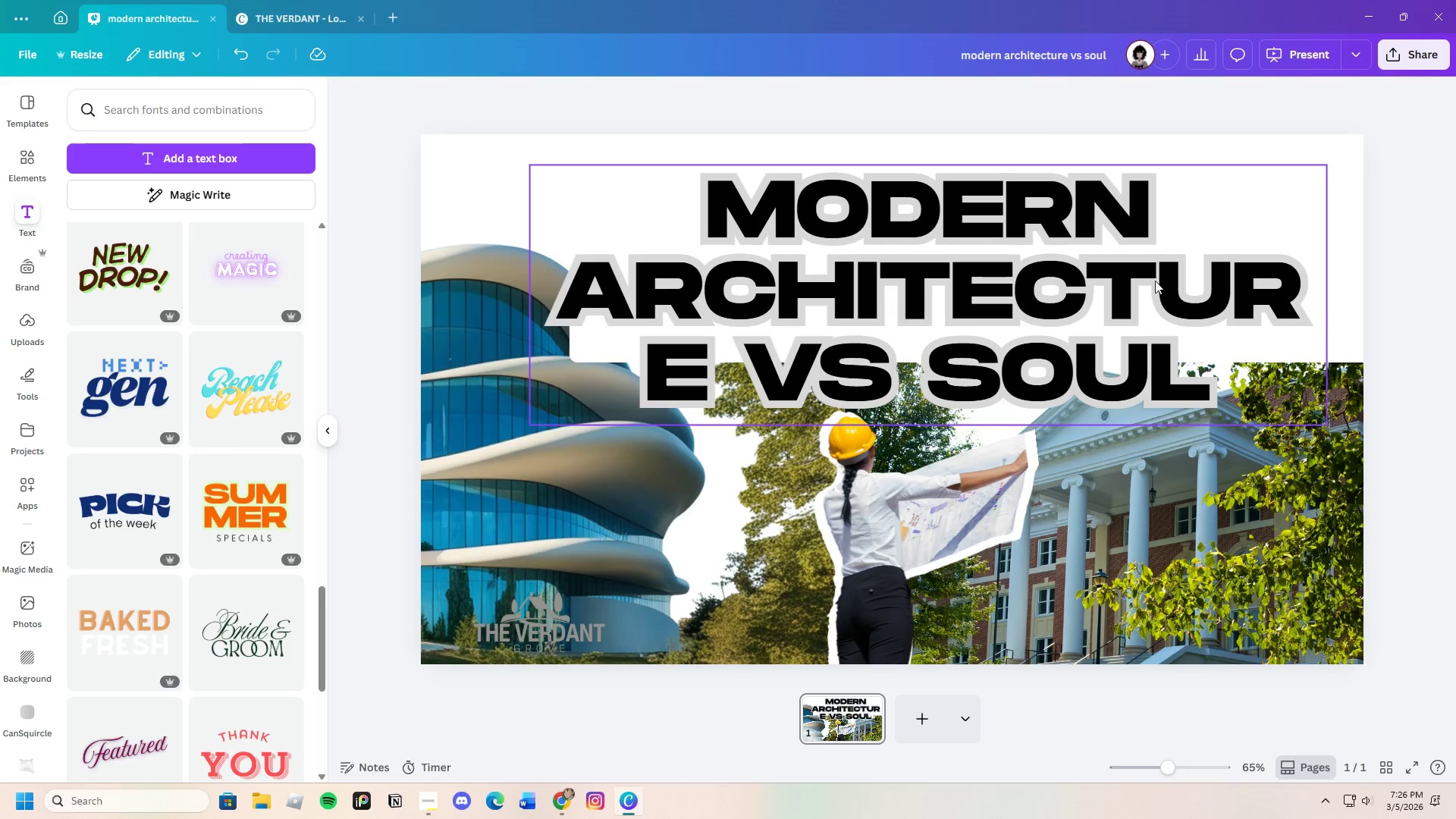 
left_click([1150, 280])
 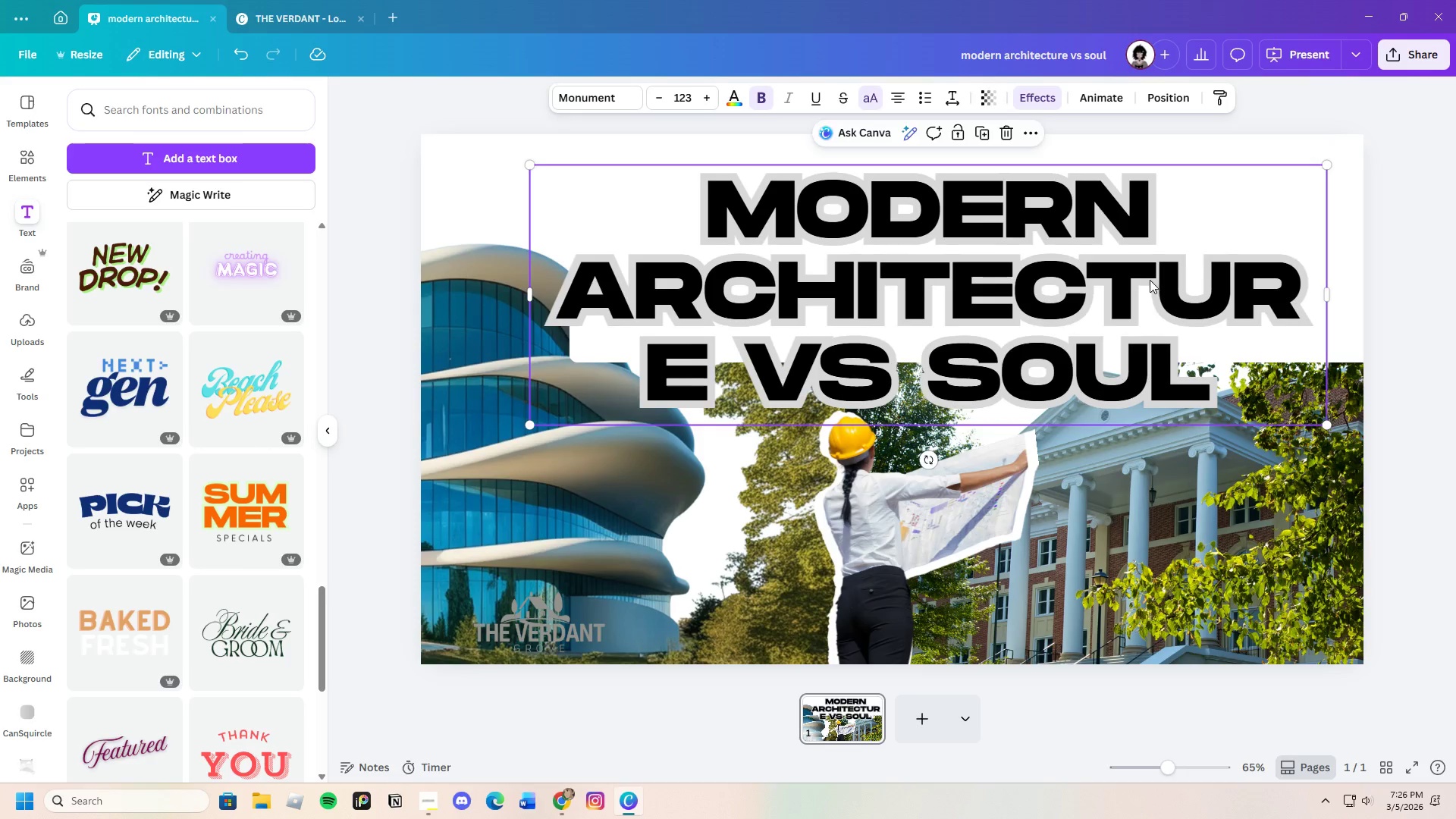 
left_click_drag(start_coordinate=[1150, 280], to_coordinate=[990, 278])
 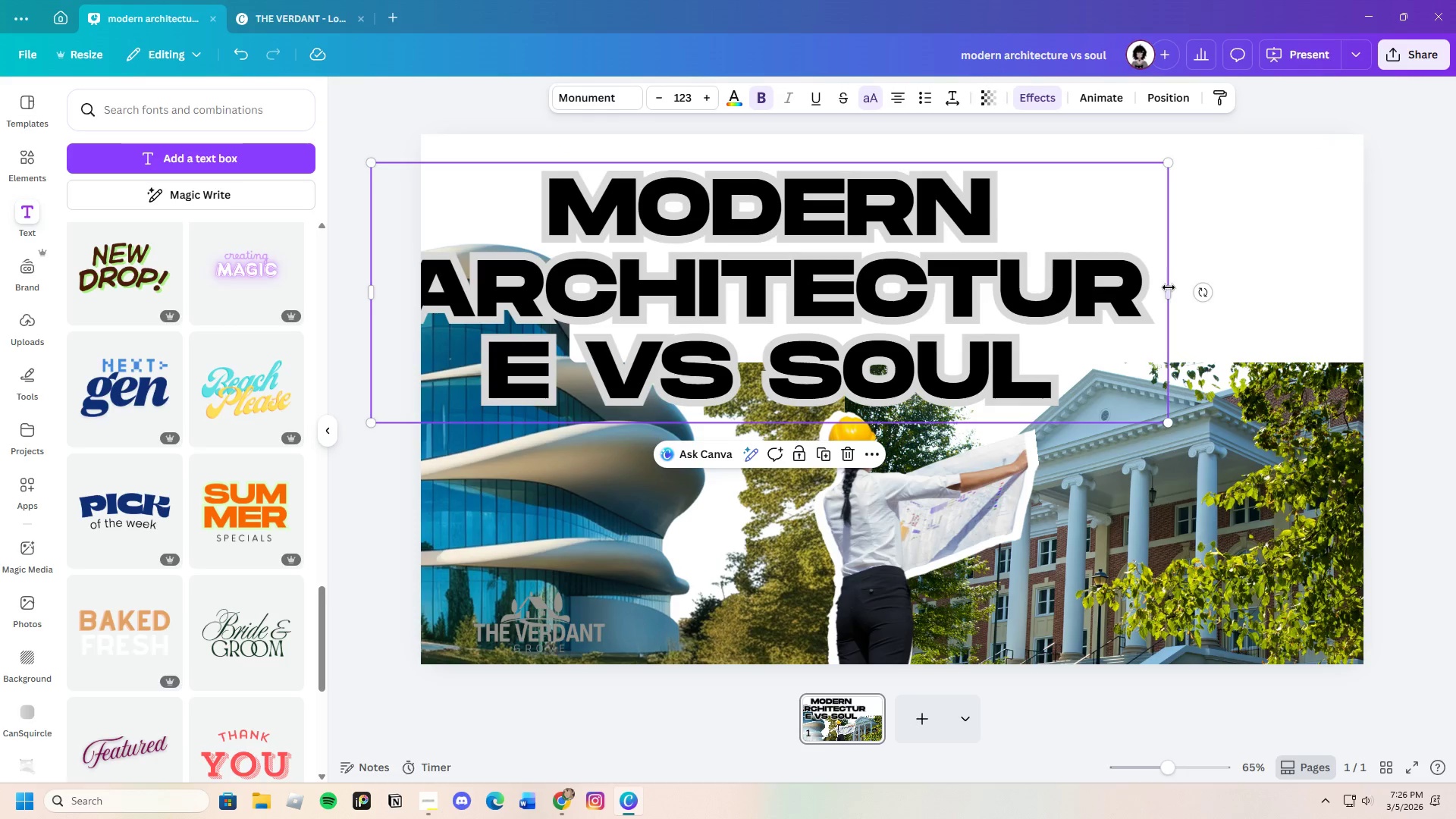 
left_click_drag(start_coordinate=[1172, 293], to_coordinate=[1229, 297])
 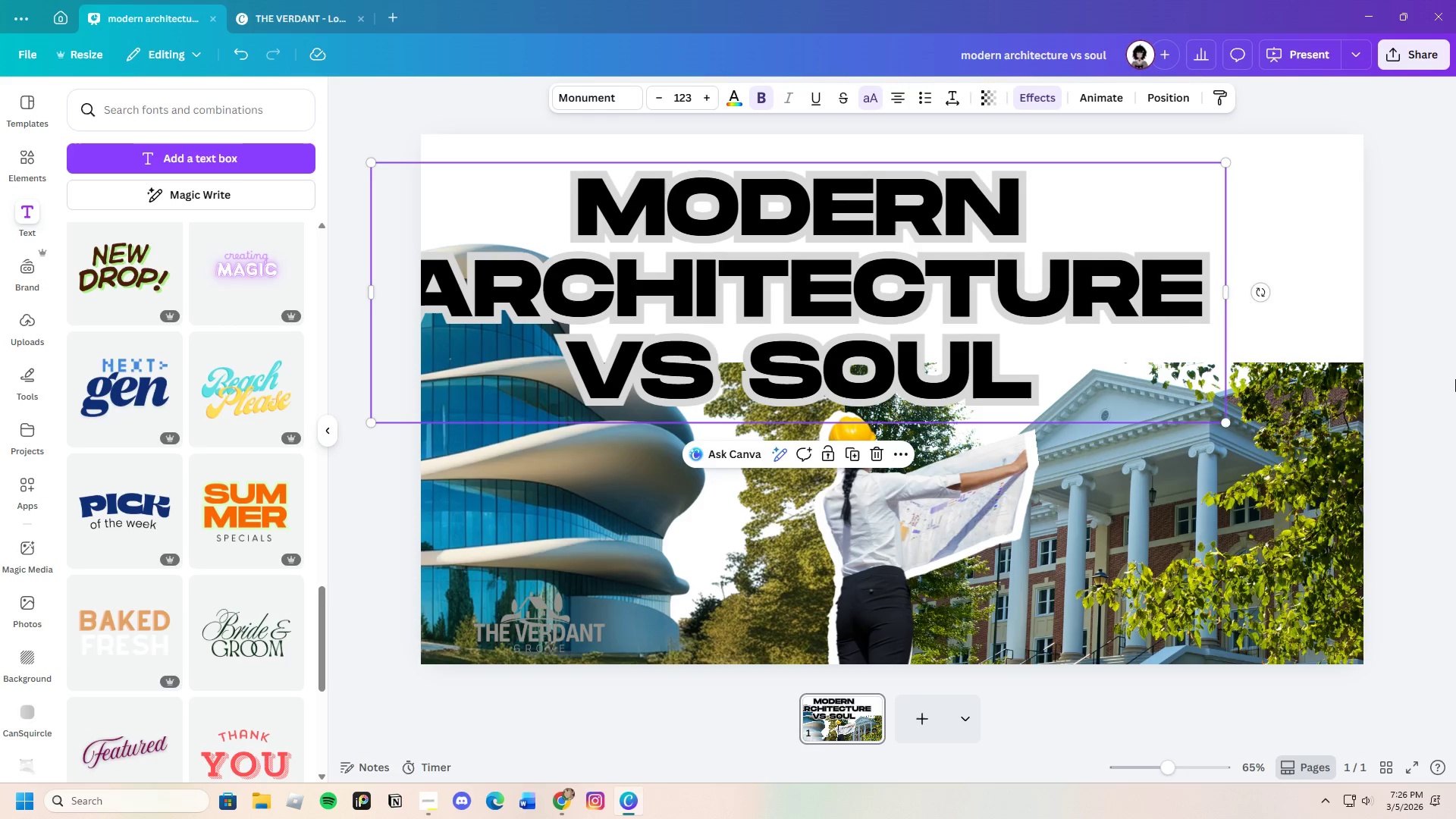 
left_click([1455, 380])
 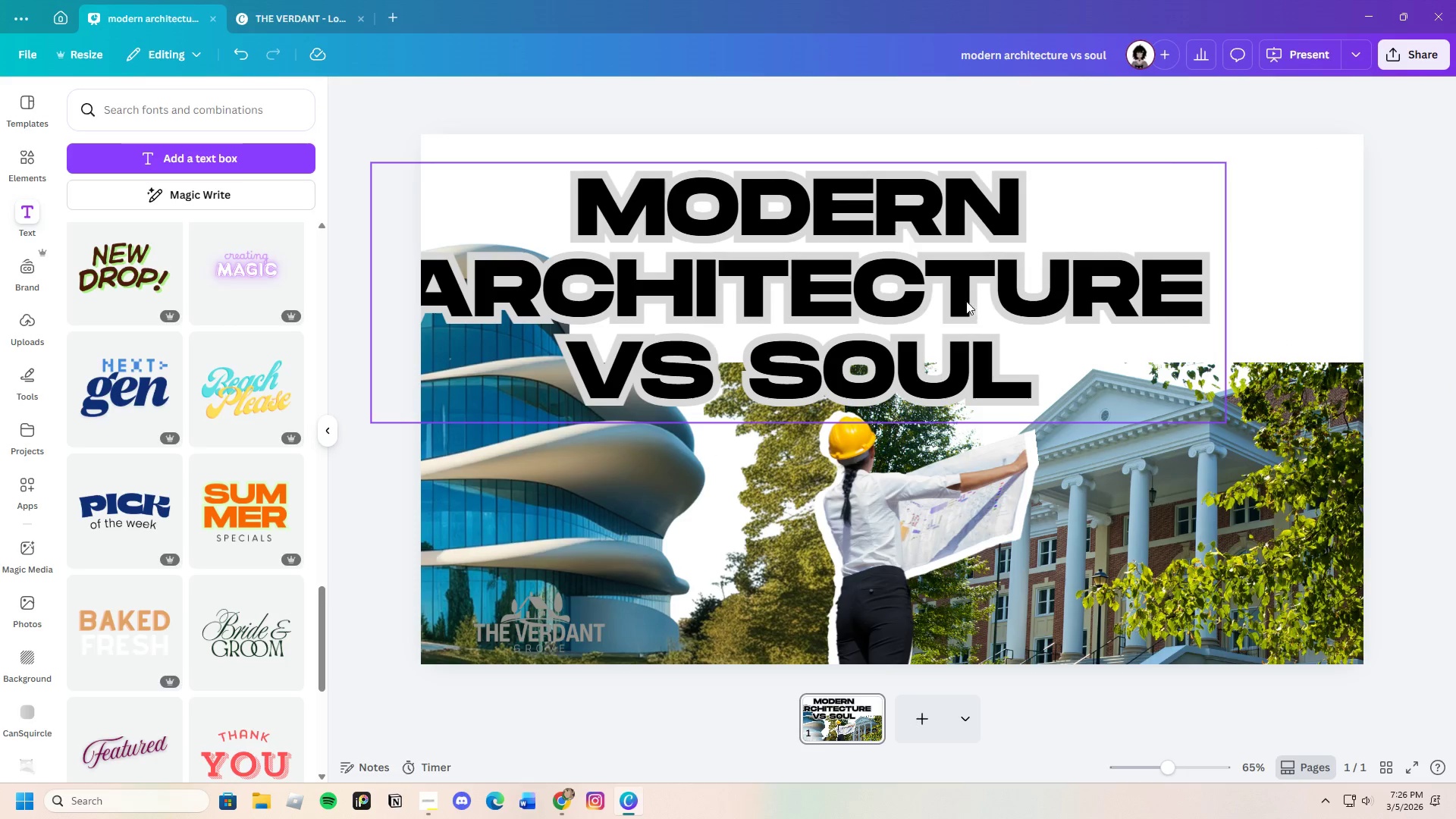 
left_click_drag(start_coordinate=[966, 301], to_coordinate=[1057, 310])
 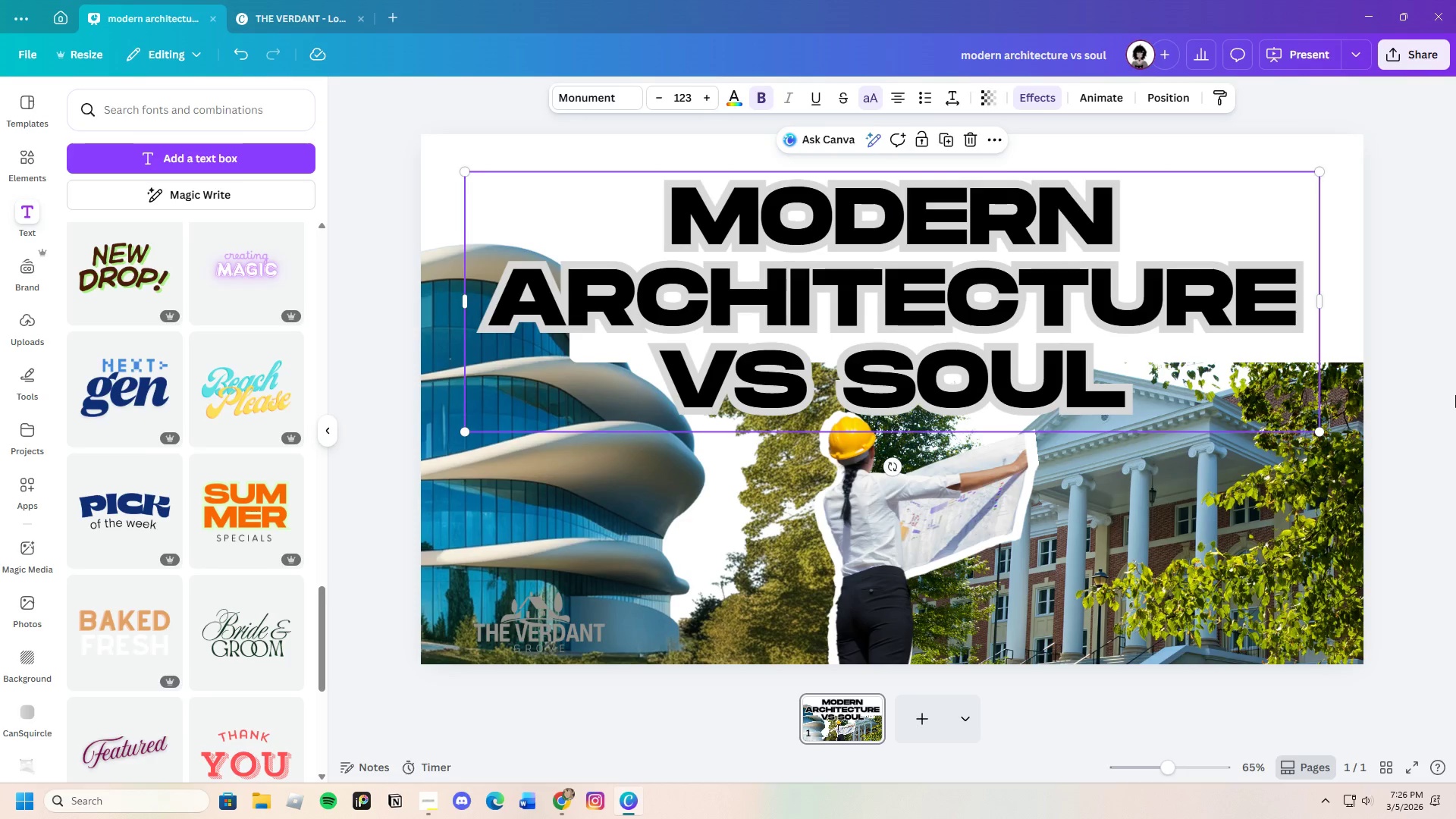 
left_click([1455, 395])
 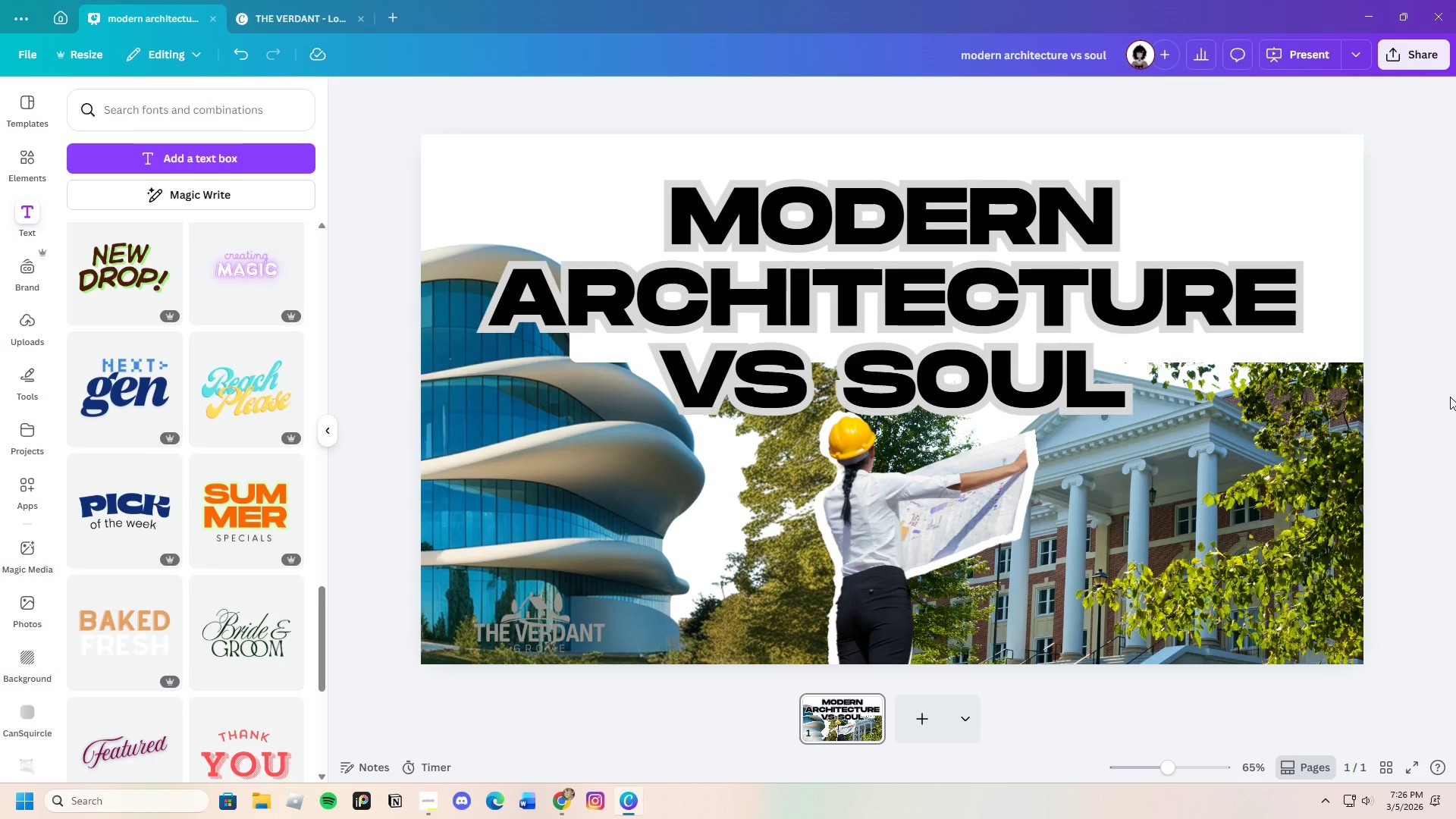 
left_click([1450, 397])
 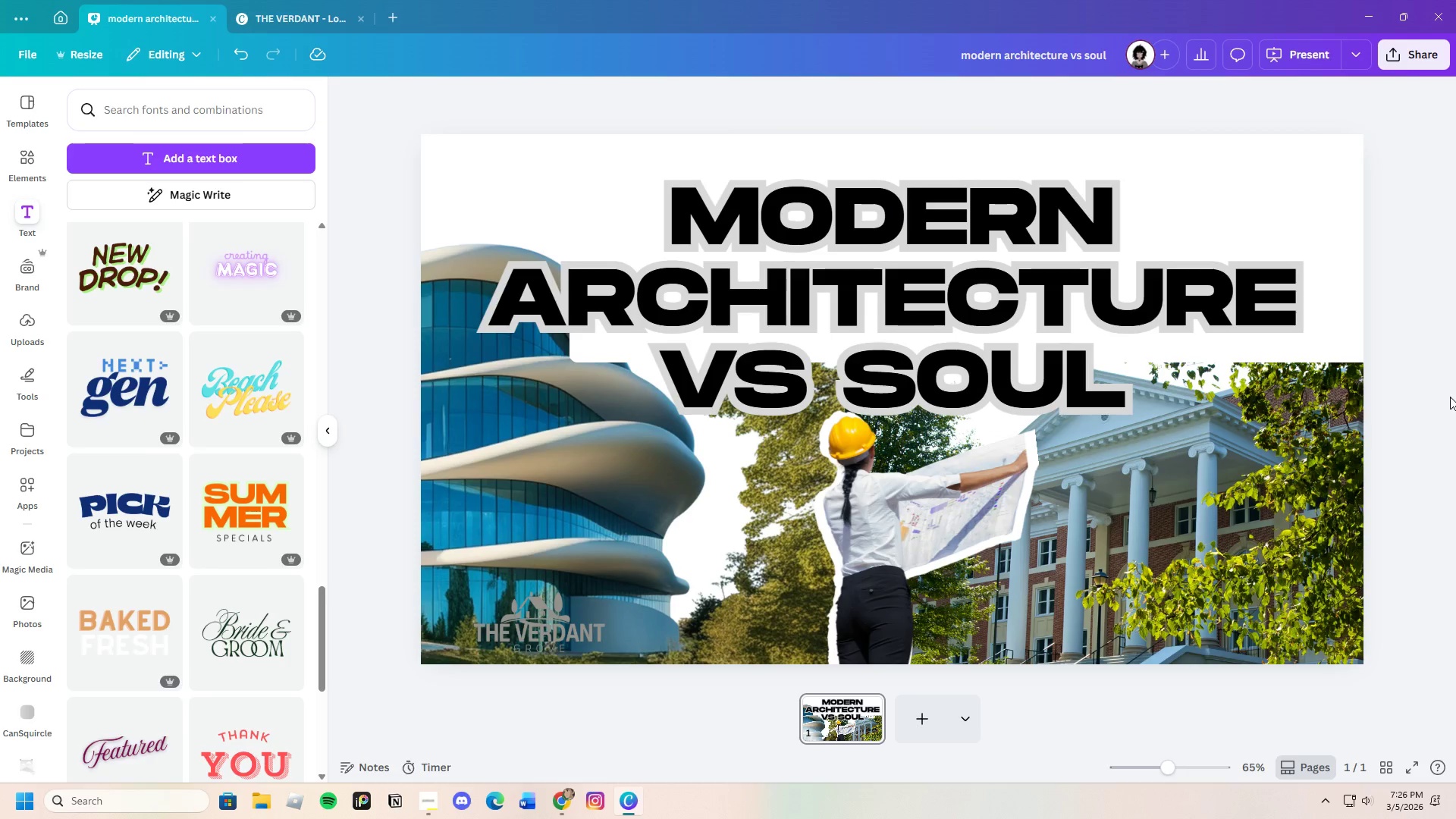 
left_click([1133, 297])
 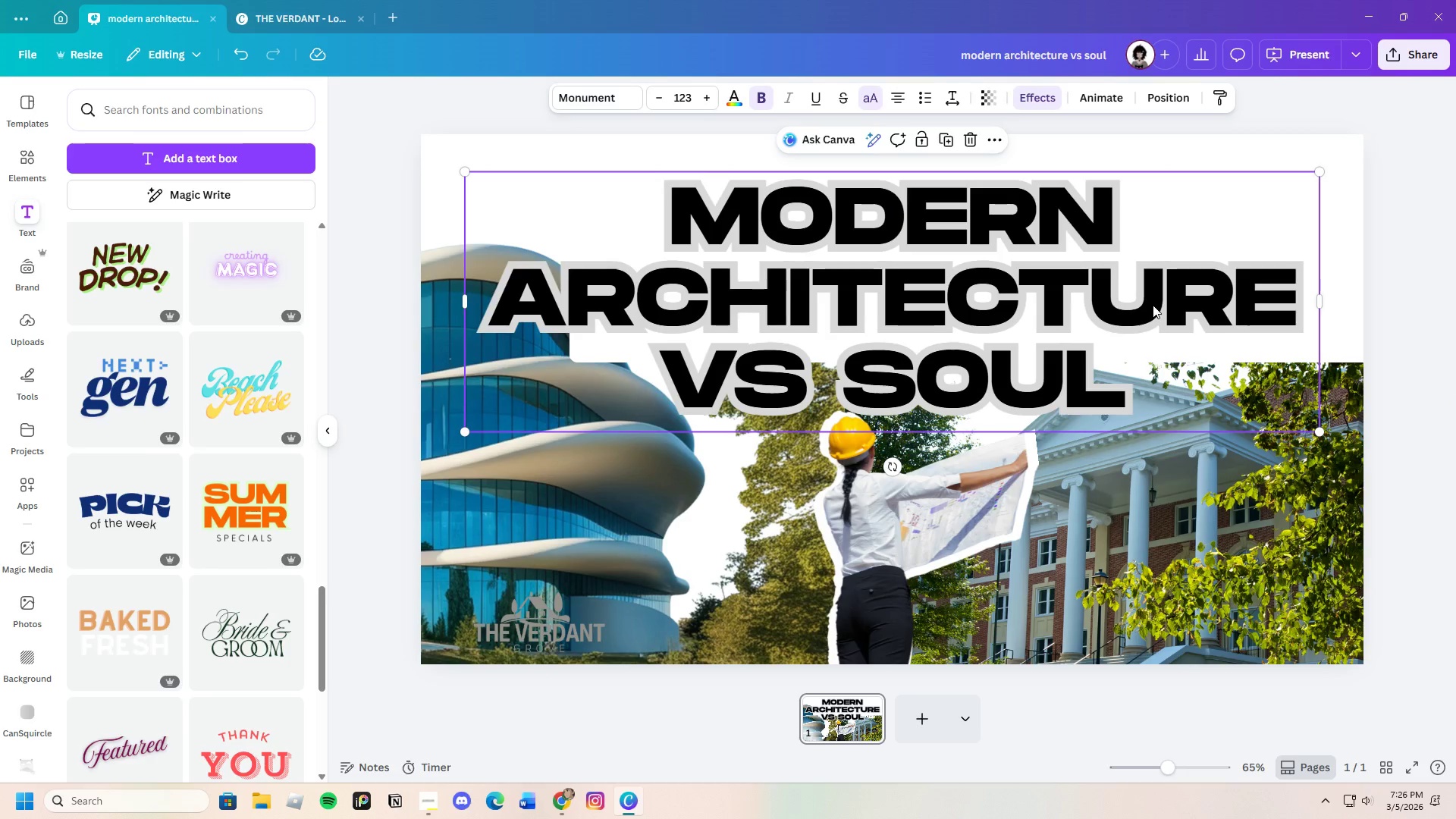 
left_click_drag(start_coordinate=[1153, 305], to_coordinate=[1145, 306])
 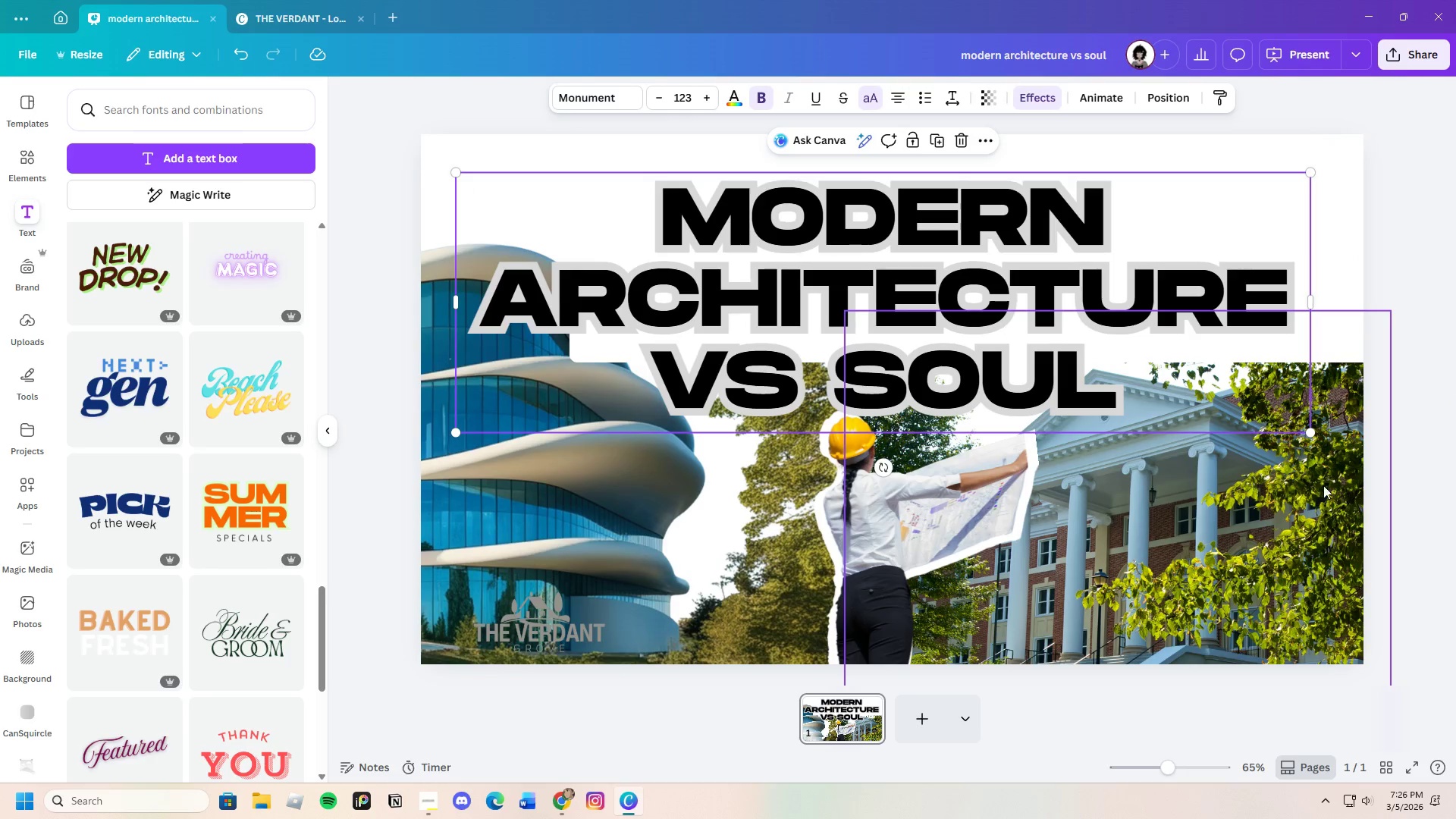 
left_click([1320, 485])
 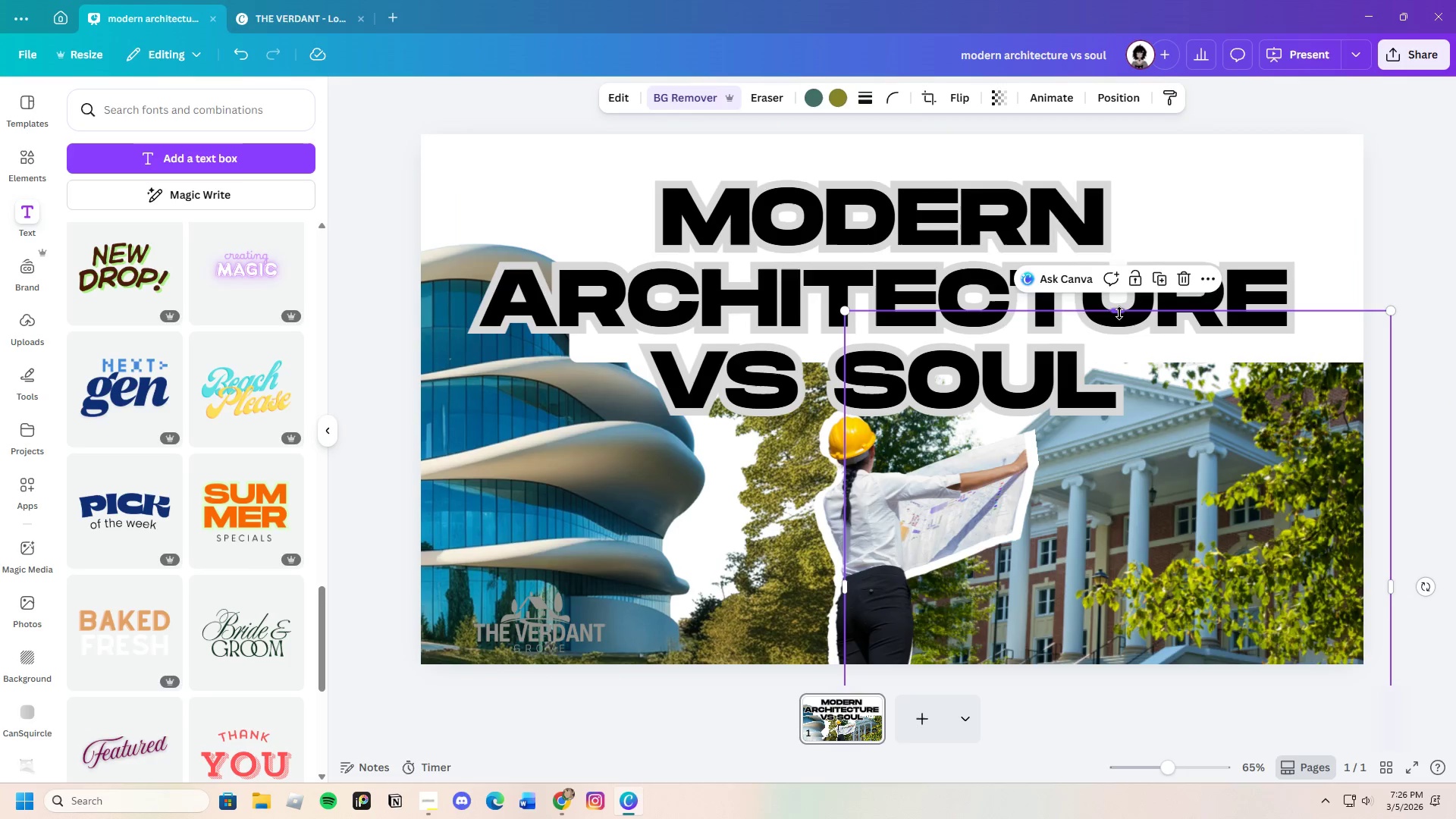 
left_click_drag(start_coordinate=[1115, 309], to_coordinate=[1131, 275])
 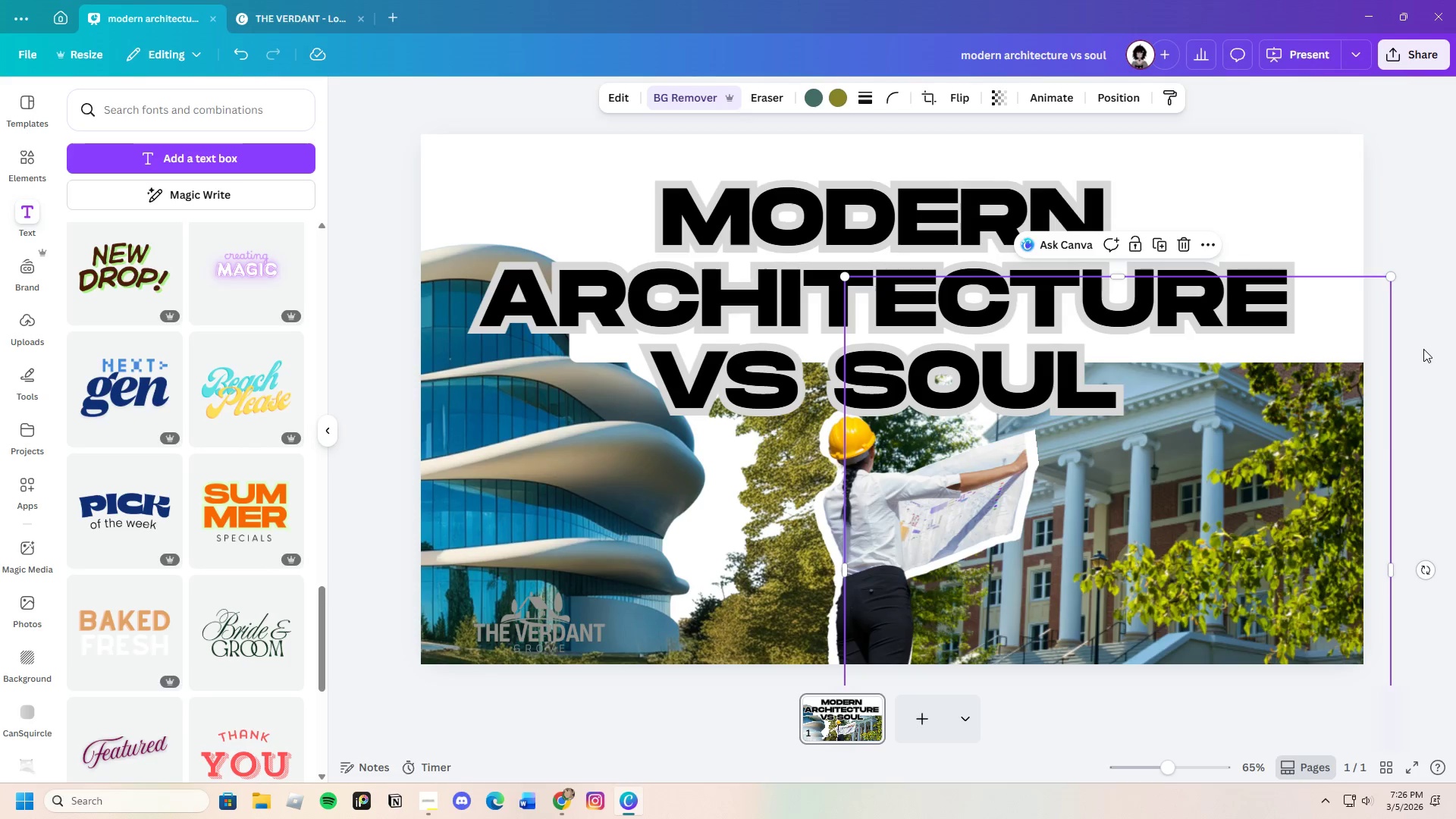 
left_click([1426, 349])
 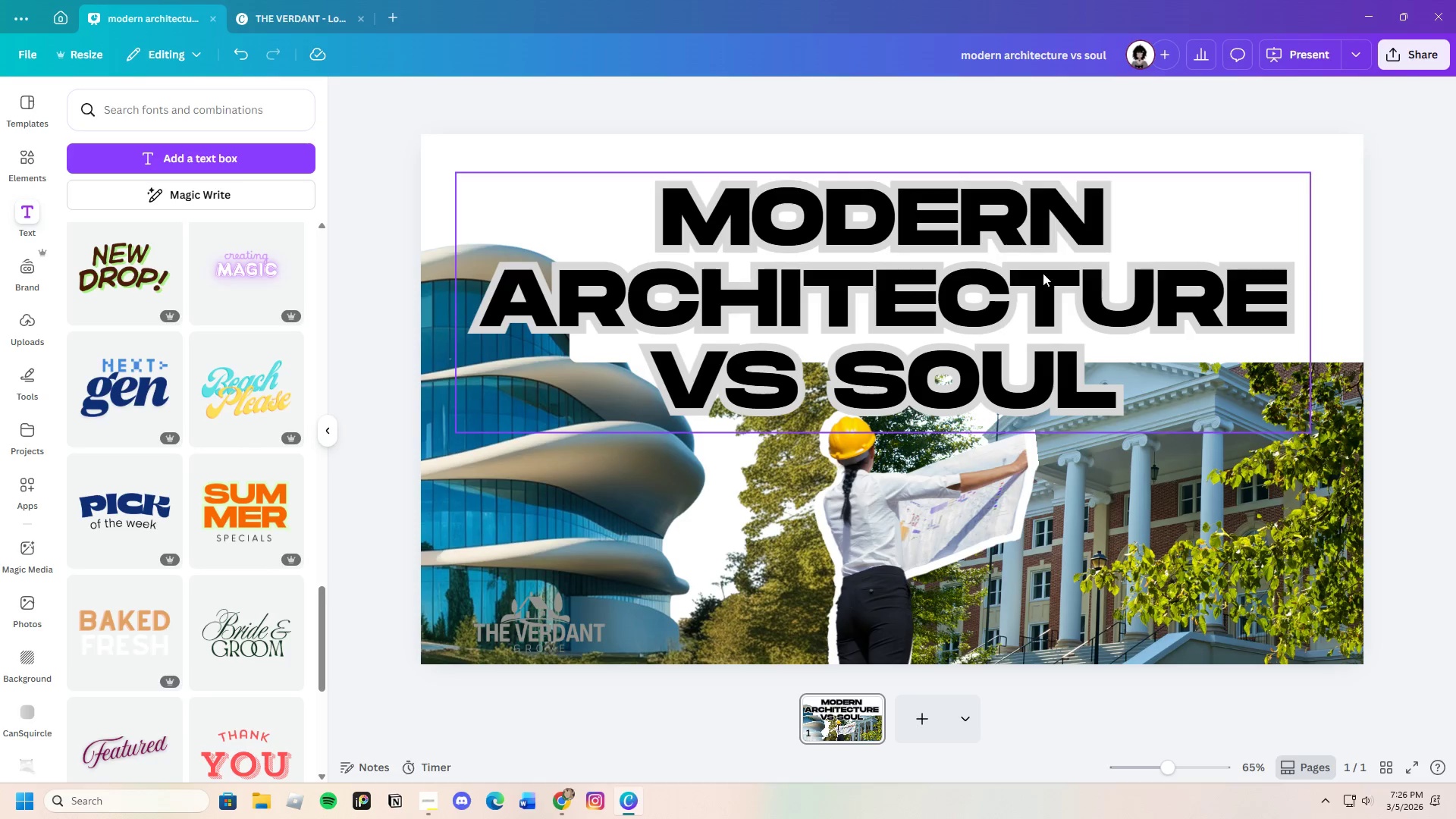 
left_click_drag(start_coordinate=[1007, 253], to_coordinate=[998, 249])
 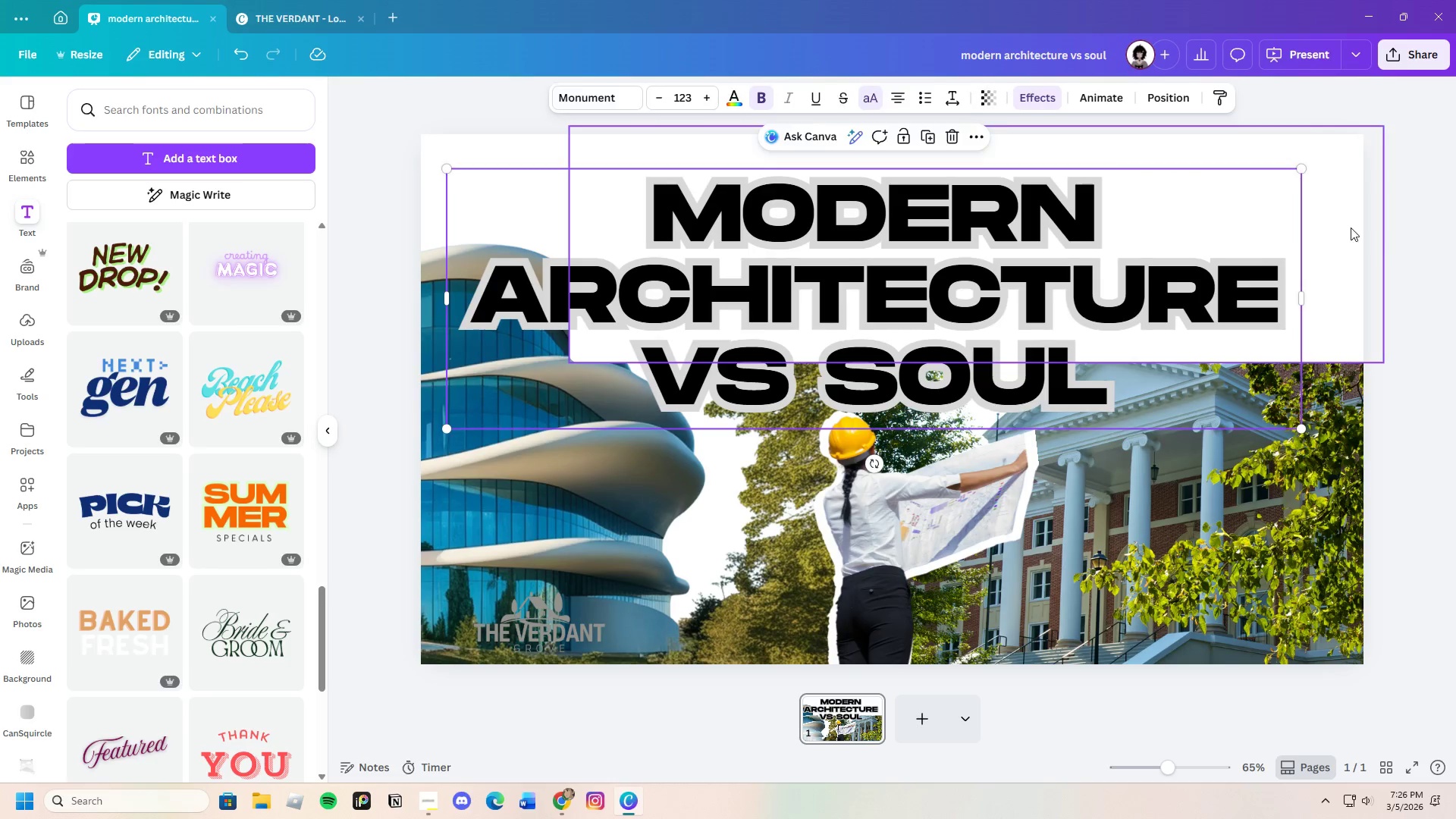 
left_click([1351, 228])
 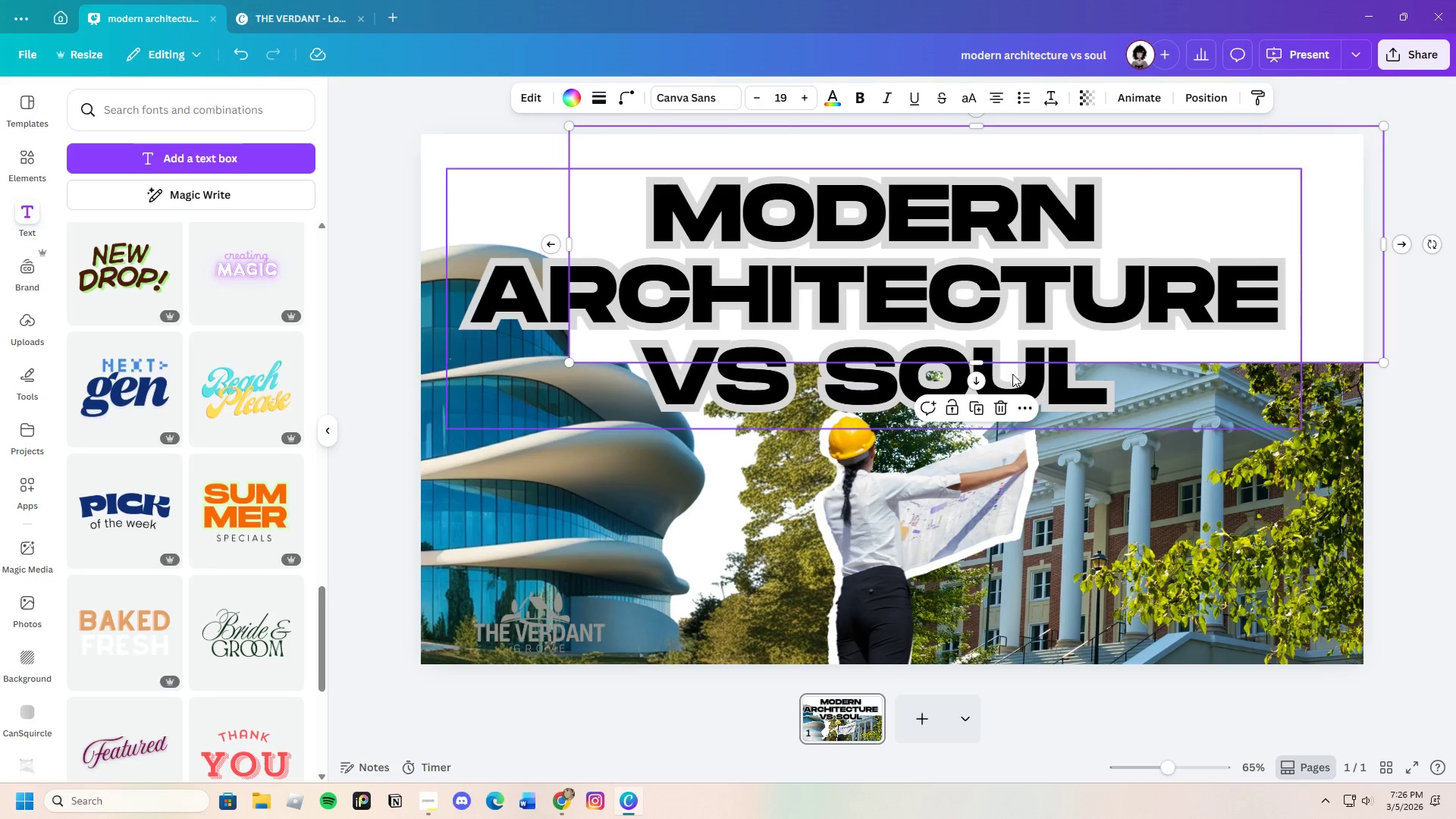 
left_click([1010, 409])
 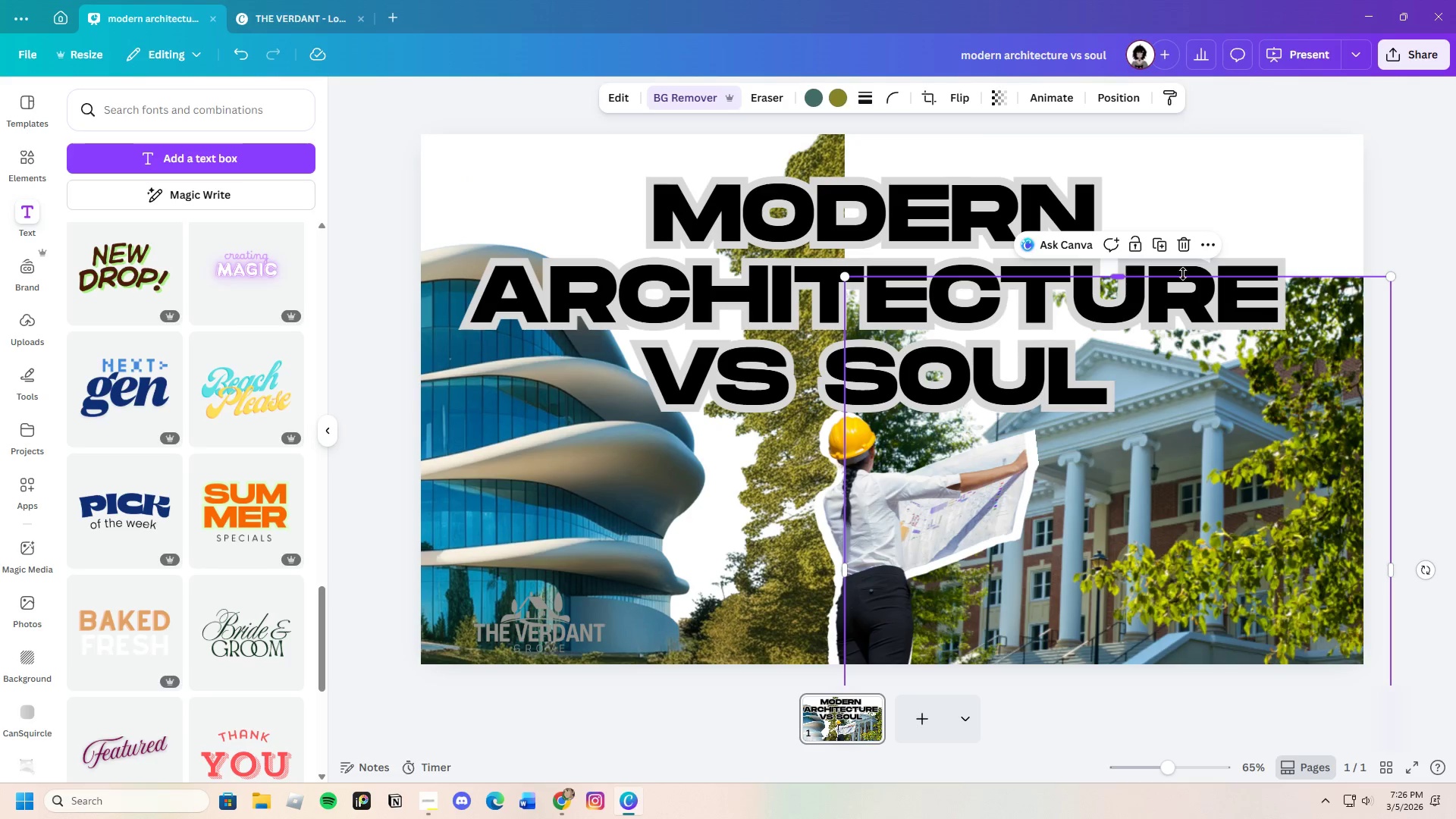 
left_click_drag(start_coordinate=[1329, 499], to_coordinate=[1321, 356])
 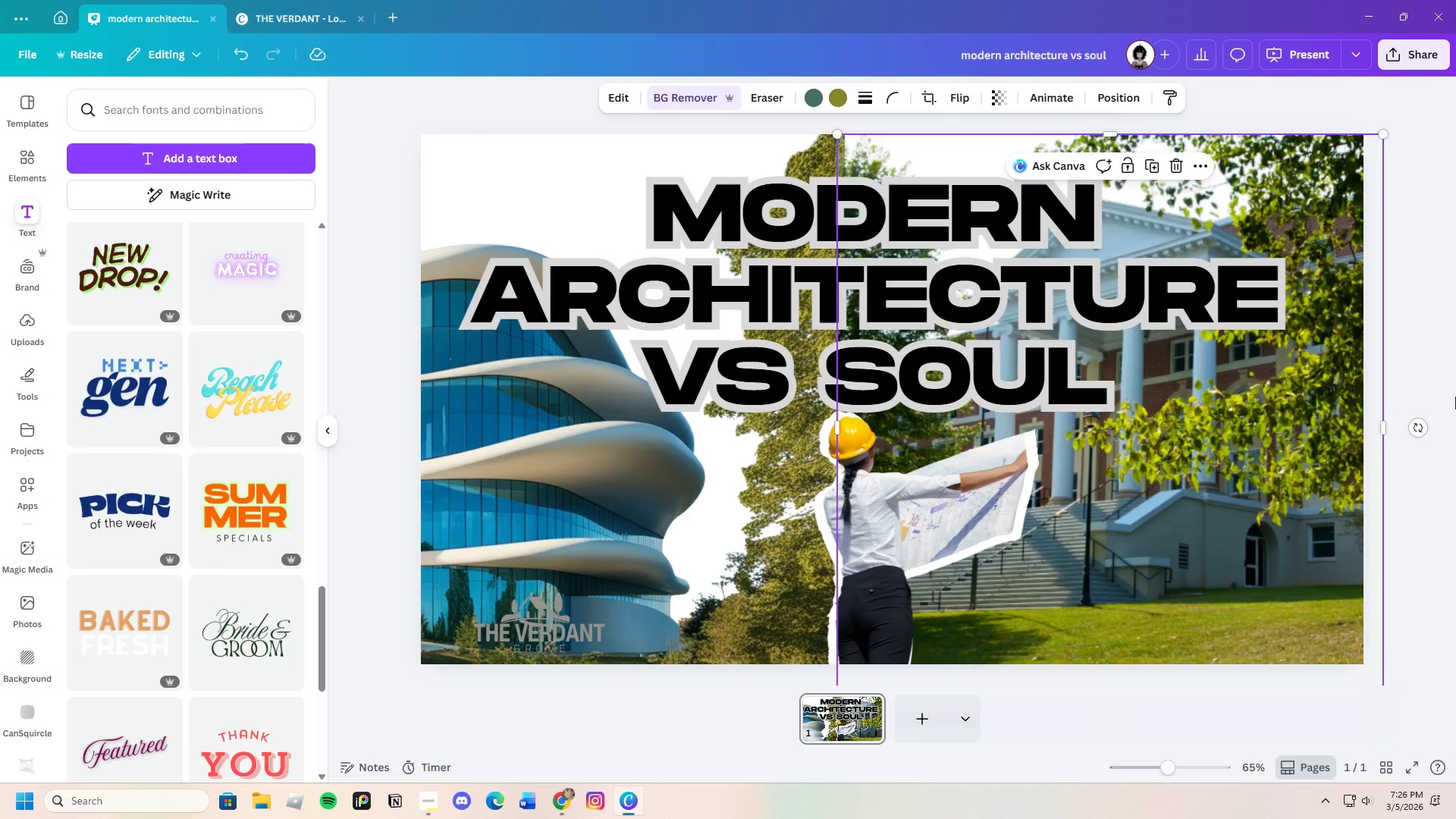 
left_click([1455, 397])
 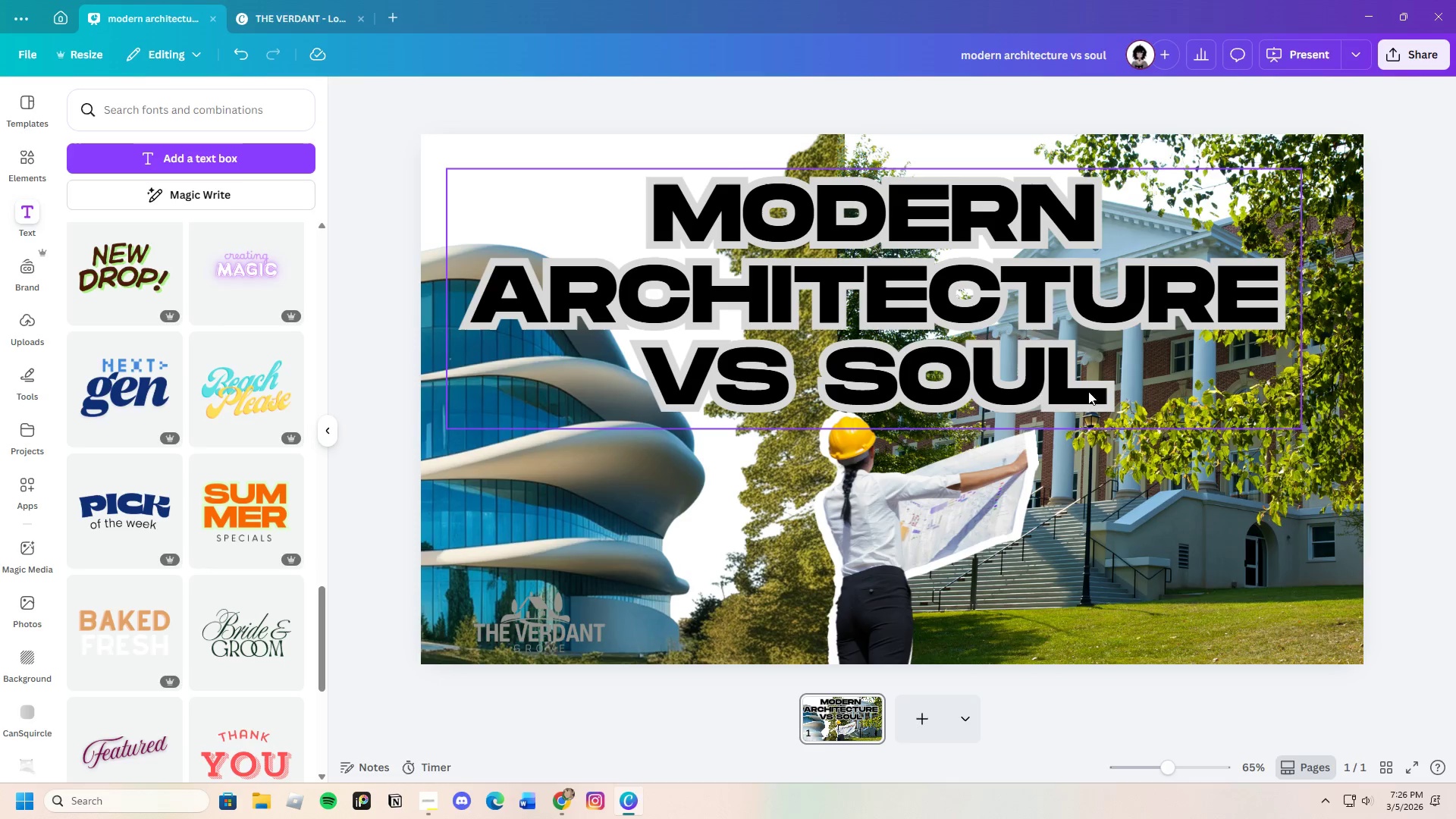 
left_click_drag(start_coordinate=[956, 369], to_coordinate=[957, 345])
 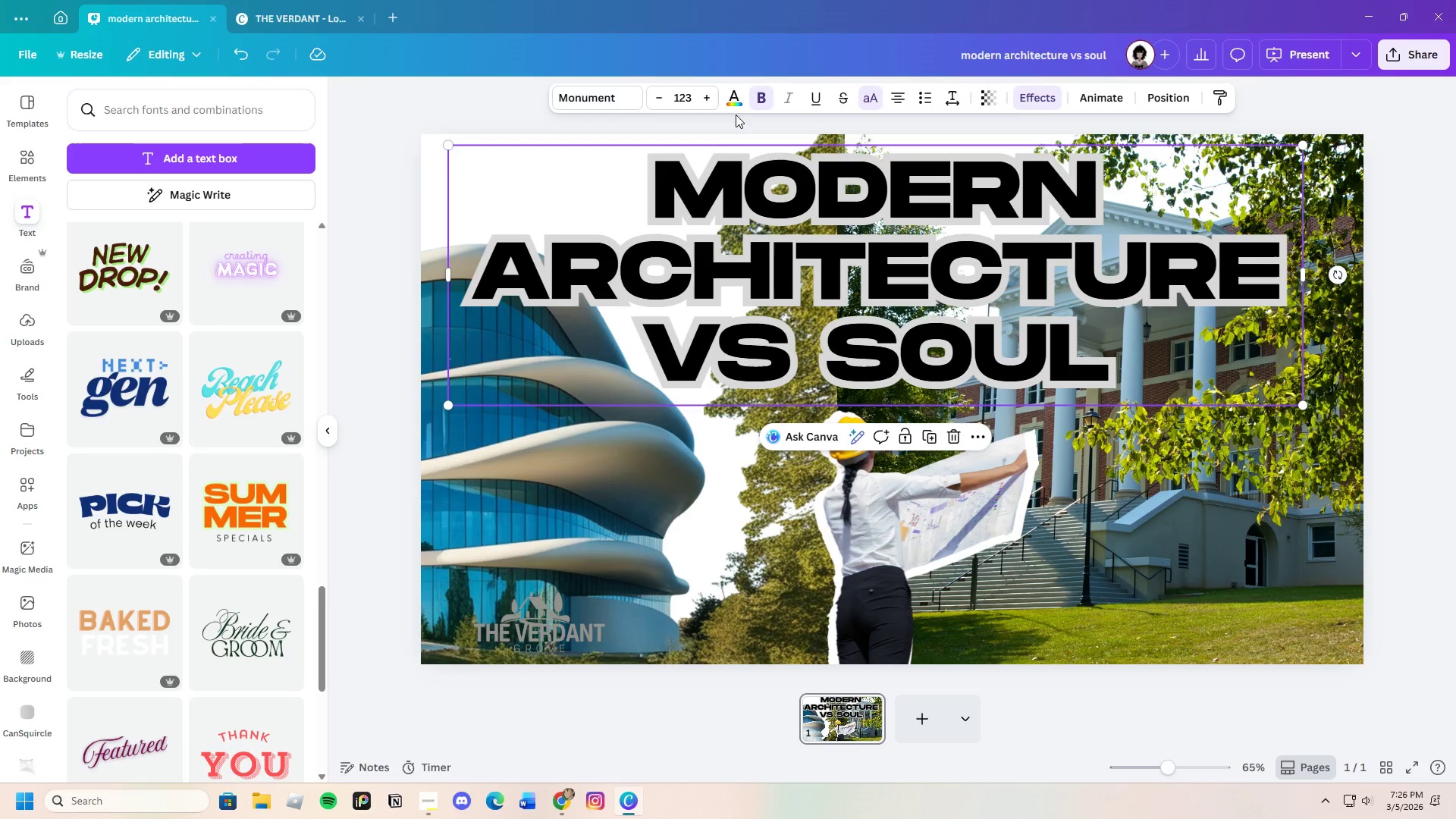 
left_click([736, 101])
 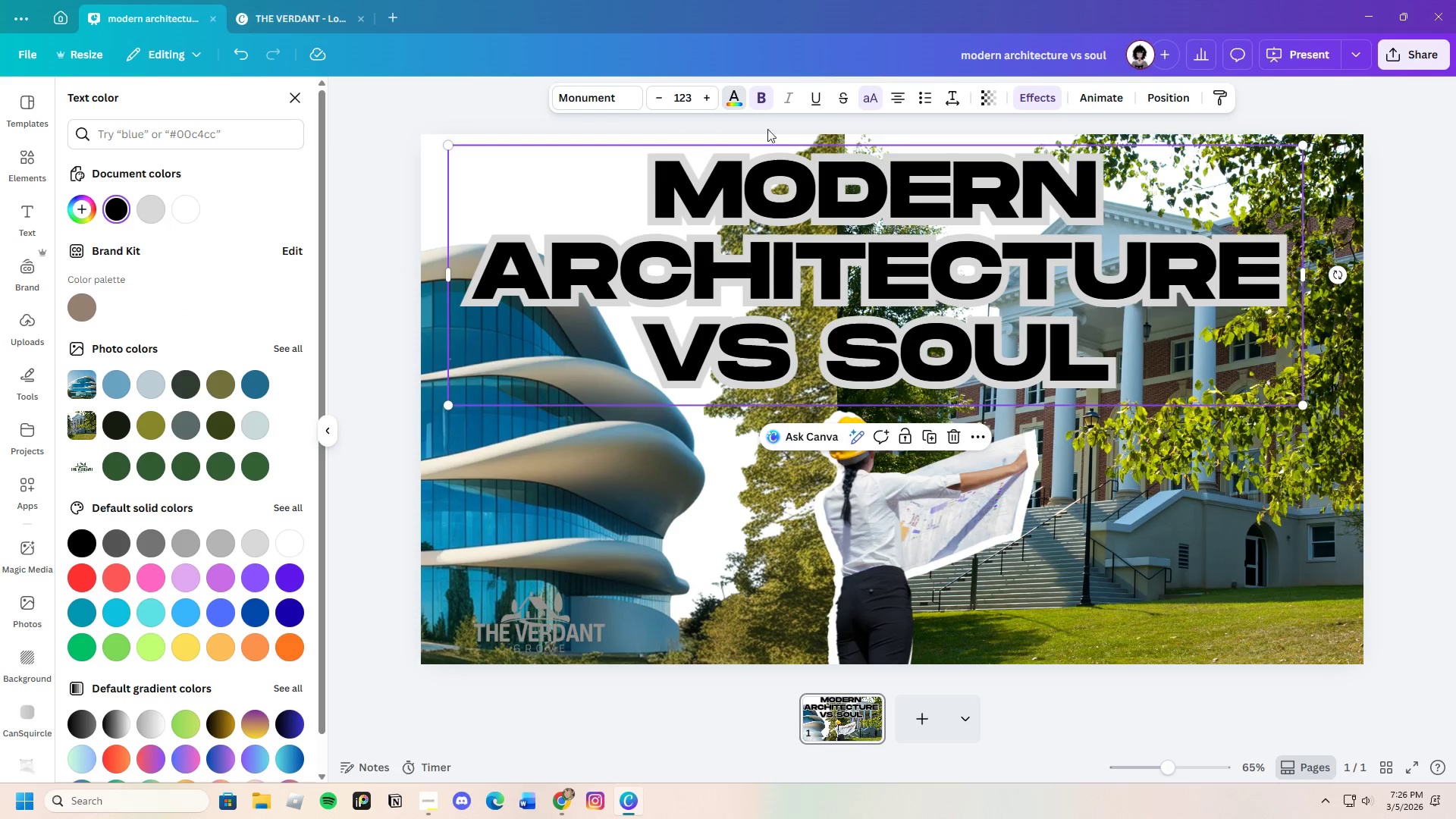 
left_click([813, 201])
 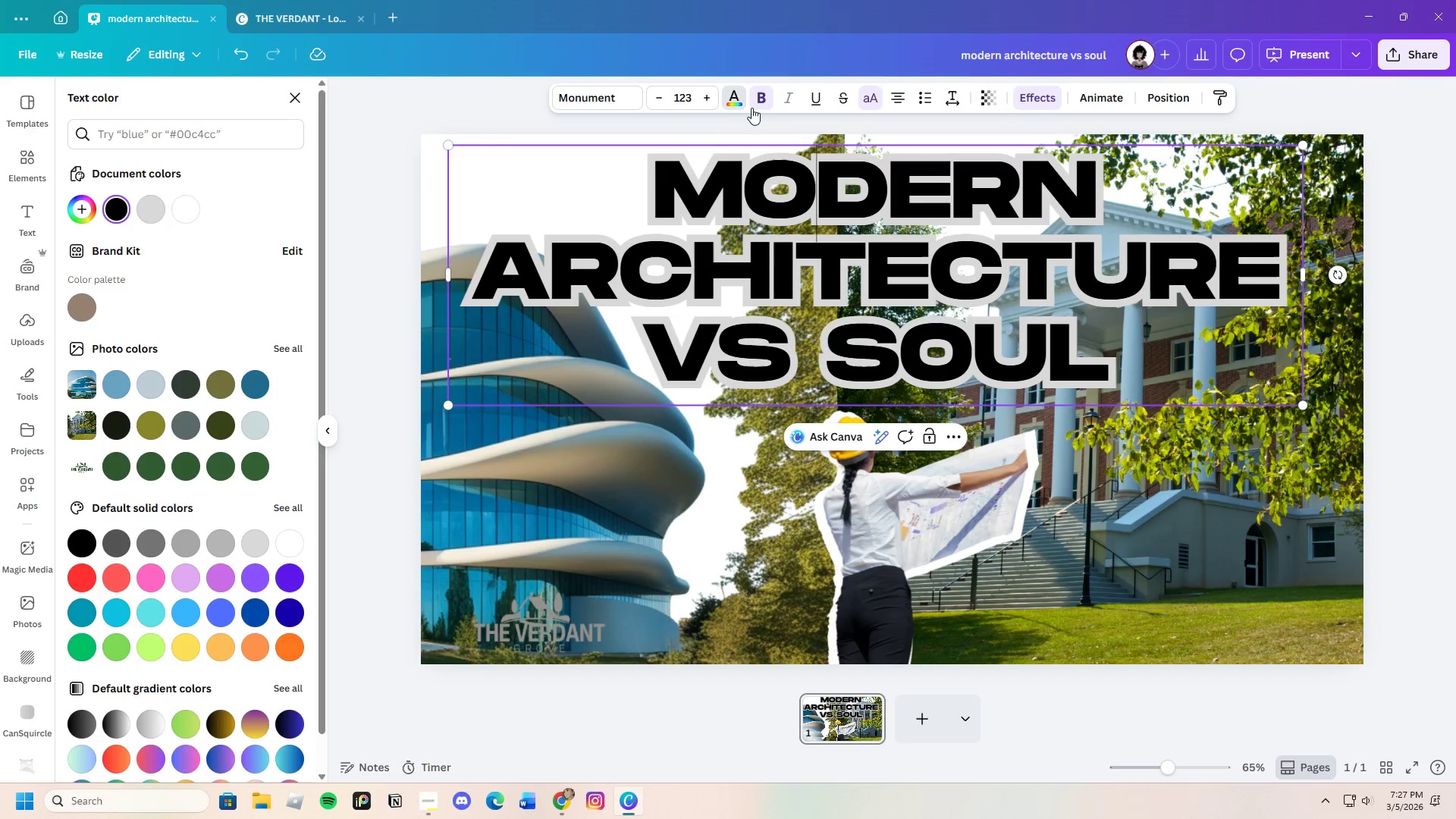 
left_click([733, 99])
 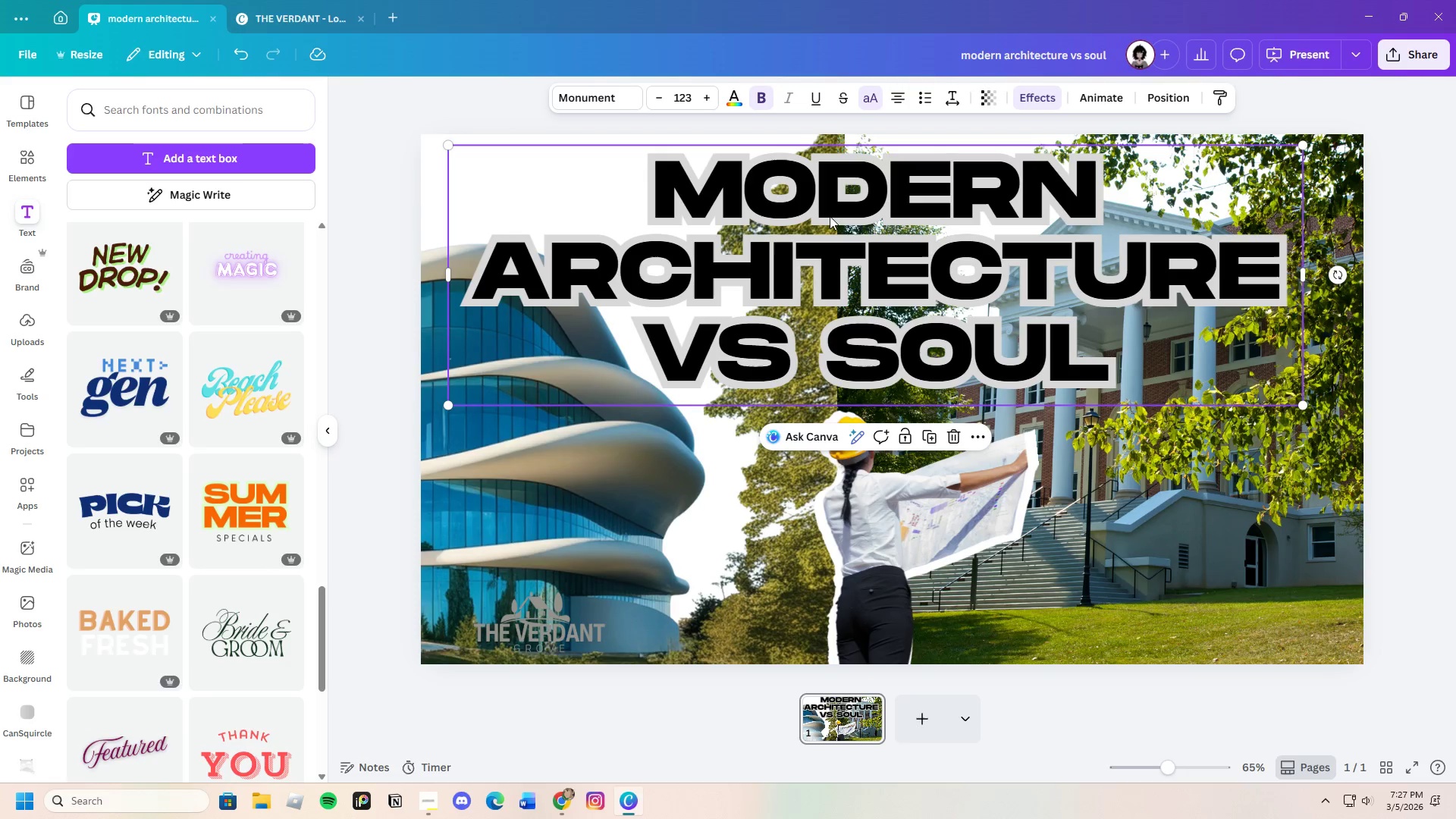 
left_click([1043, 94])
 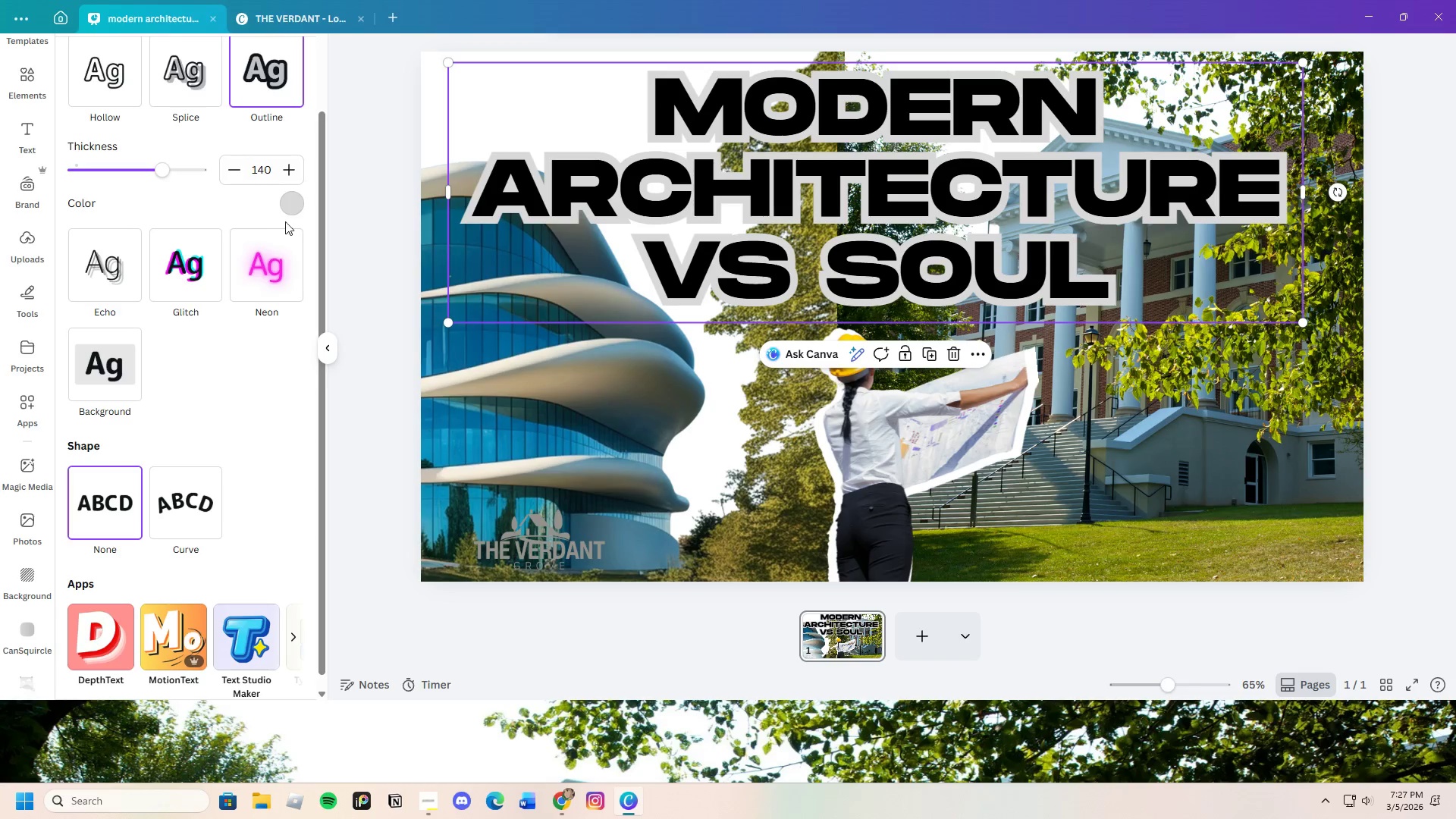 
left_click([303, 204])
 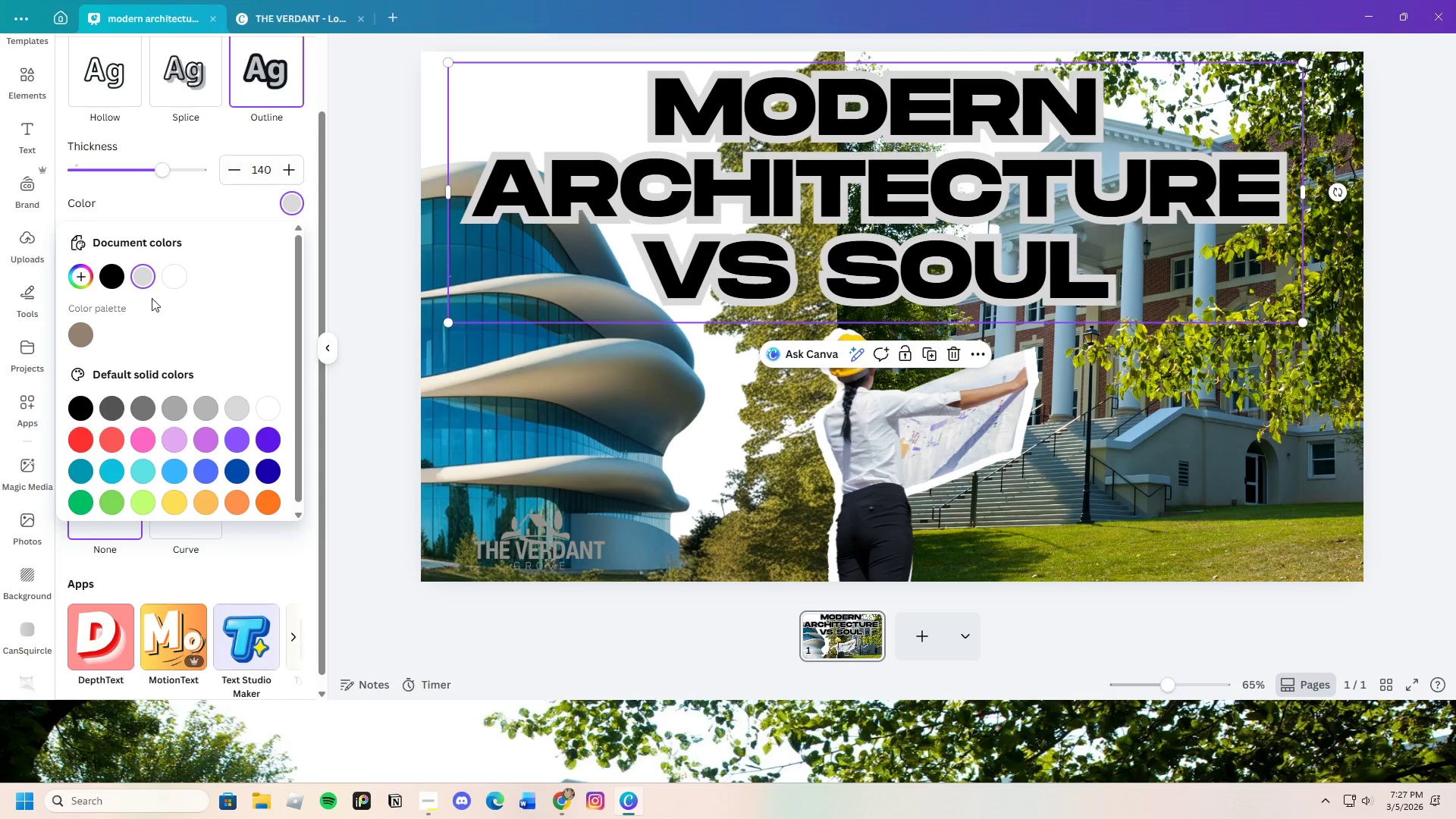 
left_click([180, 281])
 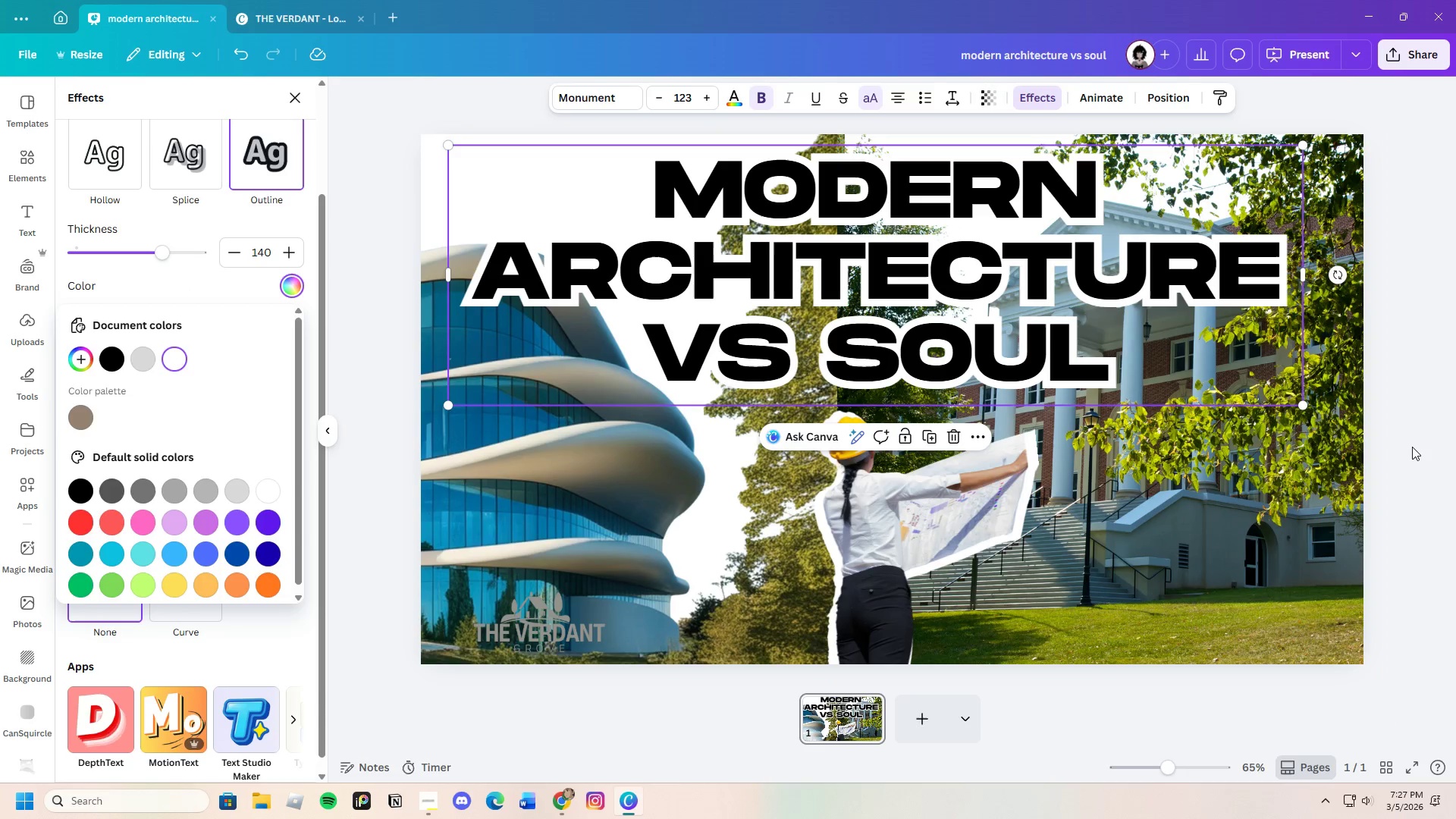 
double_click([1411, 447])
 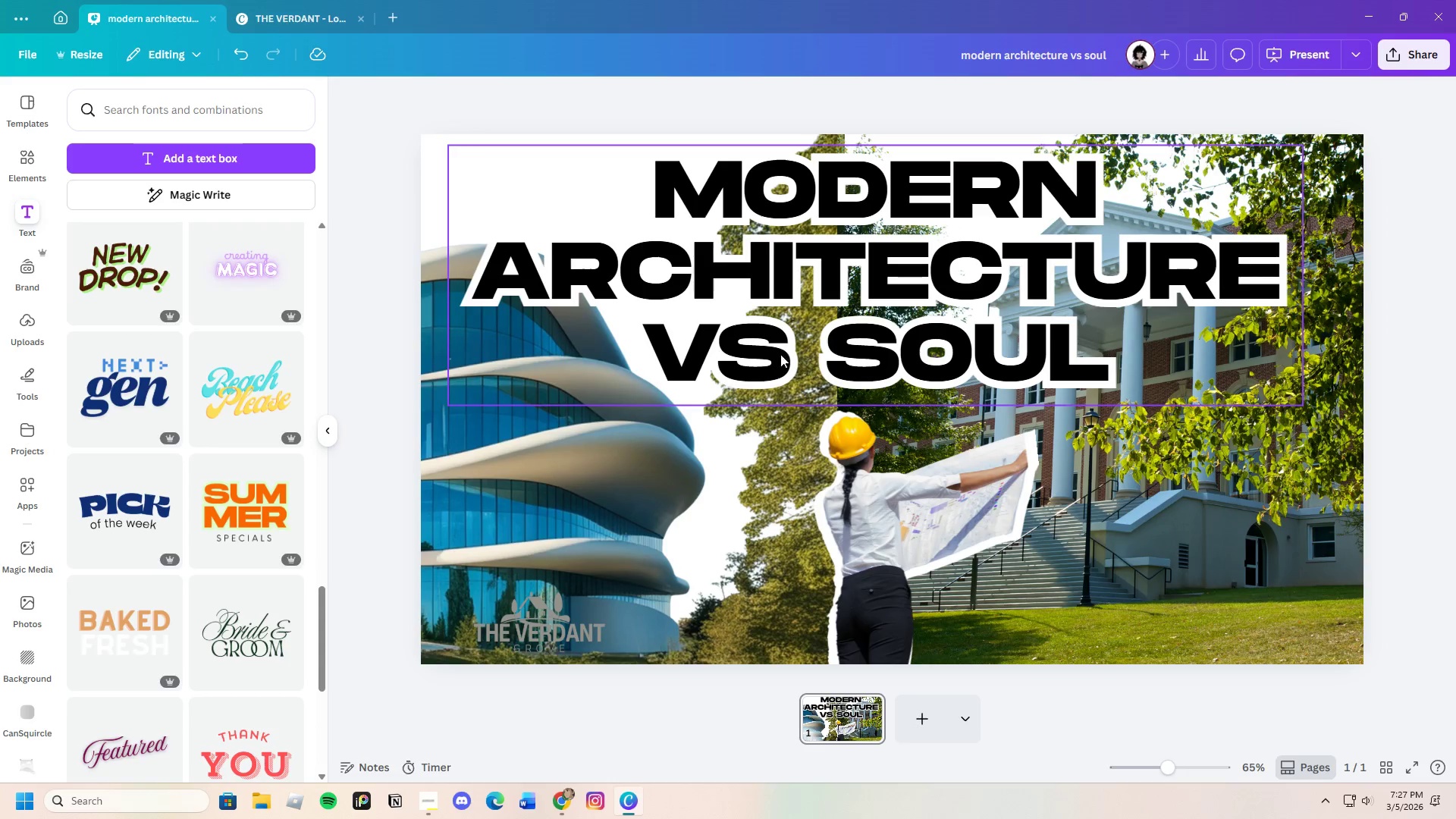 
left_click_drag(start_coordinate=[729, 293], to_coordinate=[728, 287])
 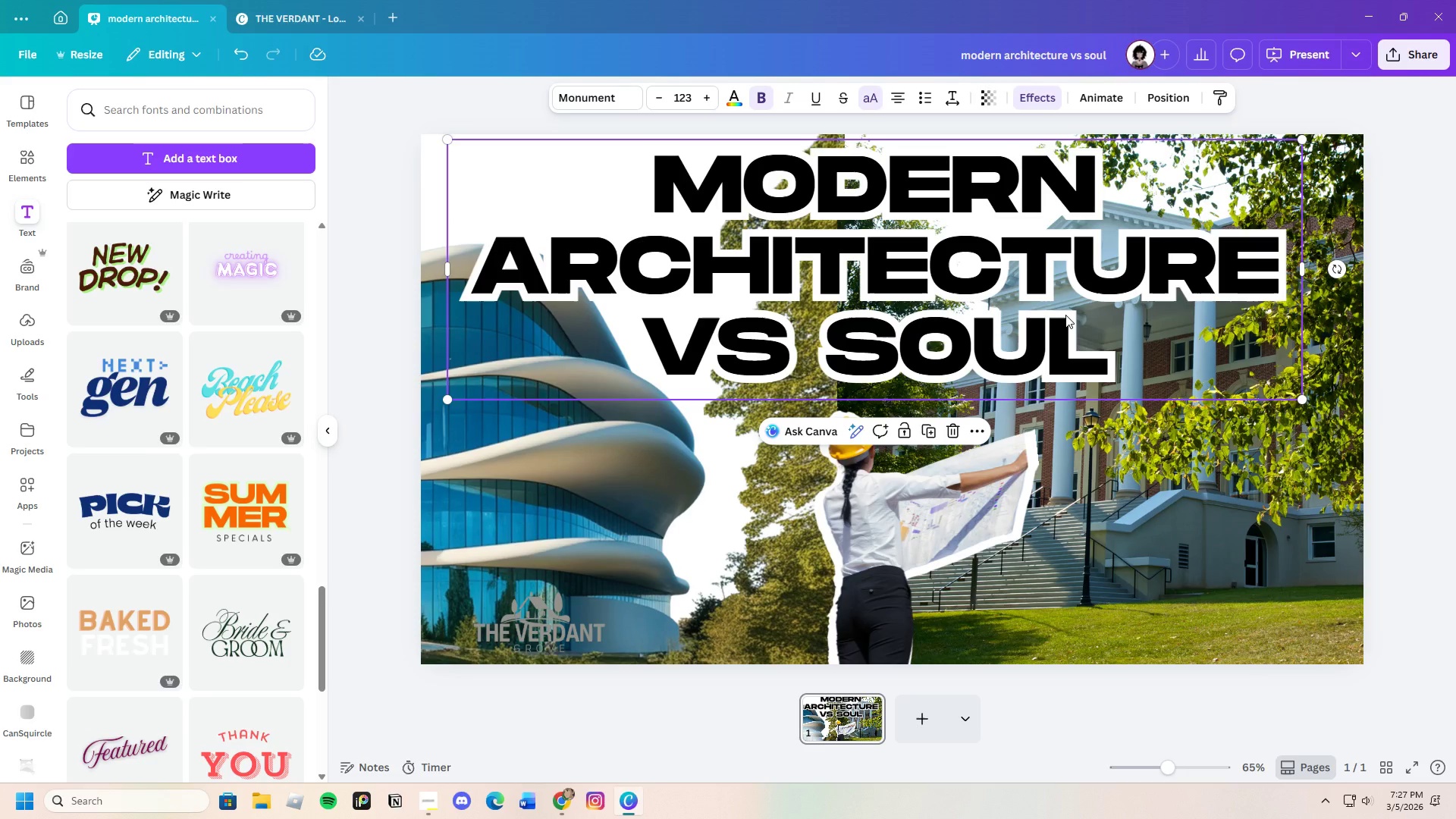 
left_click([1455, 449])
 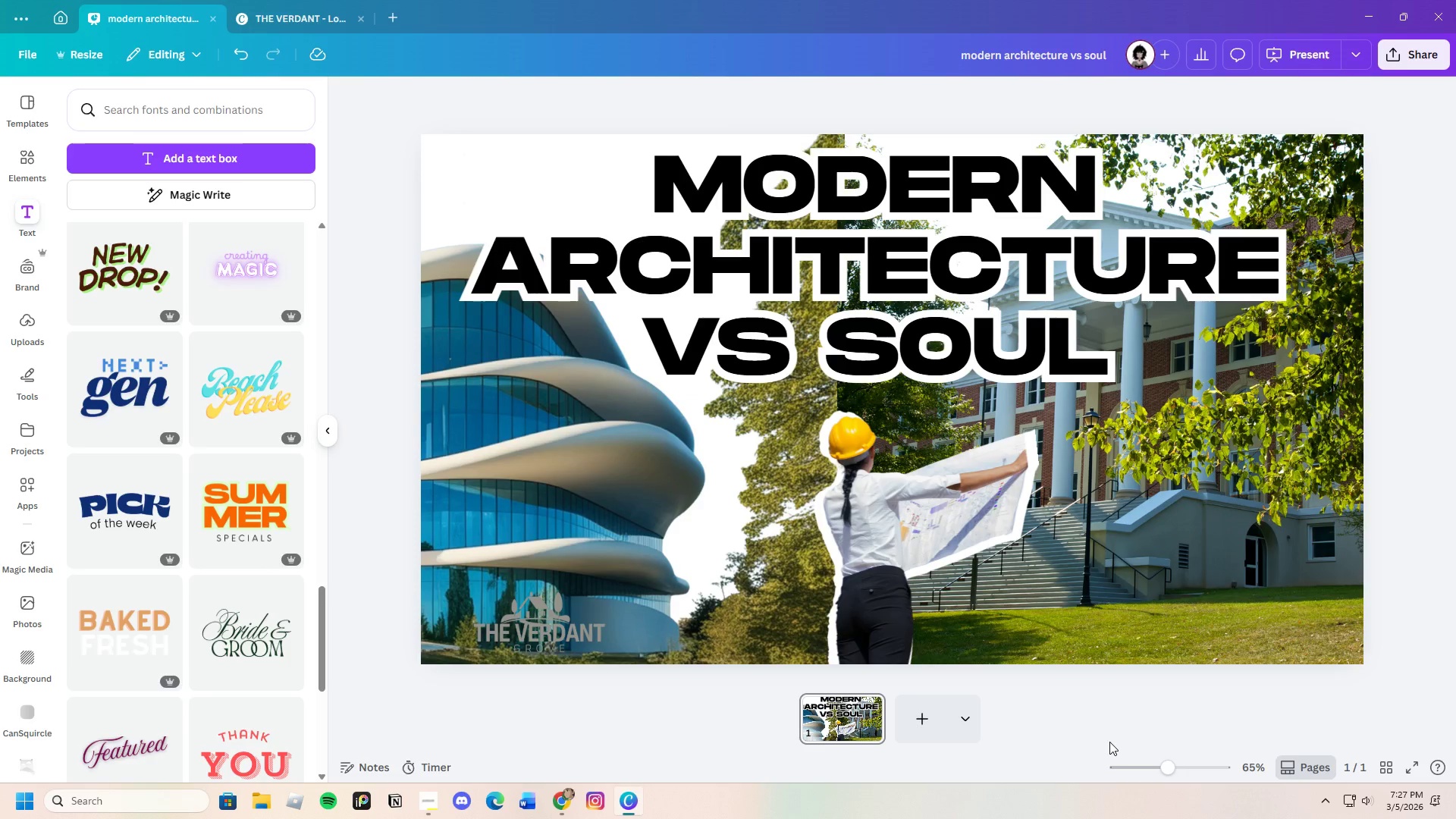 
left_click_drag(start_coordinate=[974, 315], to_coordinate=[773, 332])
 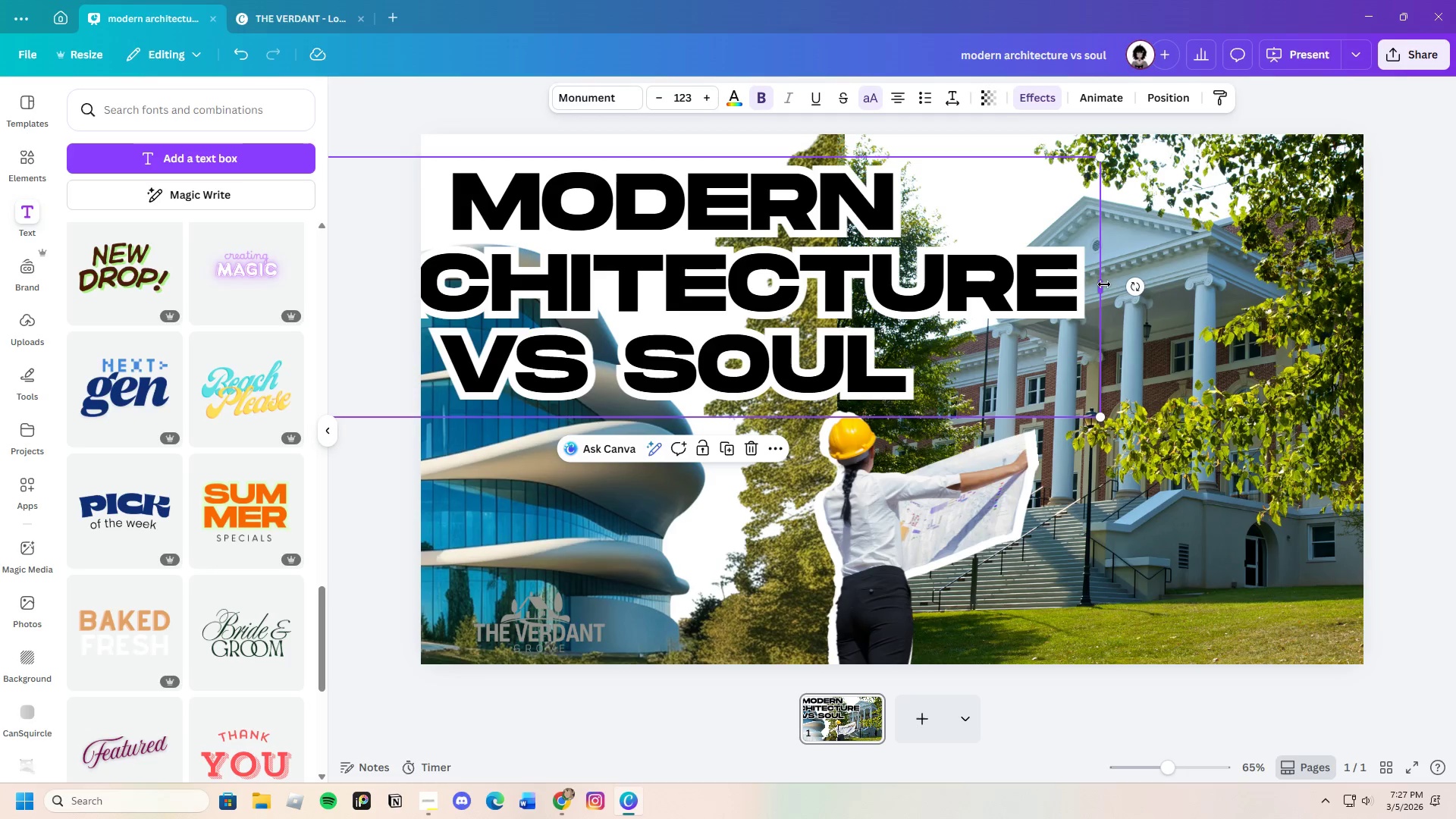 
left_click_drag(start_coordinate=[1103, 287], to_coordinate=[1409, 326])
 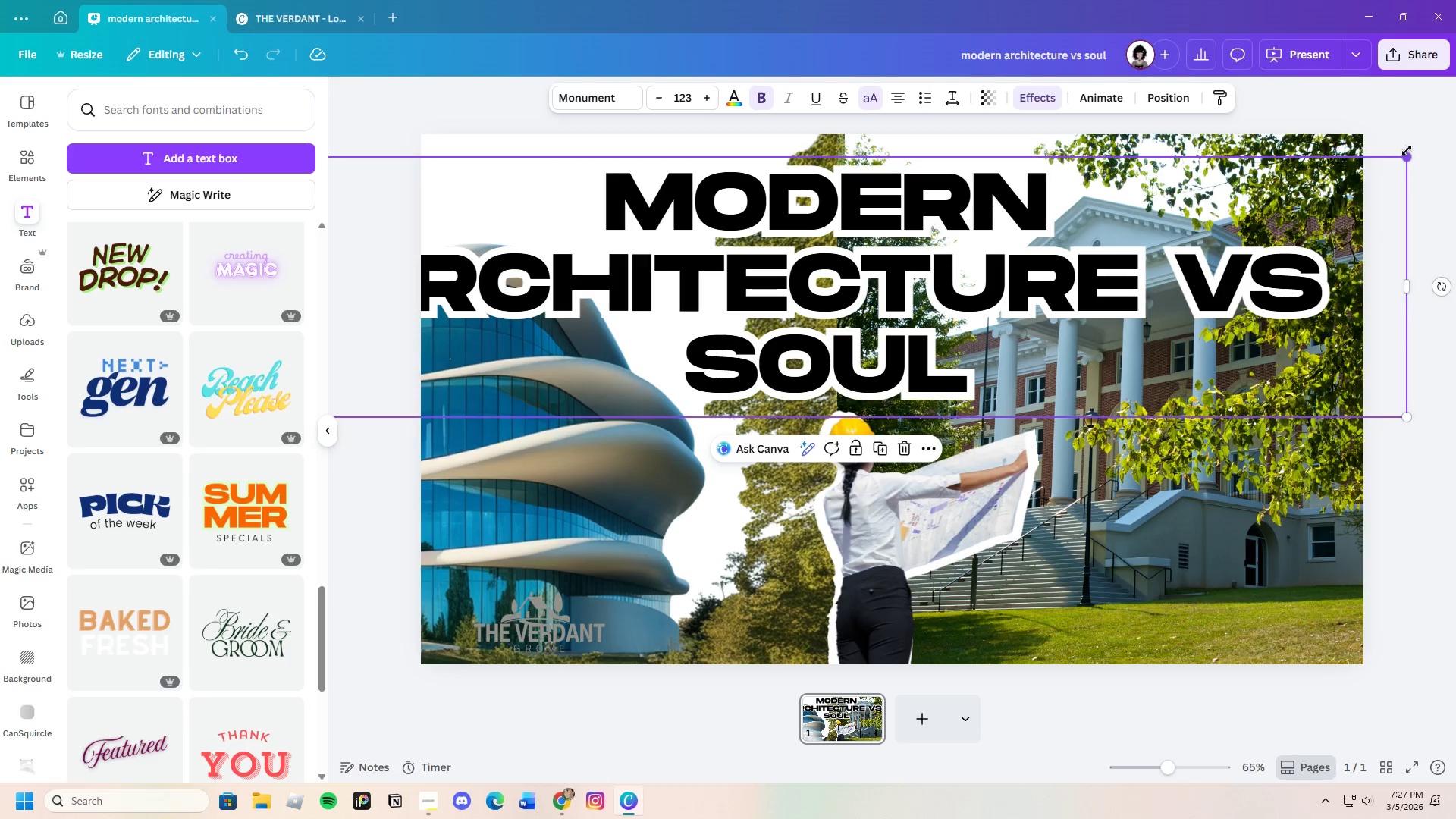 
left_click_drag(start_coordinate=[1410, 158], to_coordinate=[910, 275])
 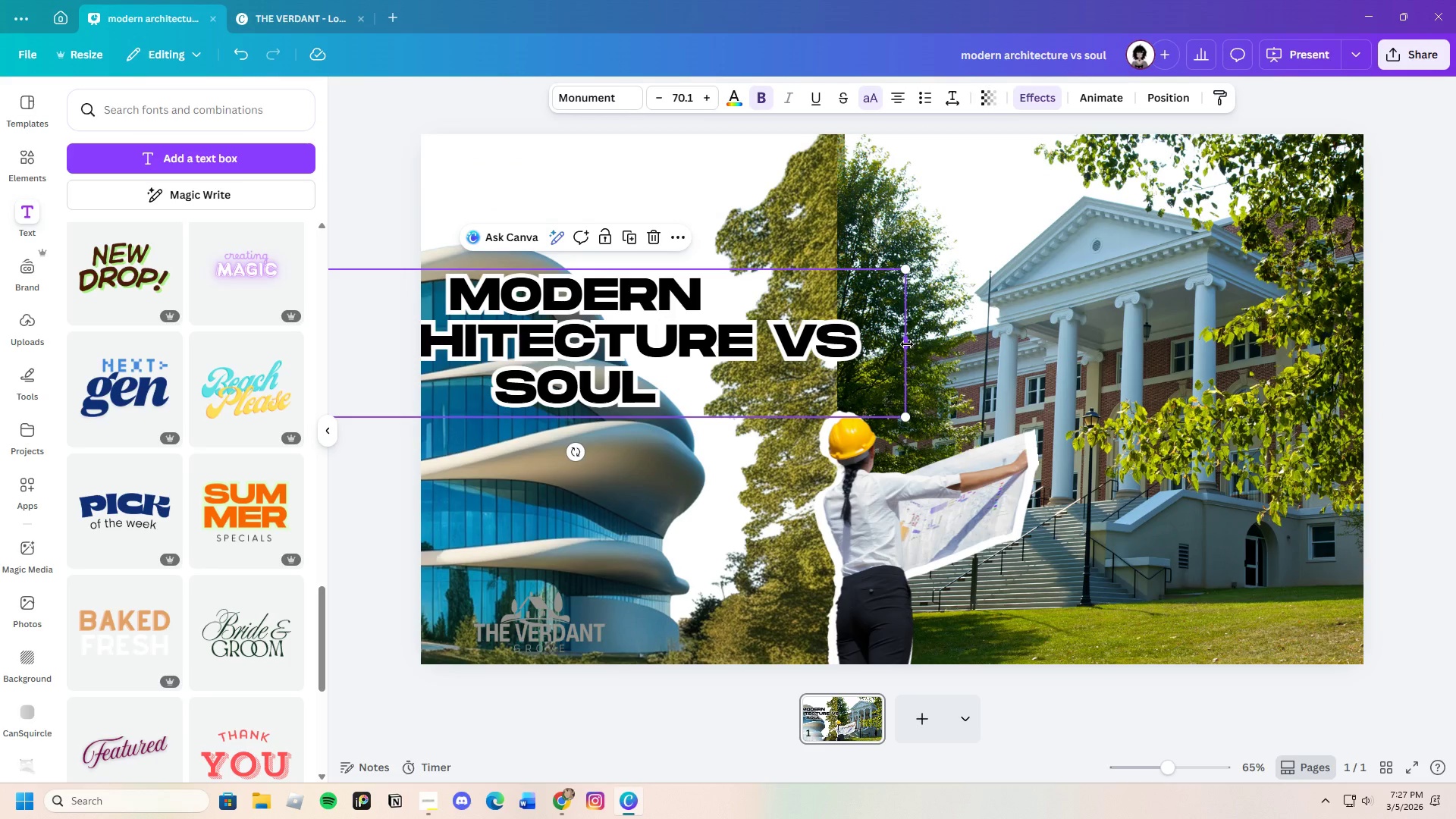 
left_click_drag(start_coordinate=[906, 344], to_coordinate=[1023, 378])
 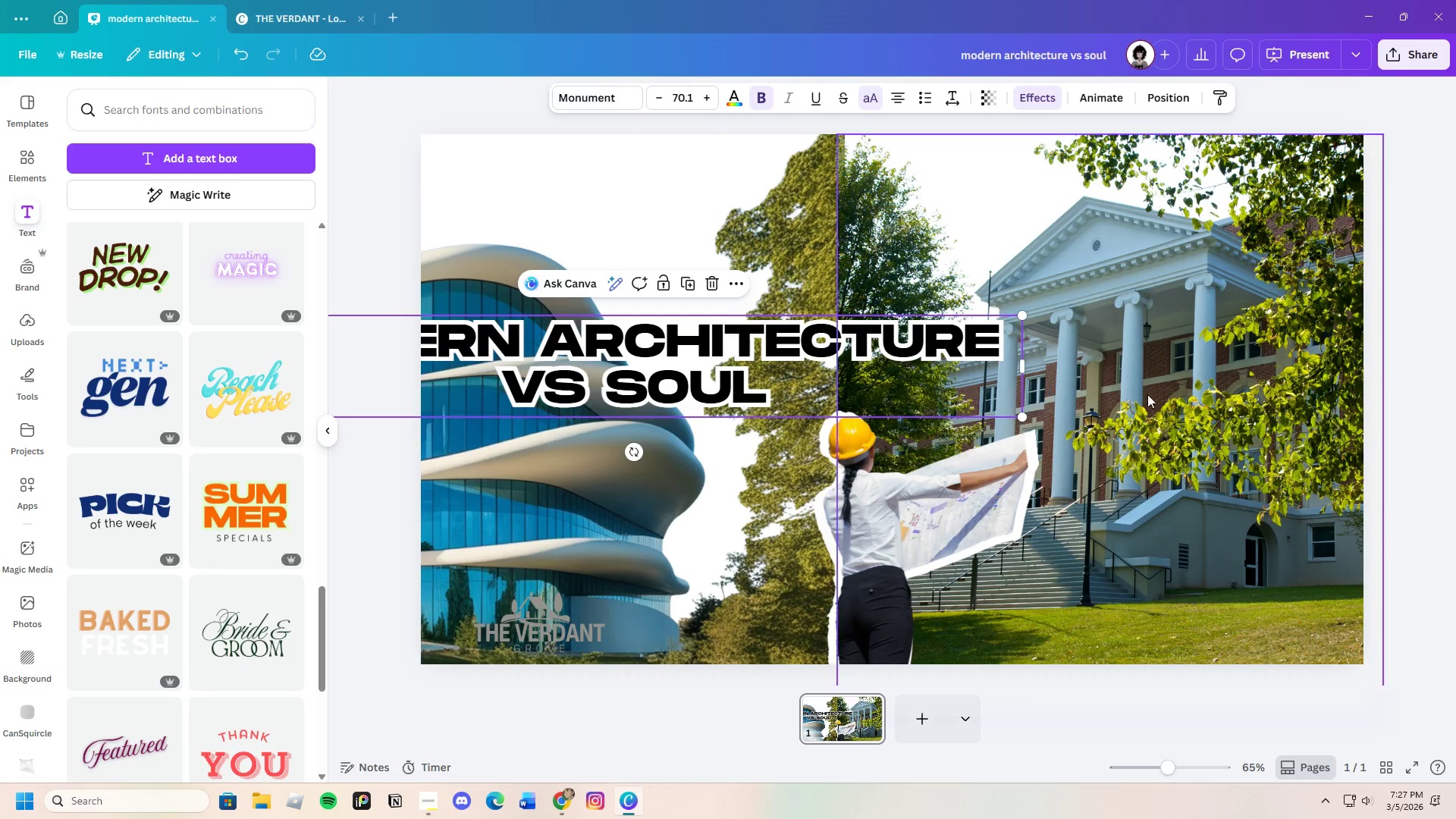 
left_click([1147, 394])
 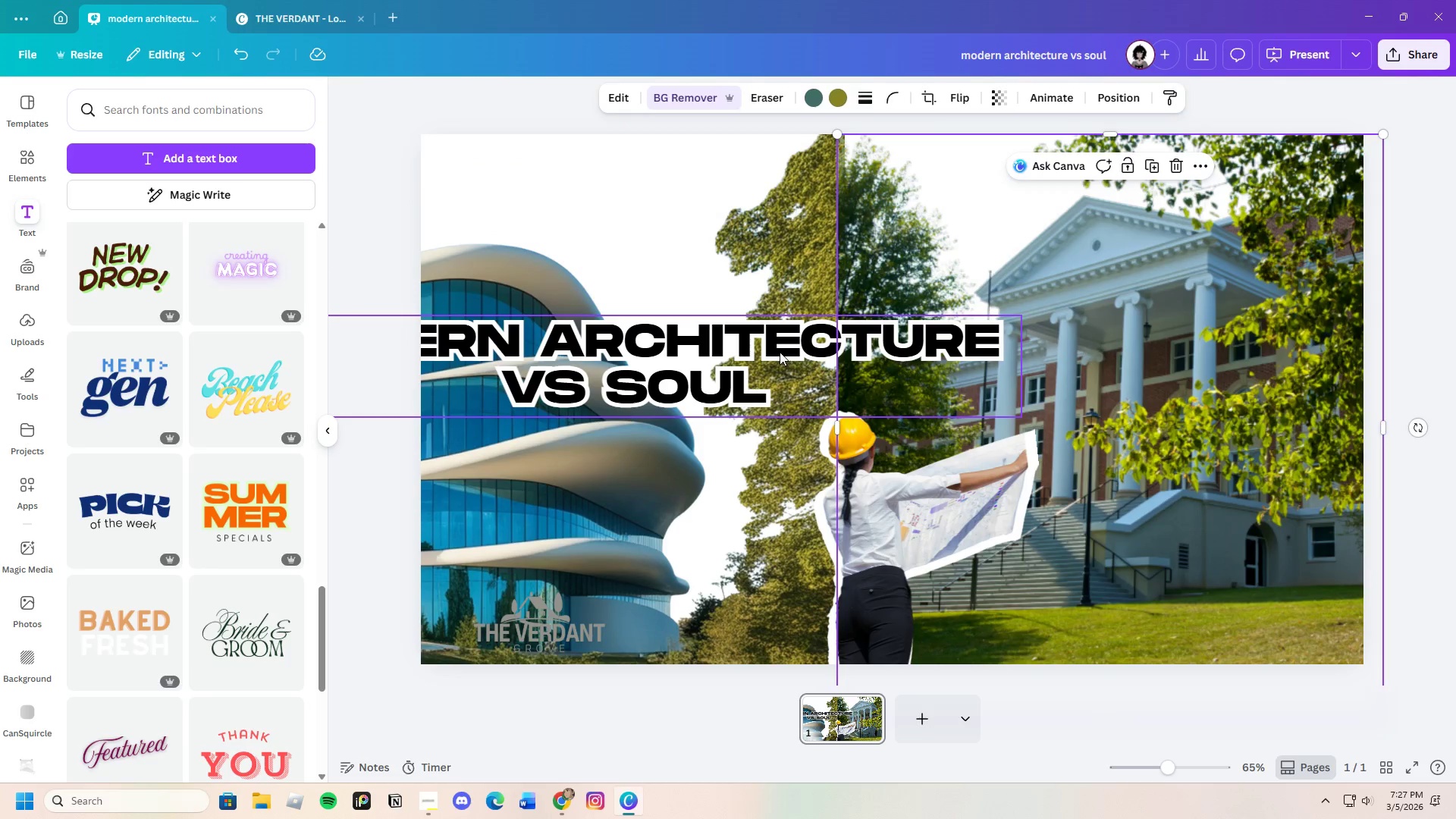 
left_click_drag(start_coordinate=[776, 352], to_coordinate=[1014, 301])
 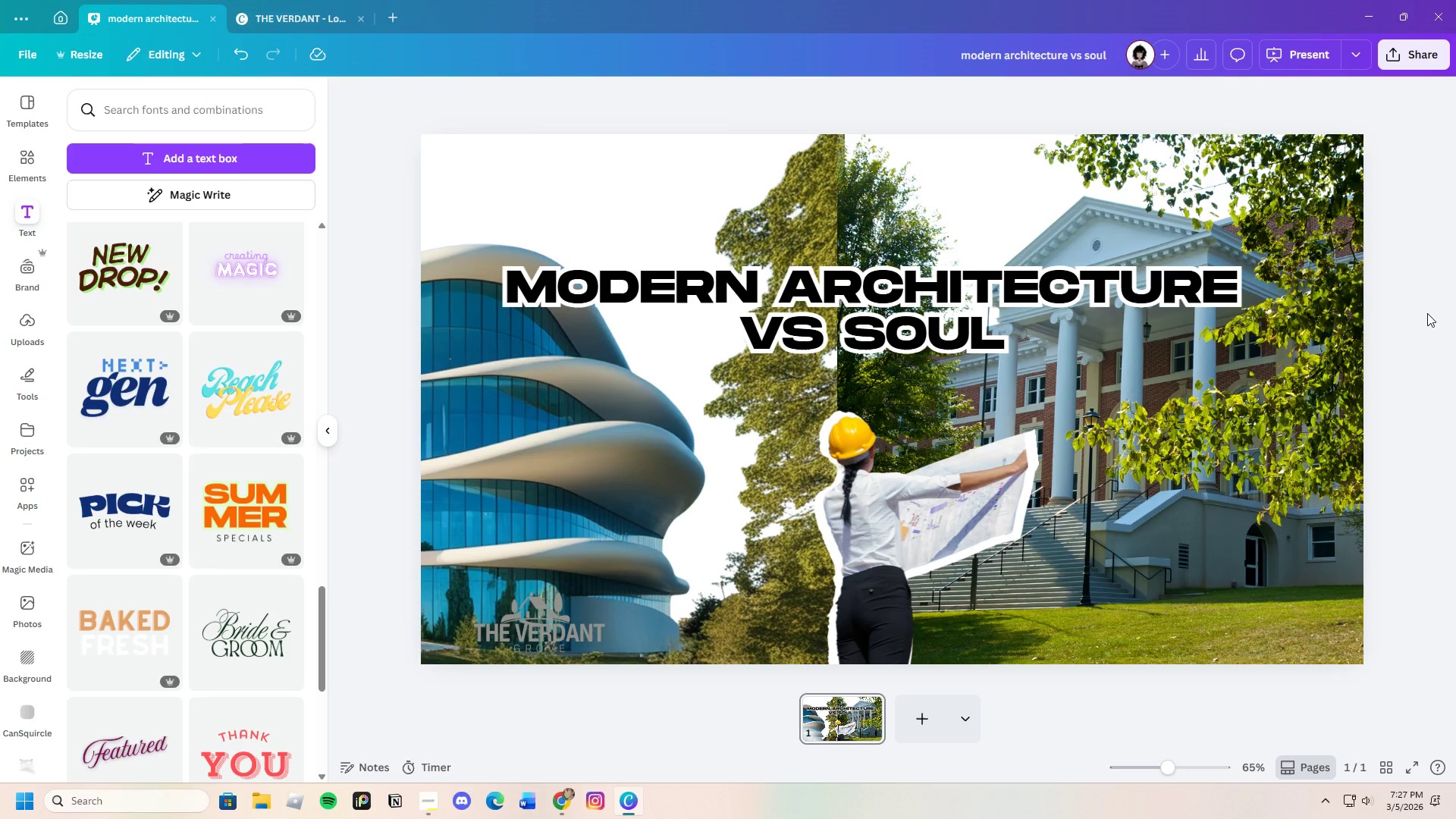 
wait(10.3)
 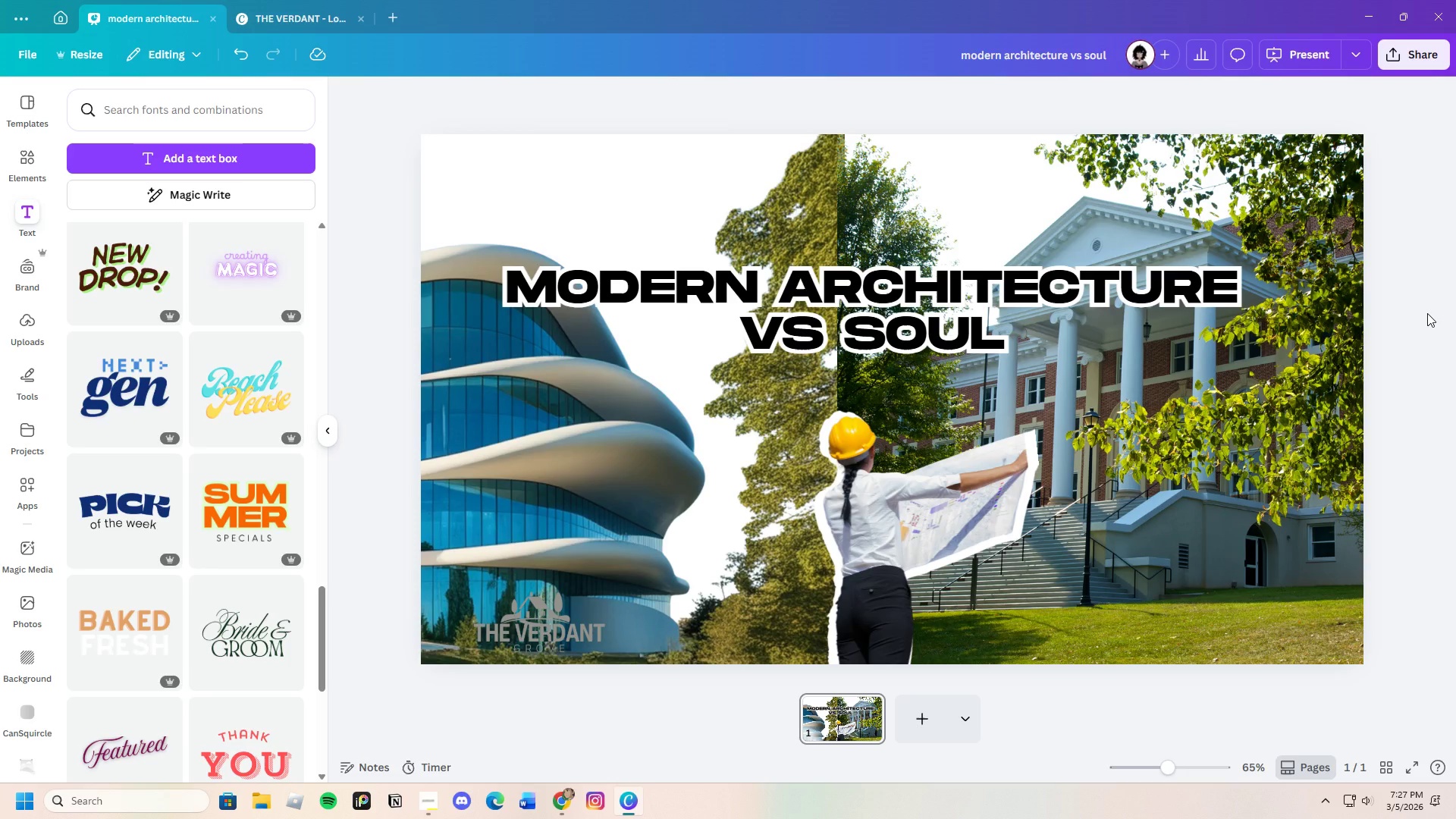 
left_click([584, 608])
 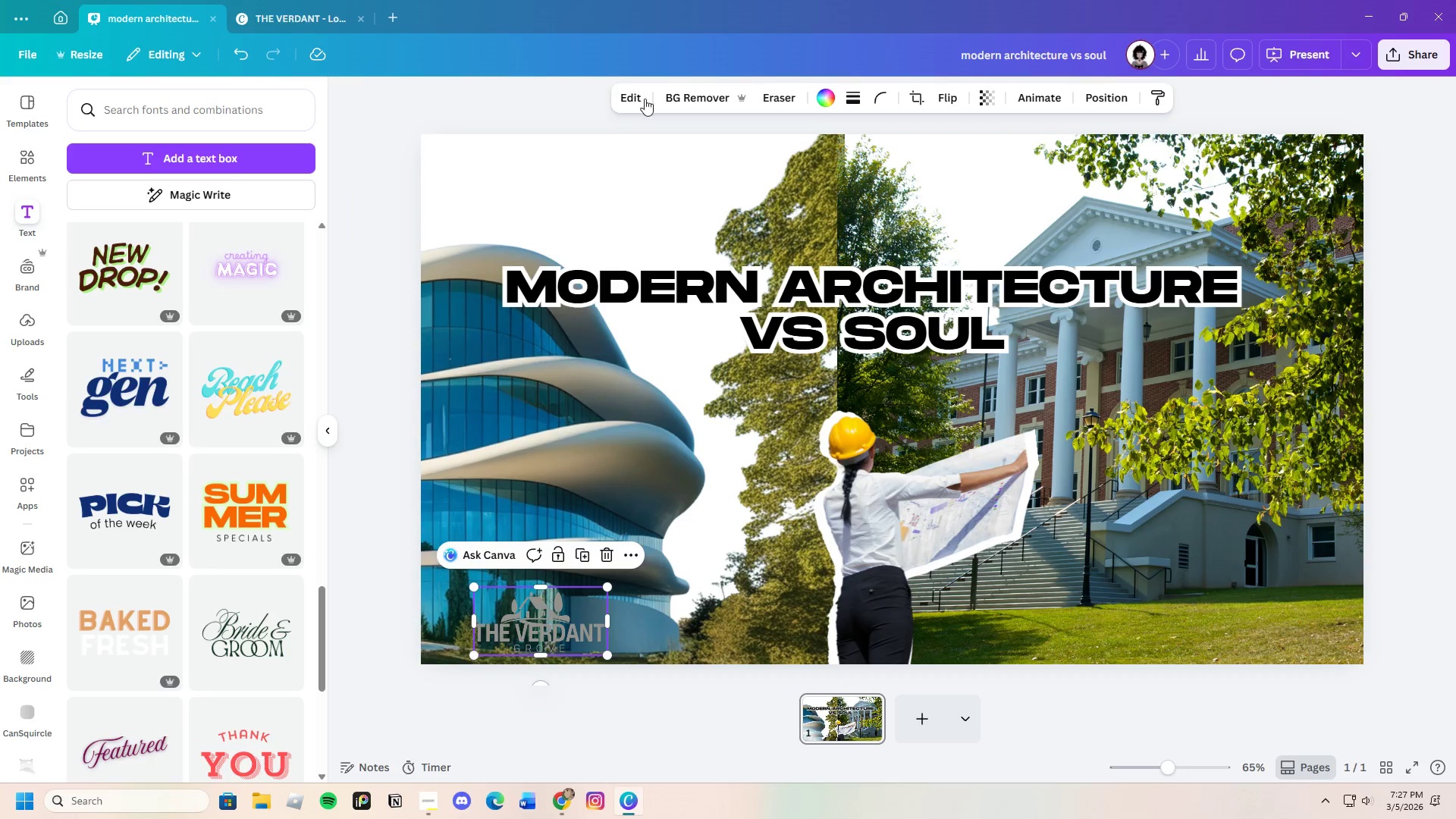 
left_click([635, 93])
 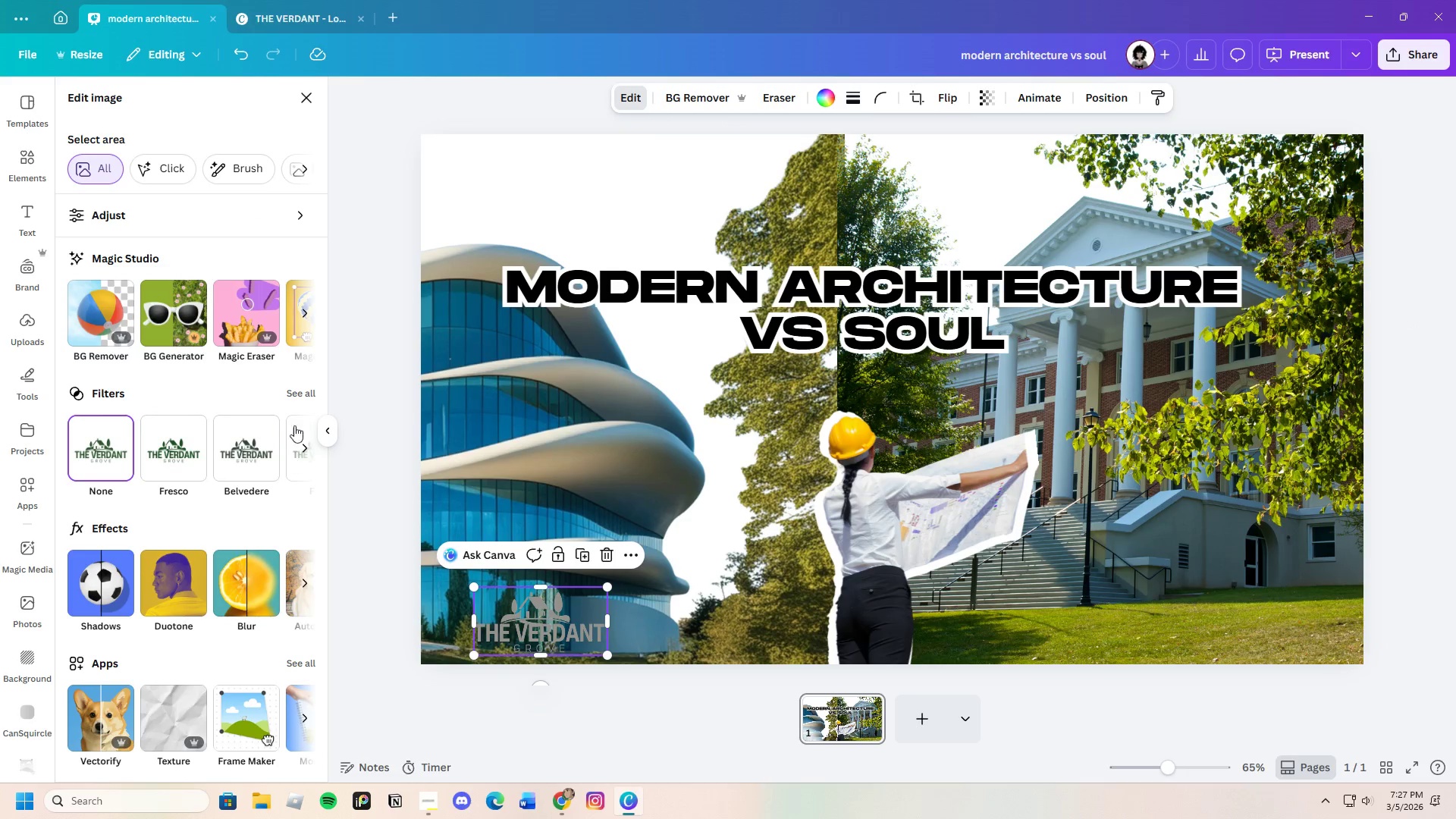 
scroll: coordinate [271, 683], scroll_direction: down, amount: 24.0
 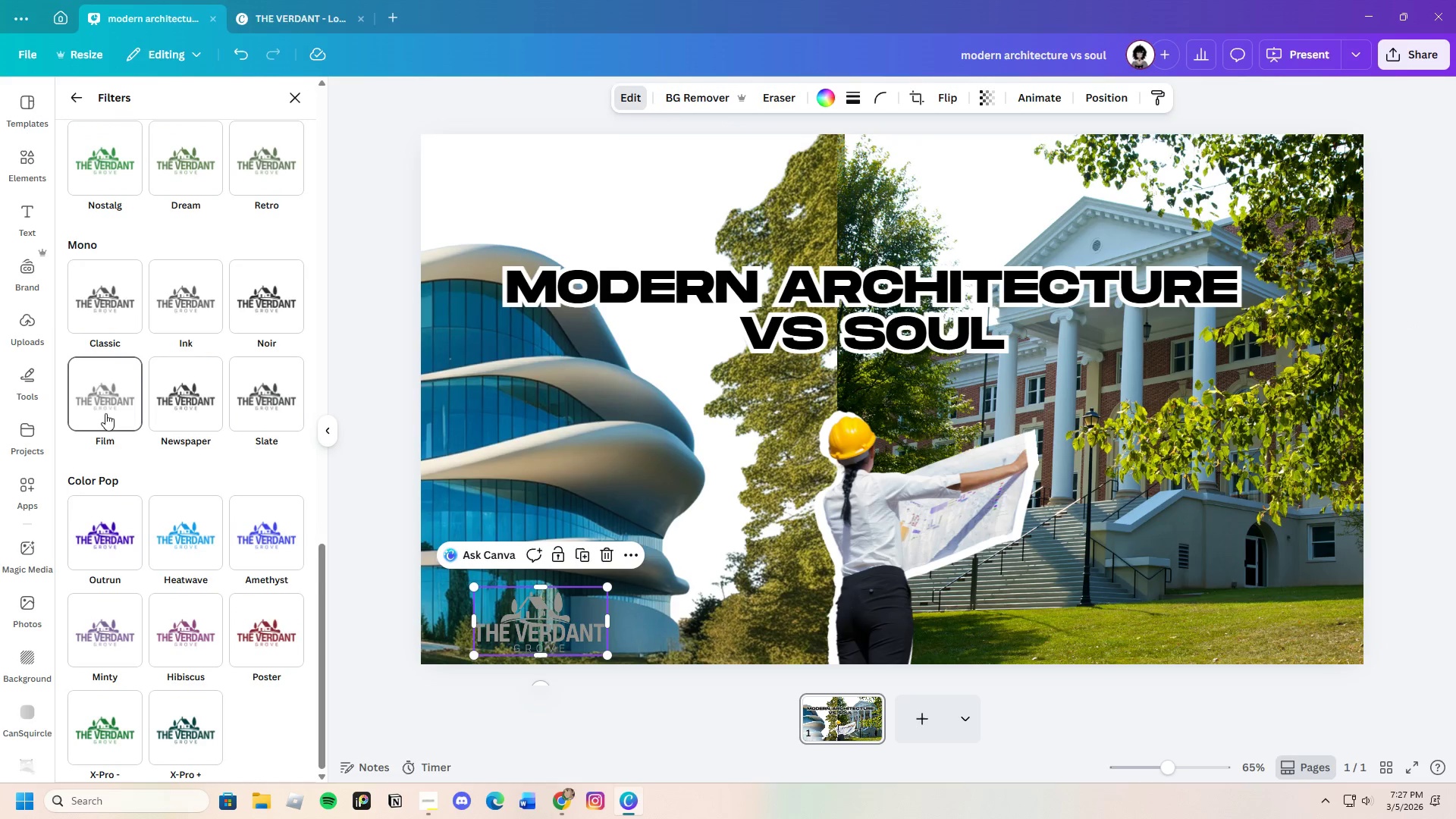 
left_click([102, 405])
 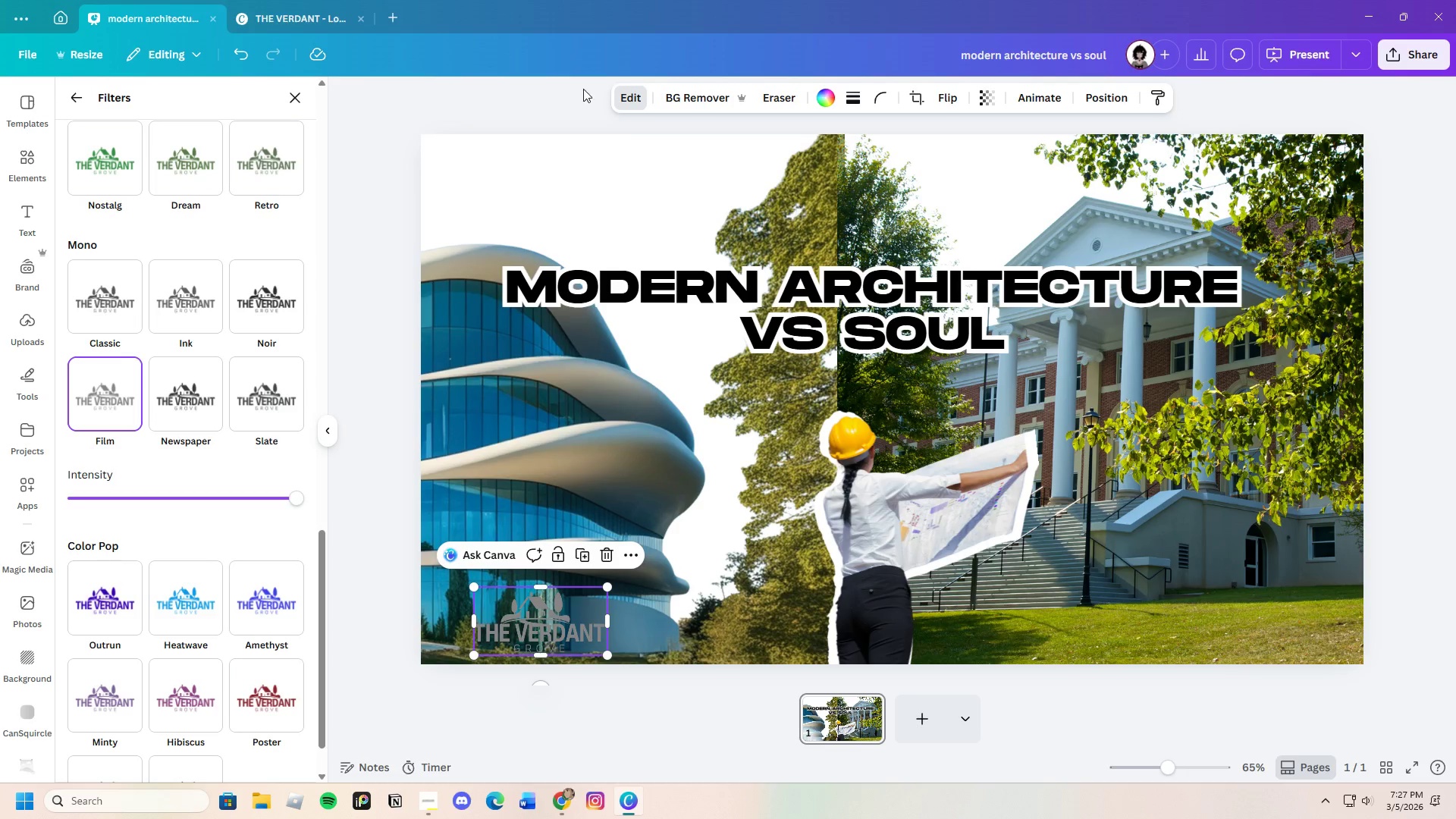 
left_click([236, 57])
 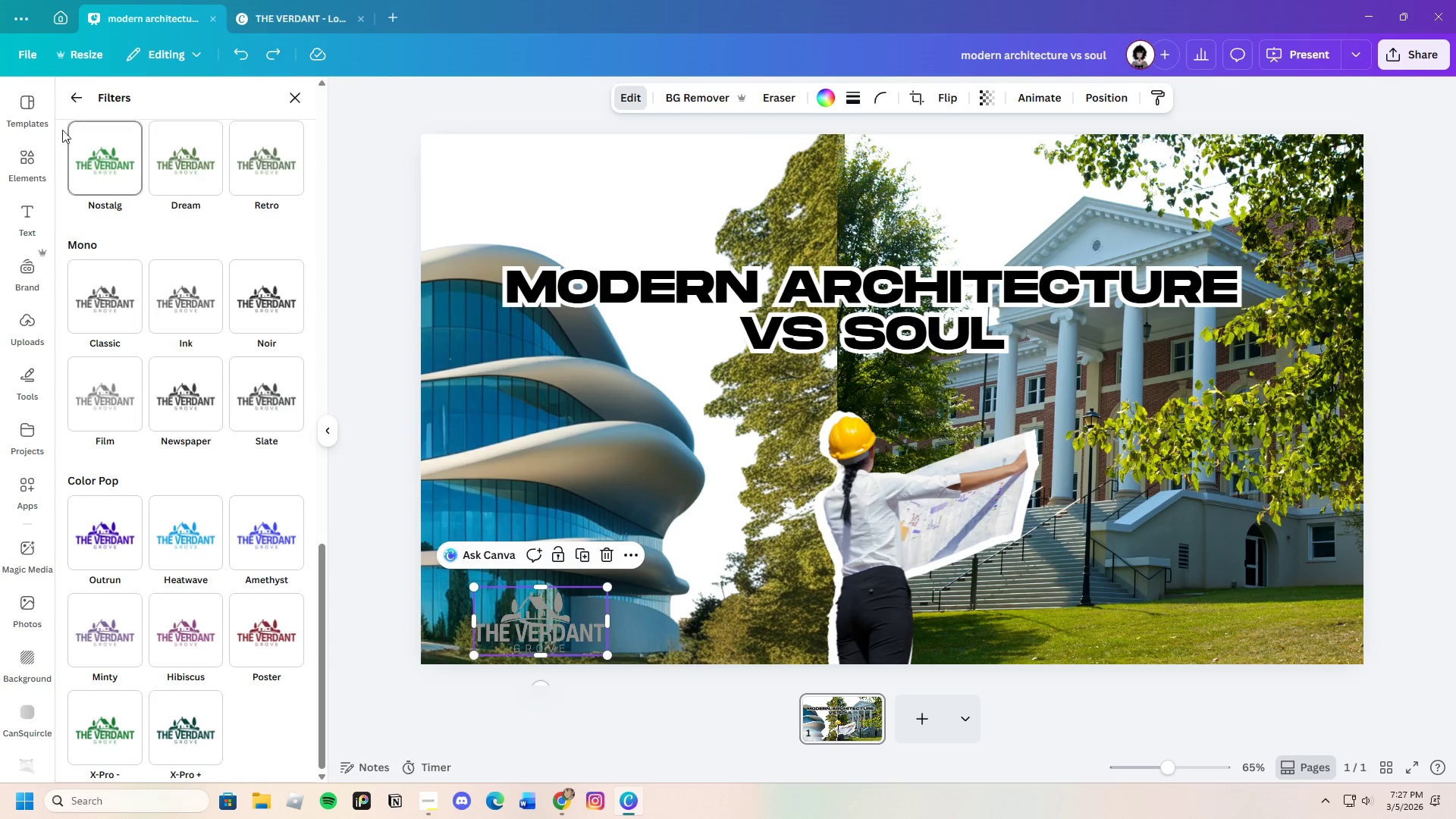 
left_click([80, 89])
 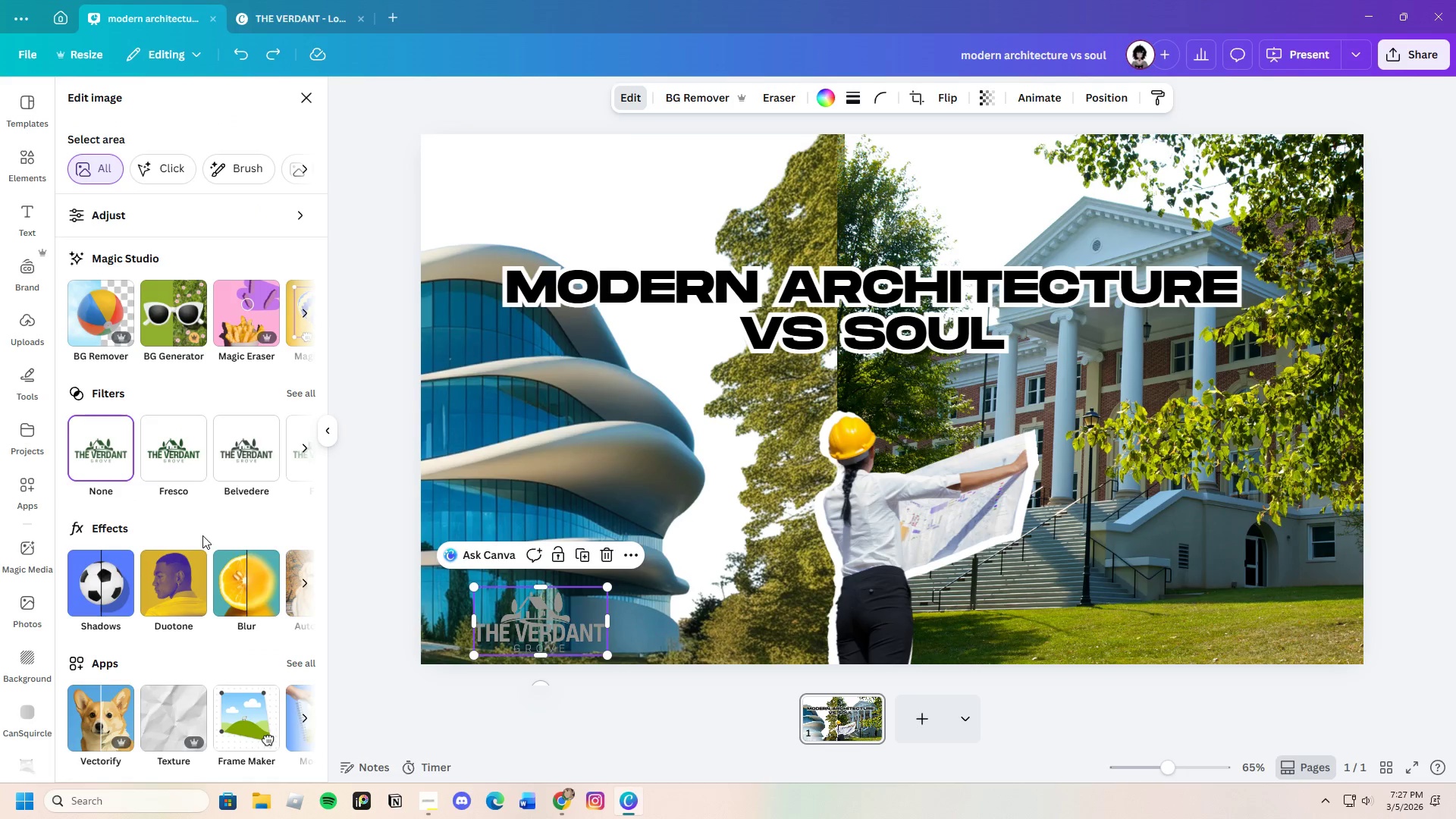 
left_click([181, 574])
 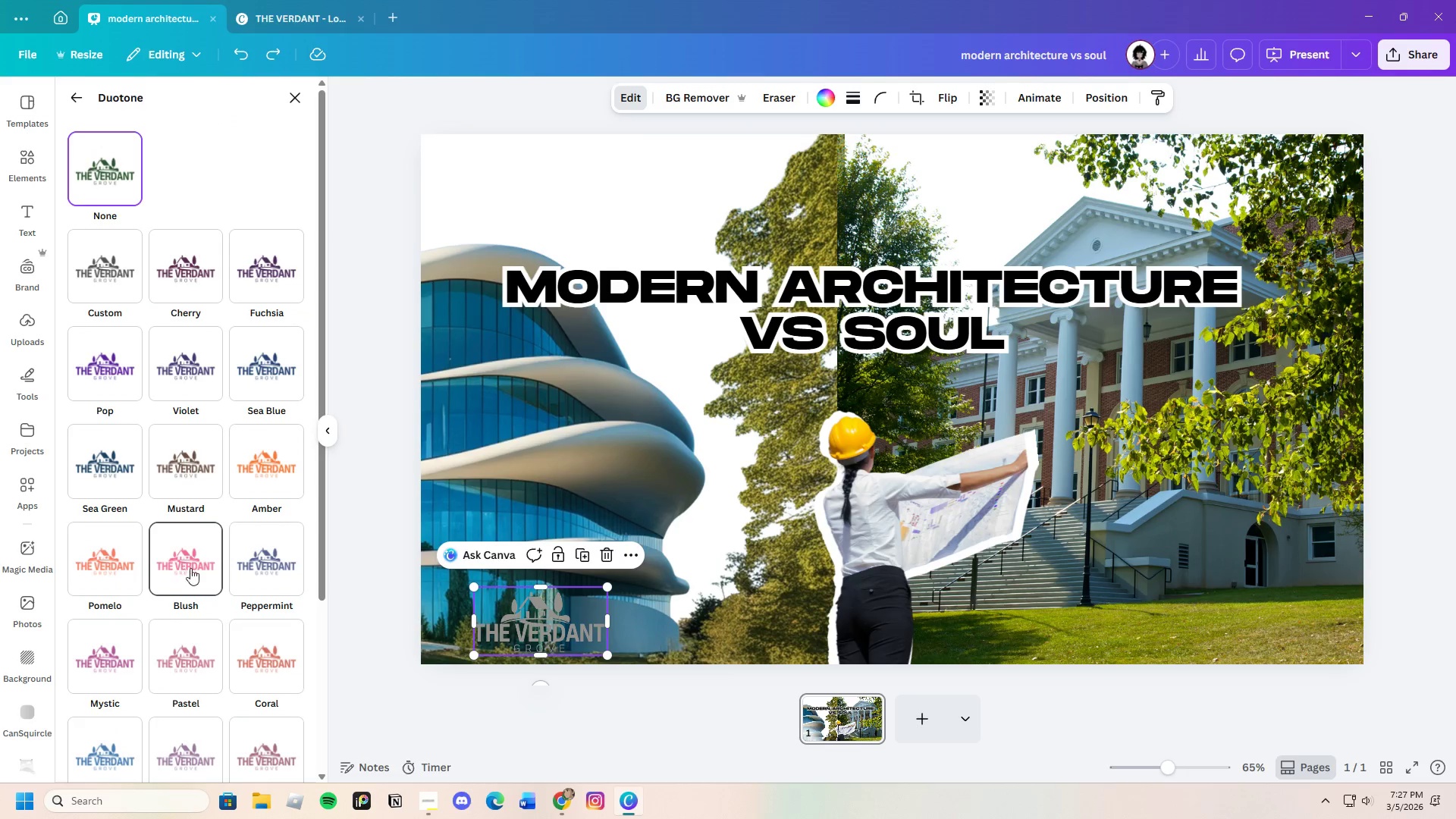 
scroll: coordinate [248, 680], scroll_direction: down, amount: 10.0
 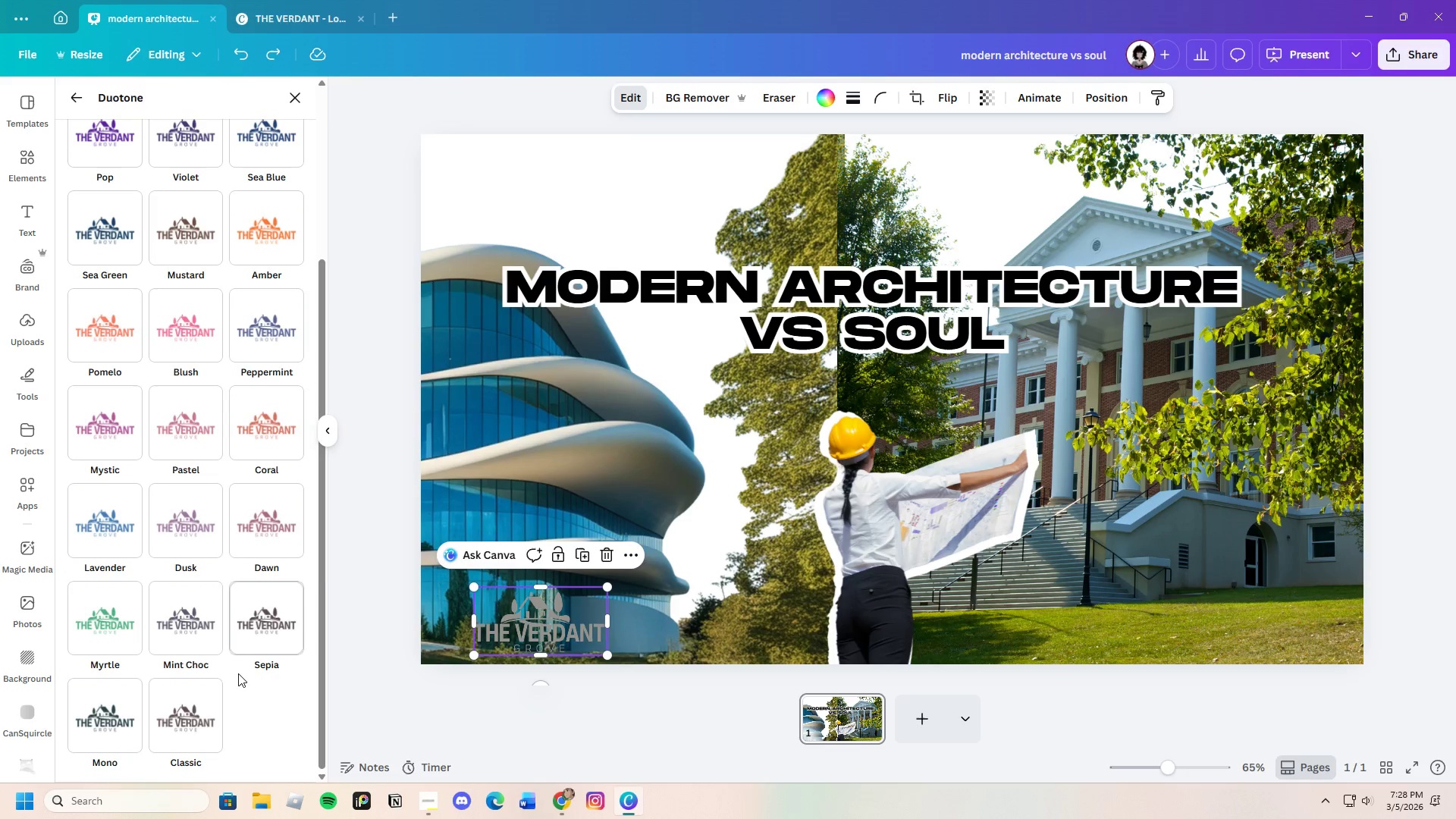 
scroll: coordinate [238, 677], scroll_direction: up, amount: 3.0
 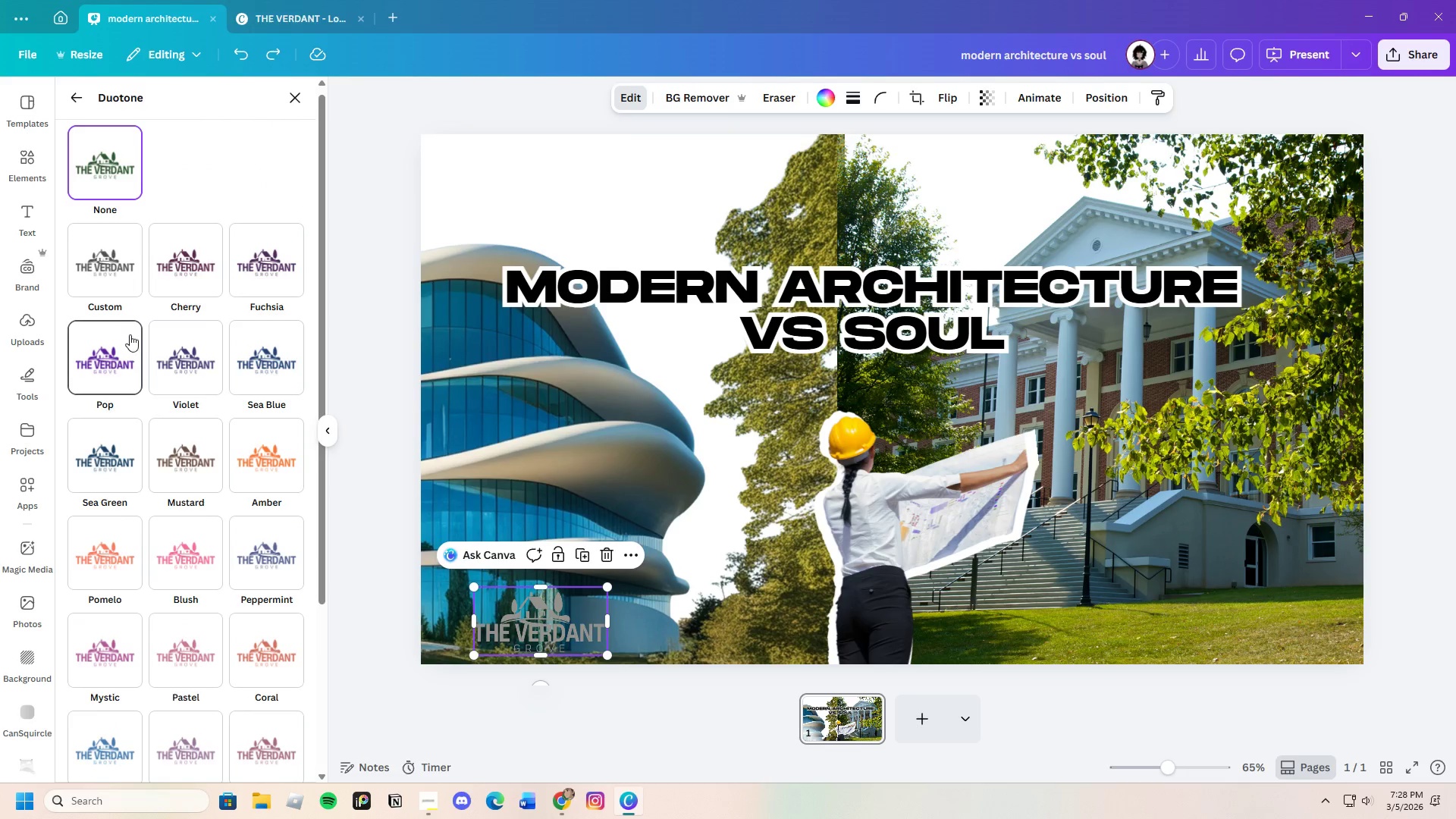 
left_click([110, 280])
 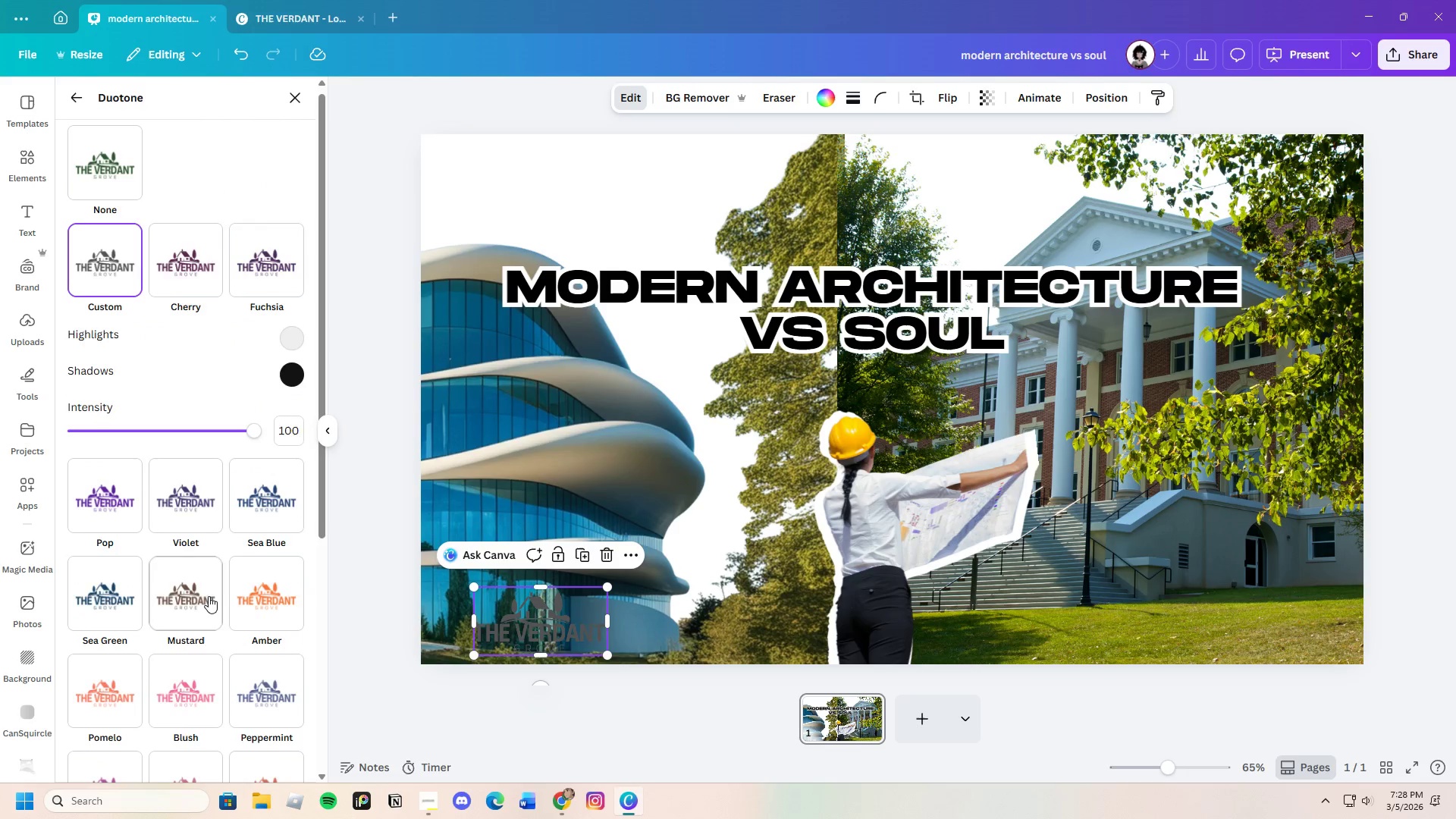 
scroll: coordinate [262, 687], scroll_direction: down, amount: 15.0
 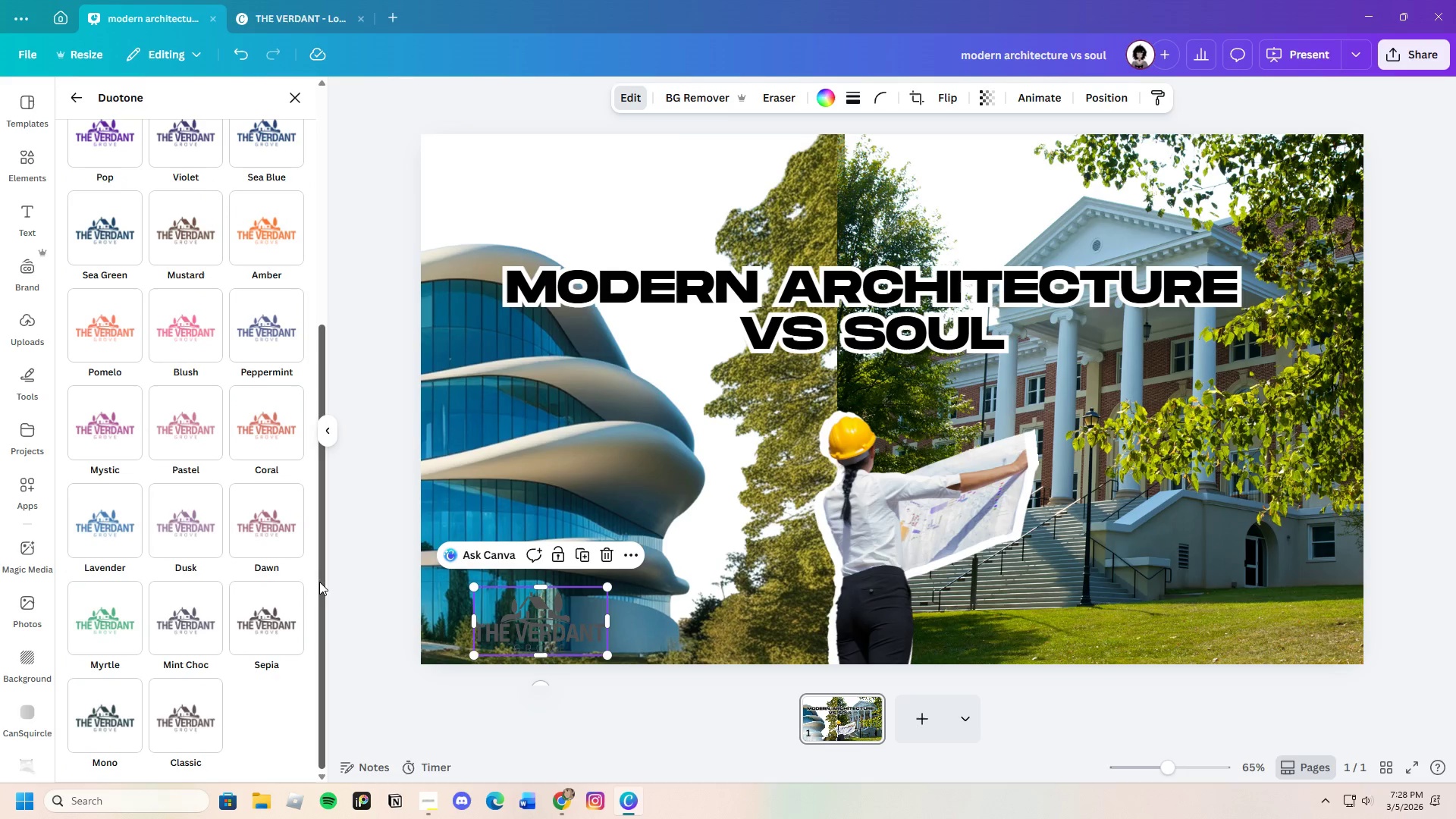 
left_click_drag(start_coordinate=[319, 582], to_coordinate=[338, 682])
 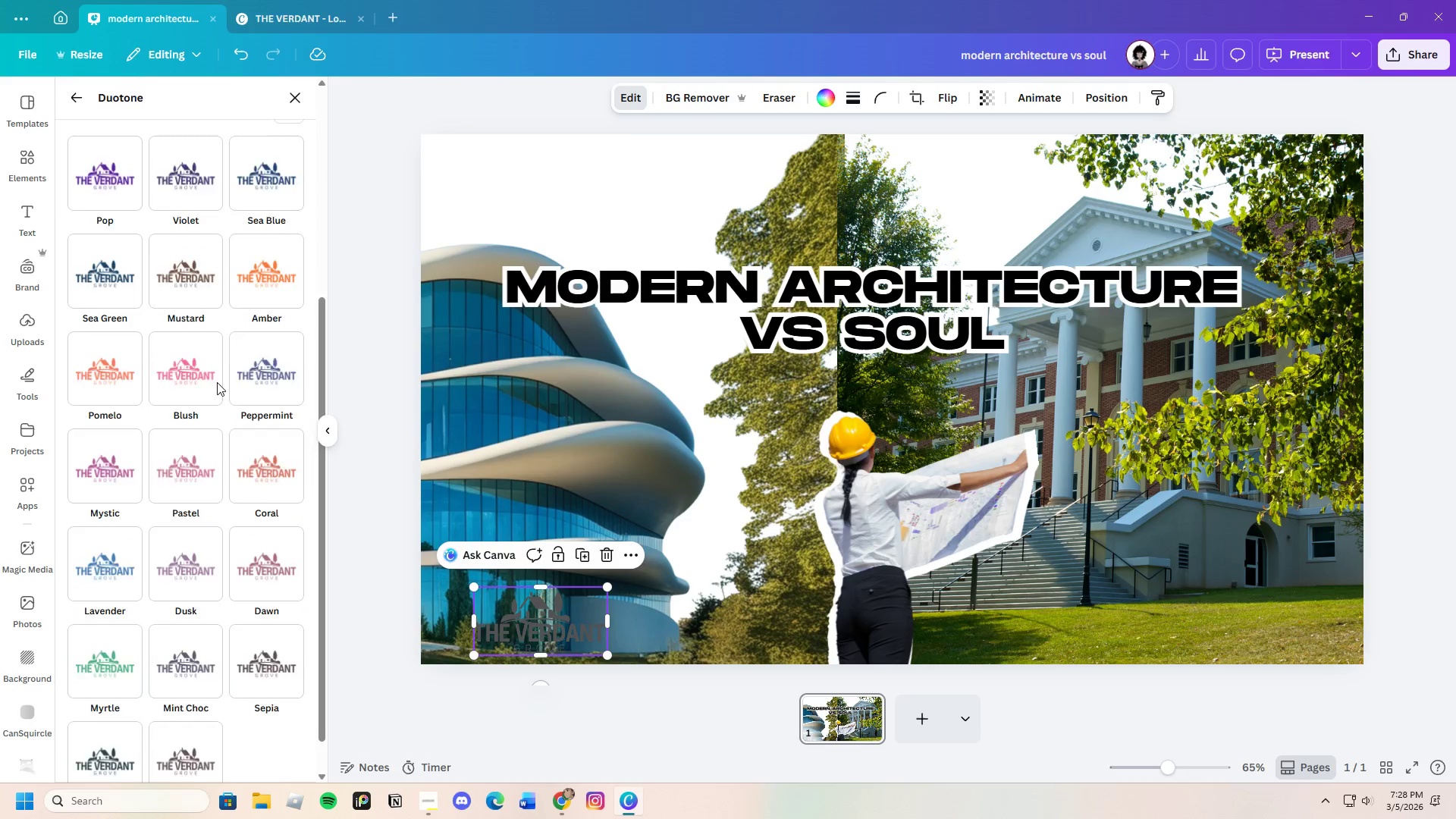 
scroll: coordinate [215, 393], scroll_direction: up, amount: 6.0
 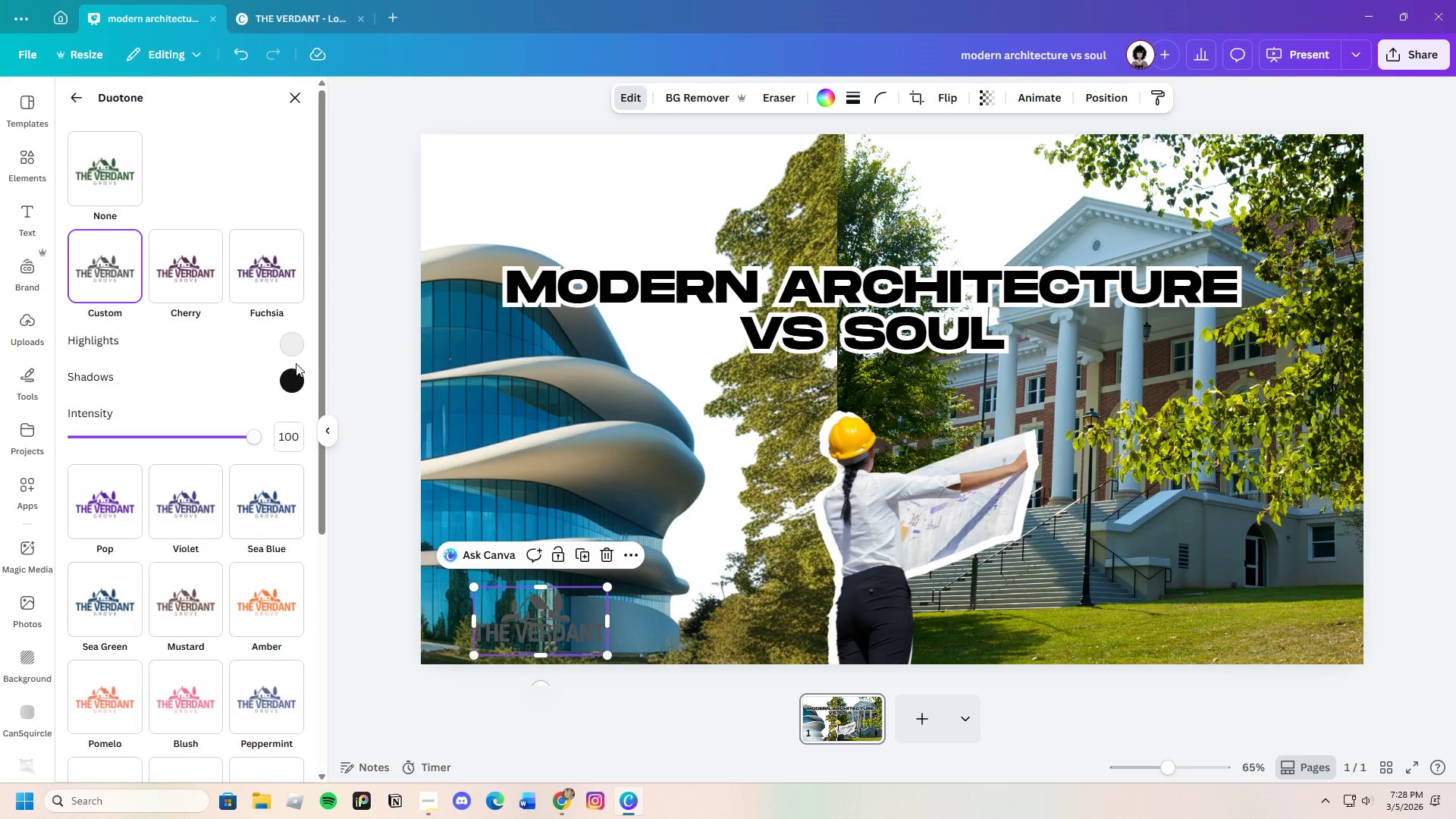 
left_click([287, 381])
 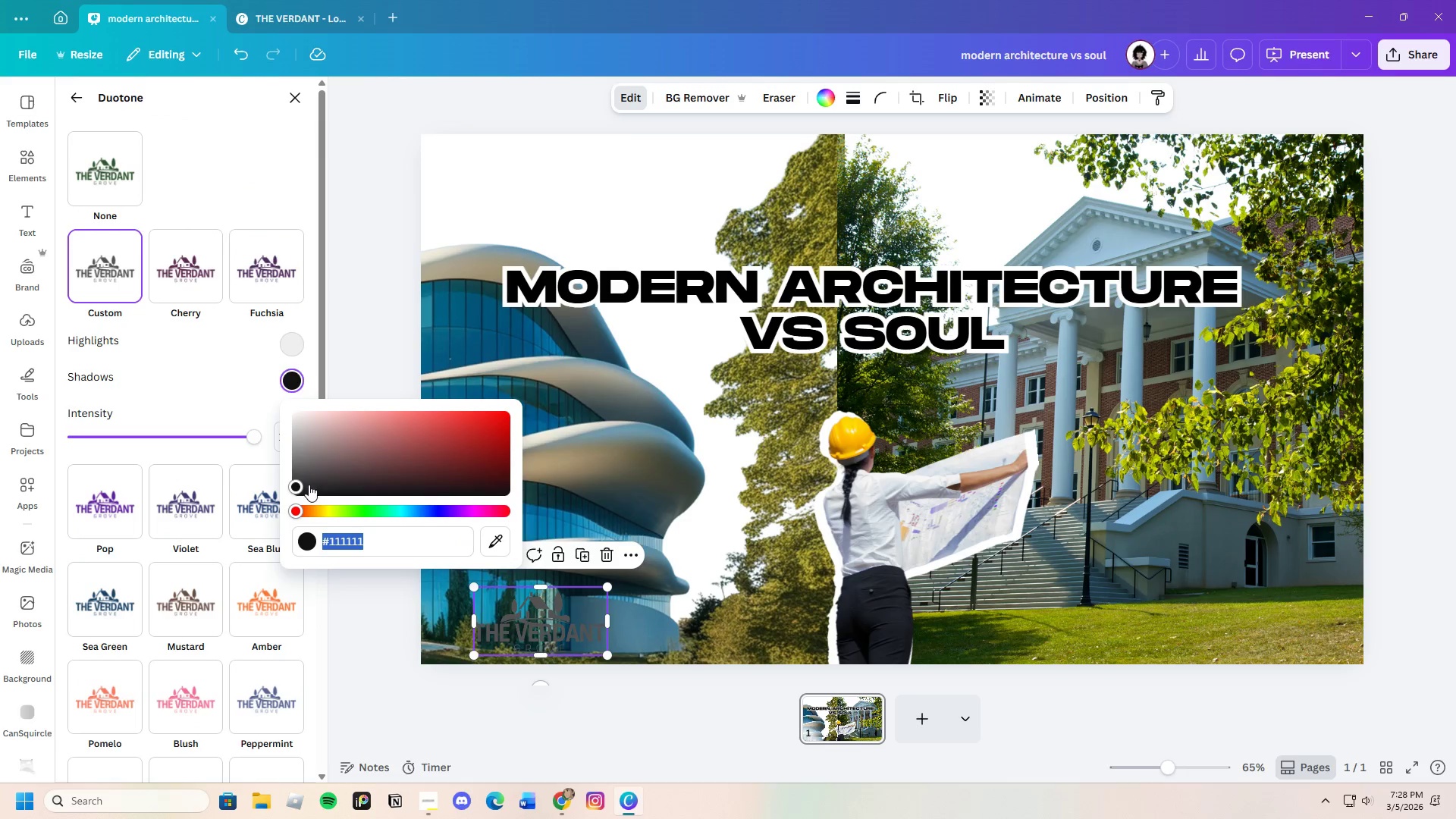 
left_click_drag(start_coordinate=[304, 479], to_coordinate=[305, 340])
 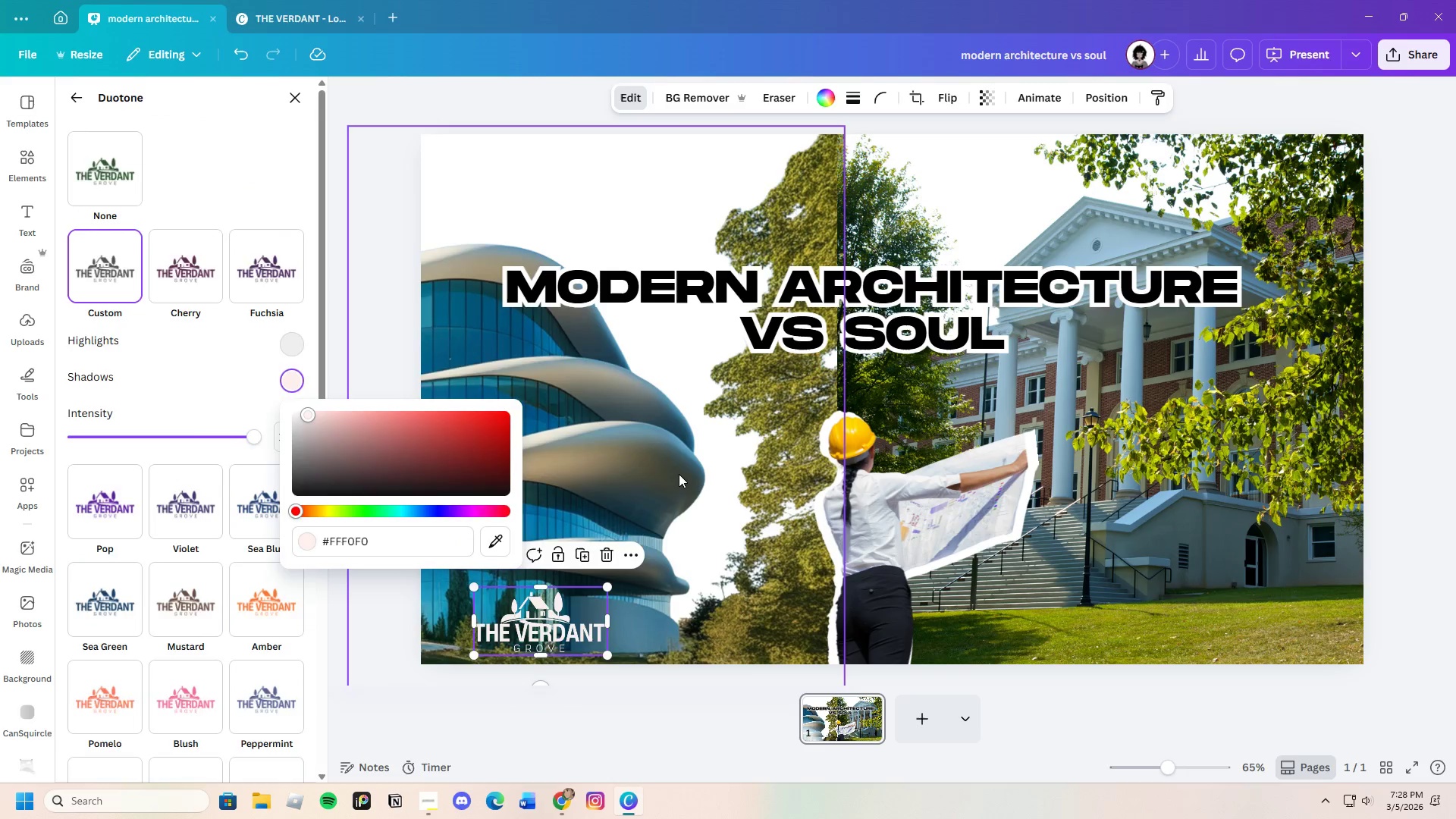 
left_click([679, 474])
 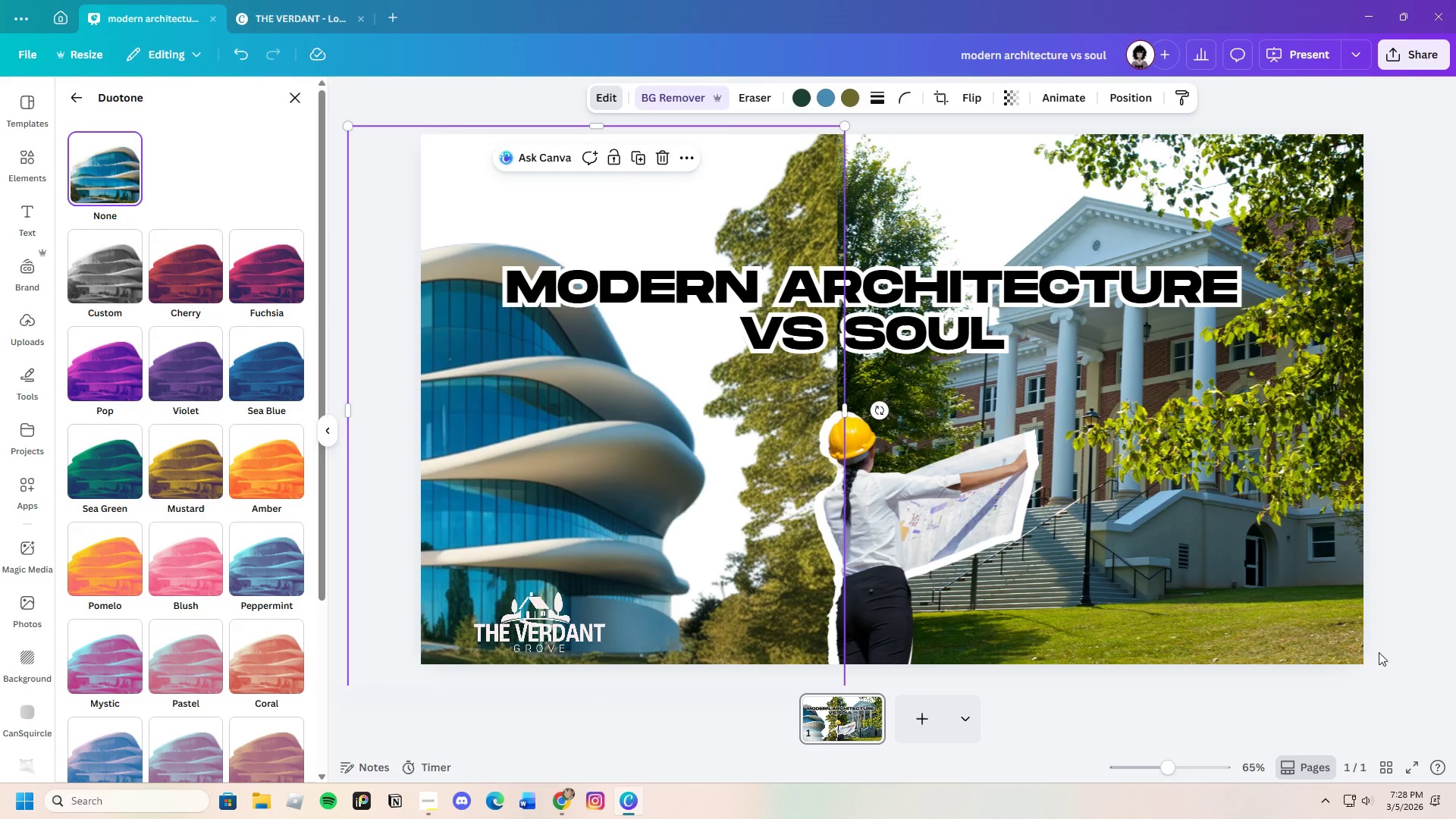 
left_click([1420, 623])
 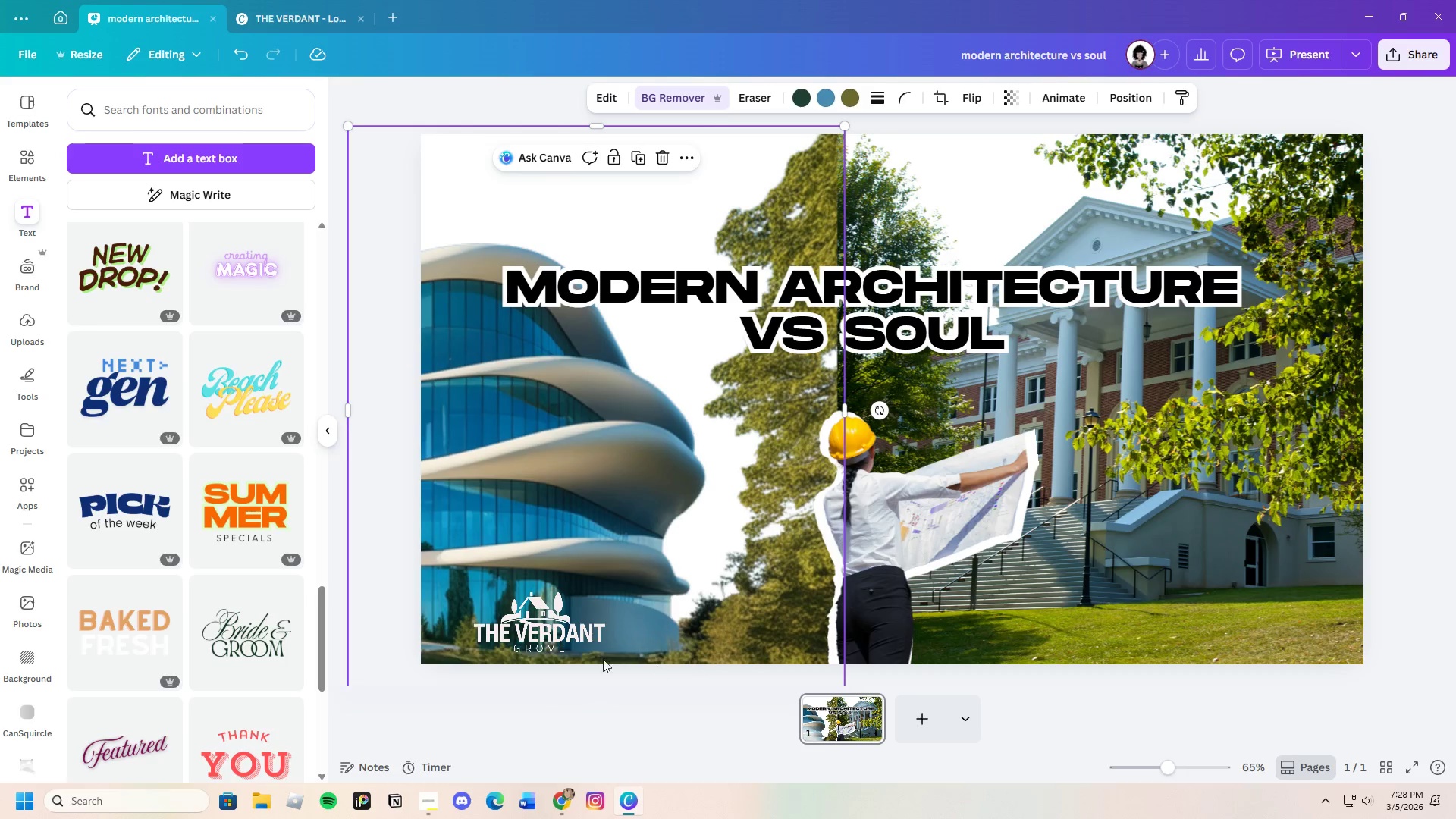 
left_click_drag(start_coordinate=[541, 629], to_coordinate=[500, 636])
 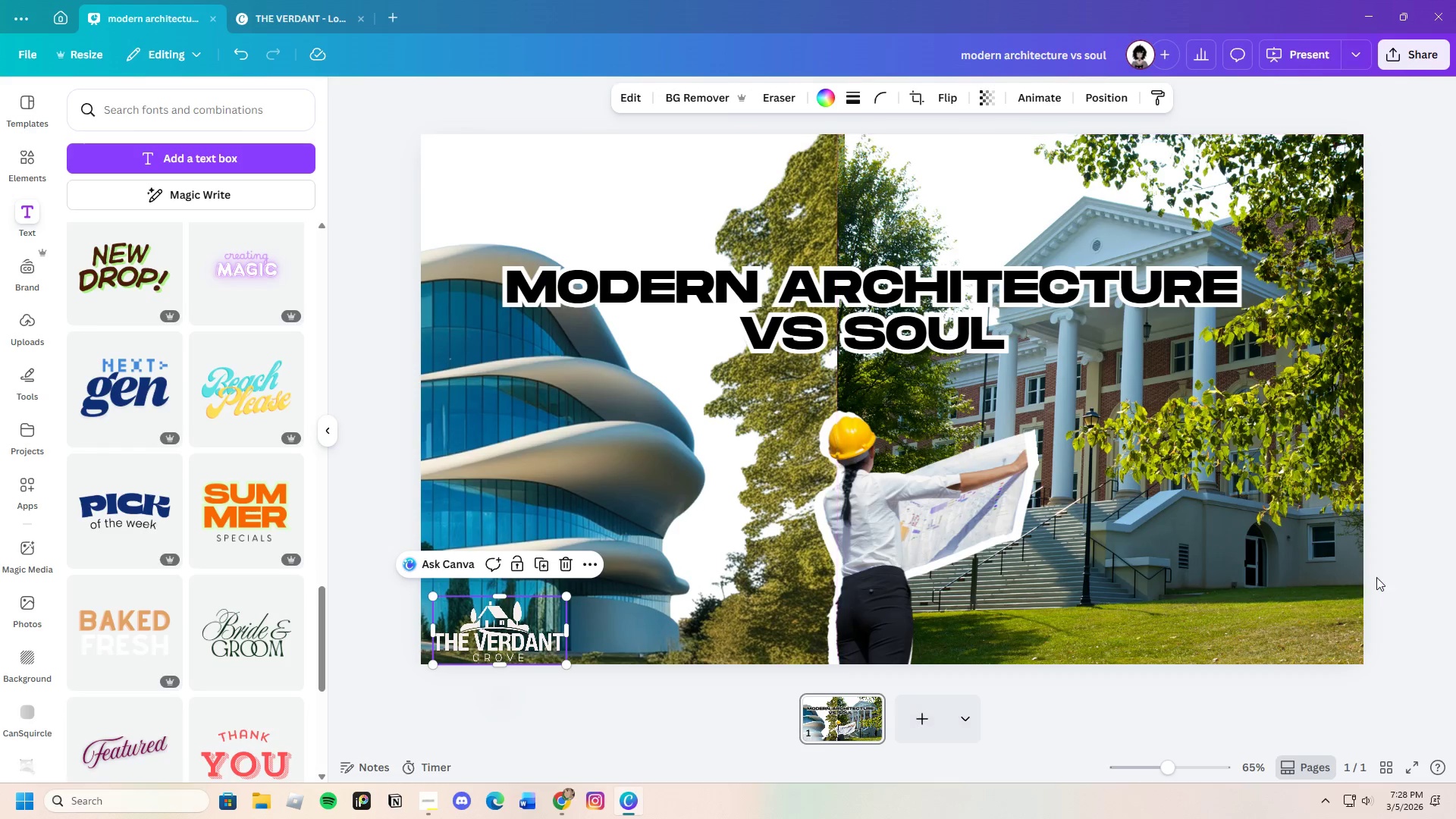 
left_click([1425, 571])
 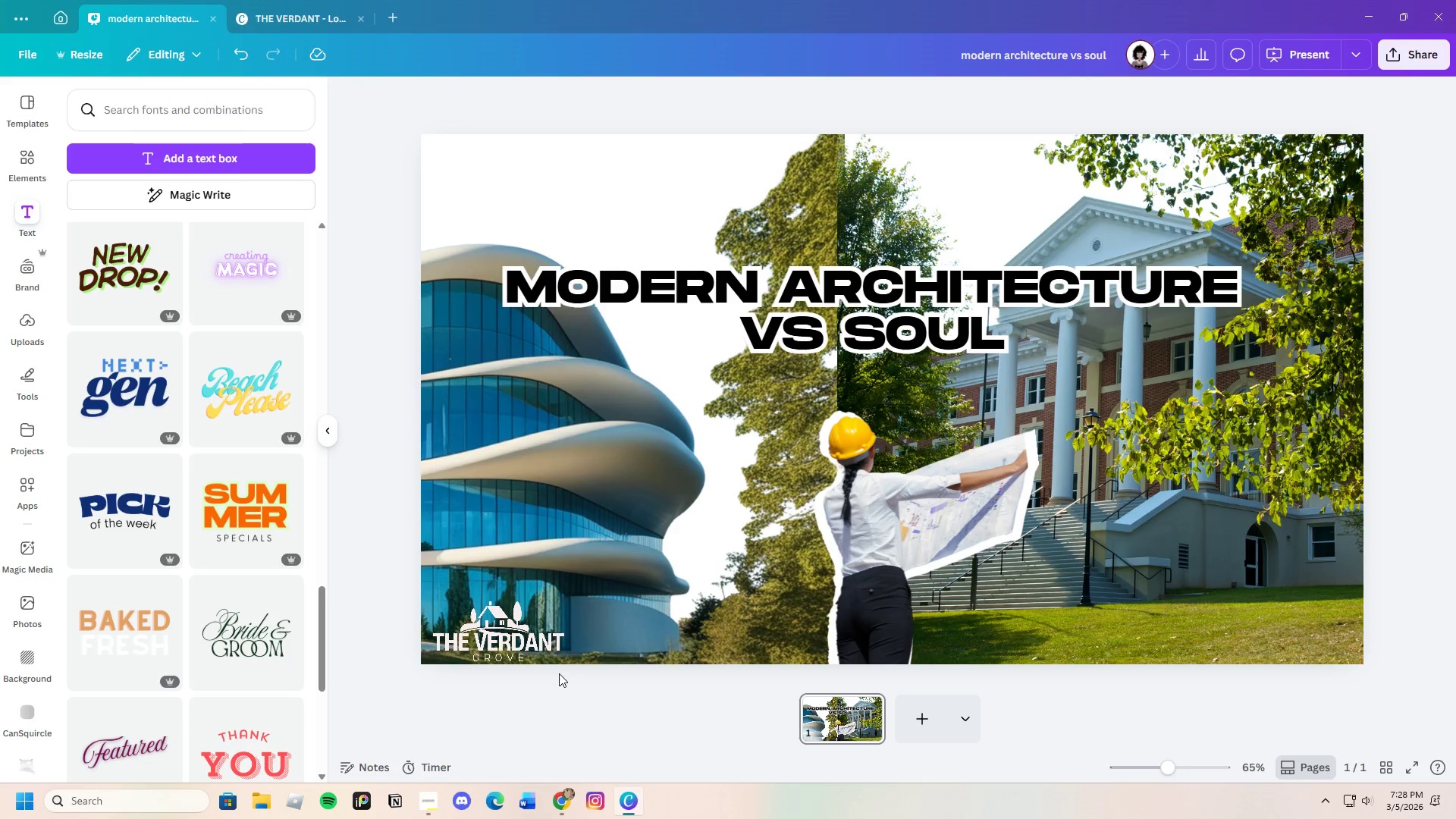 
left_click_drag(start_coordinate=[528, 644], to_coordinate=[531, 635])
 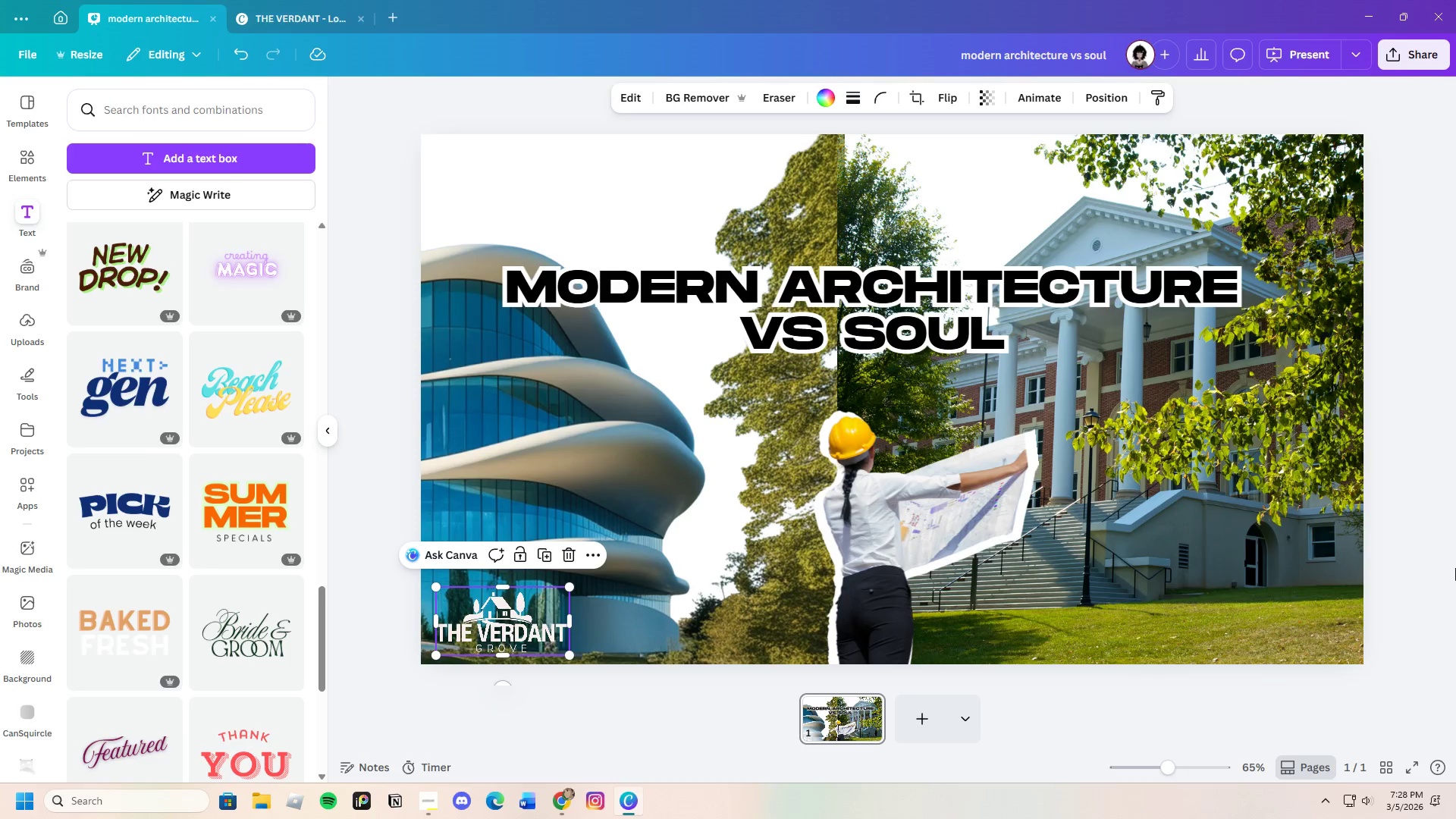 
left_click([1455, 568])
 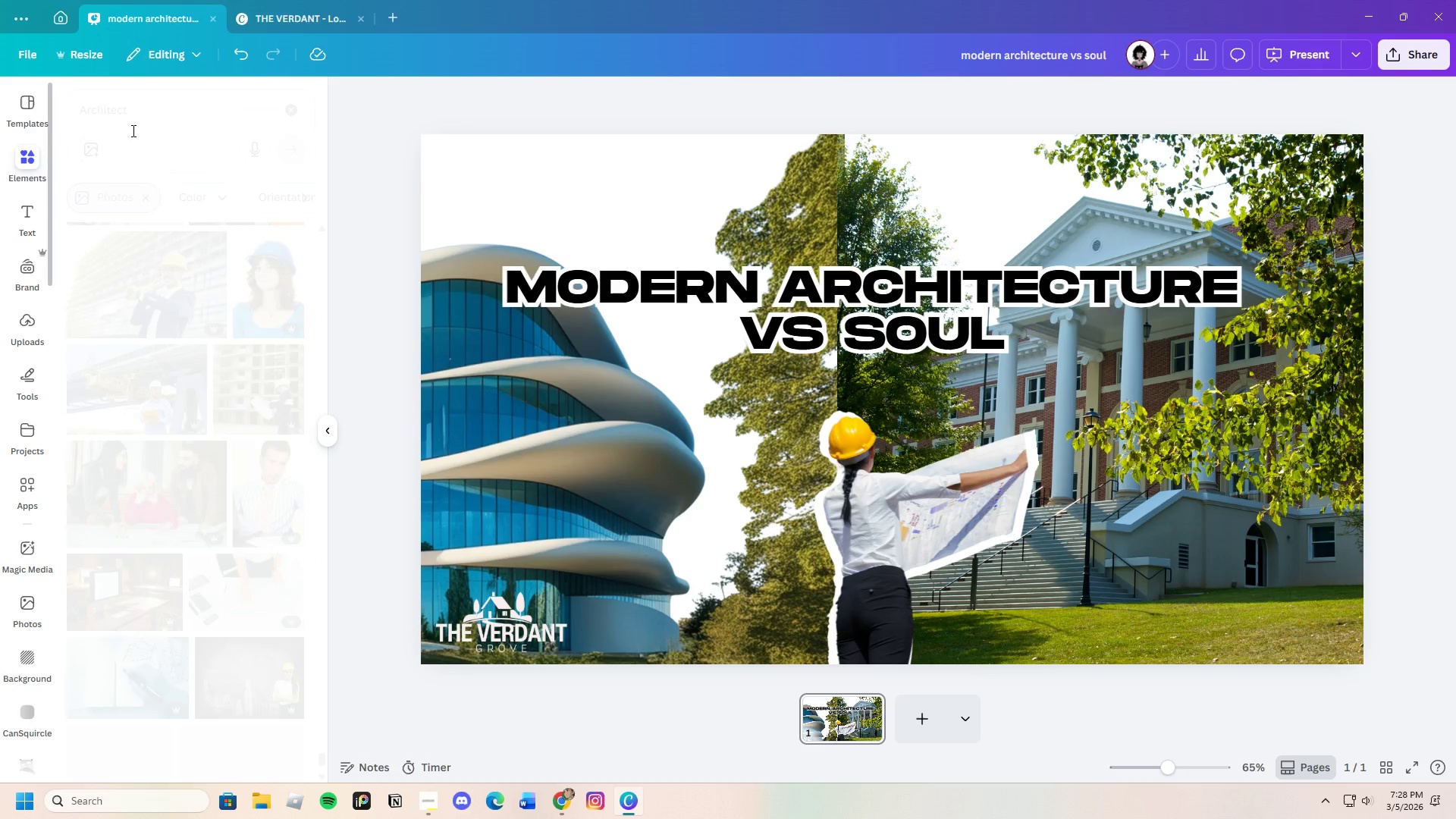 
left_click_drag(start_coordinate=[160, 112], to_coordinate=[63, 125])
 